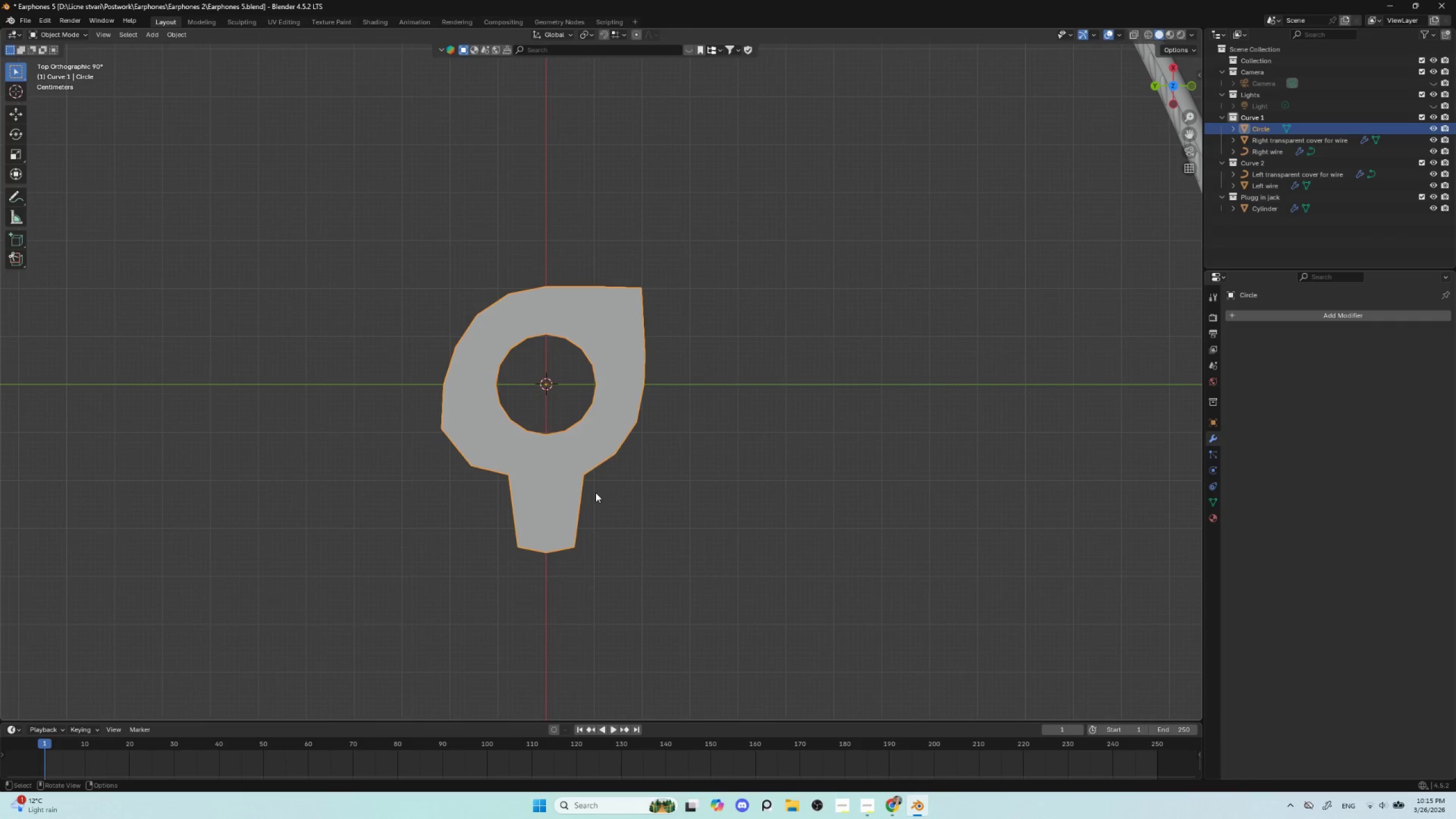 
scroll: coordinate [594, 498], scroll_direction: down, amount: 5.0
 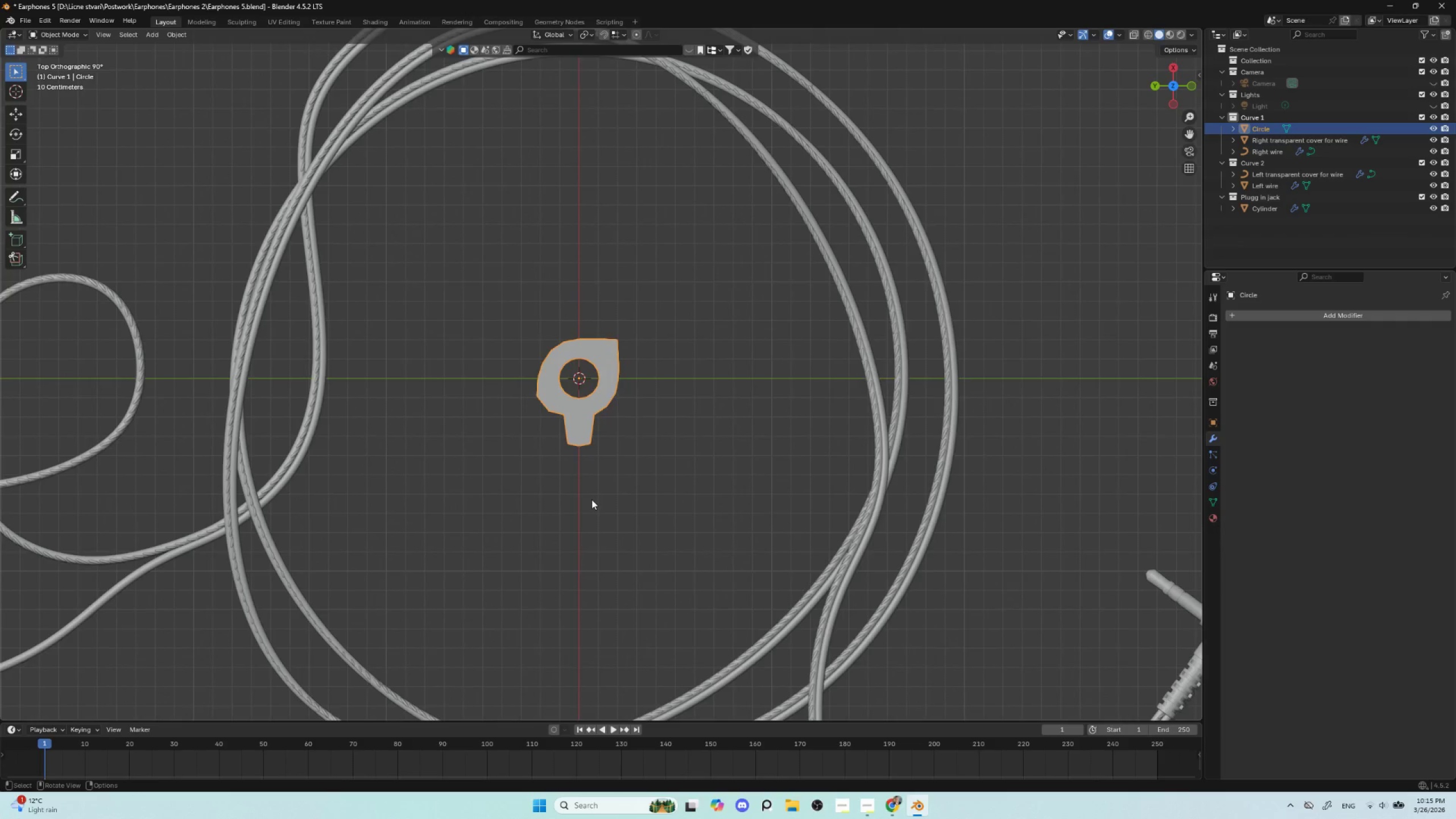 
scroll: coordinate [593, 499], scroll_direction: up, amount: 5.0
 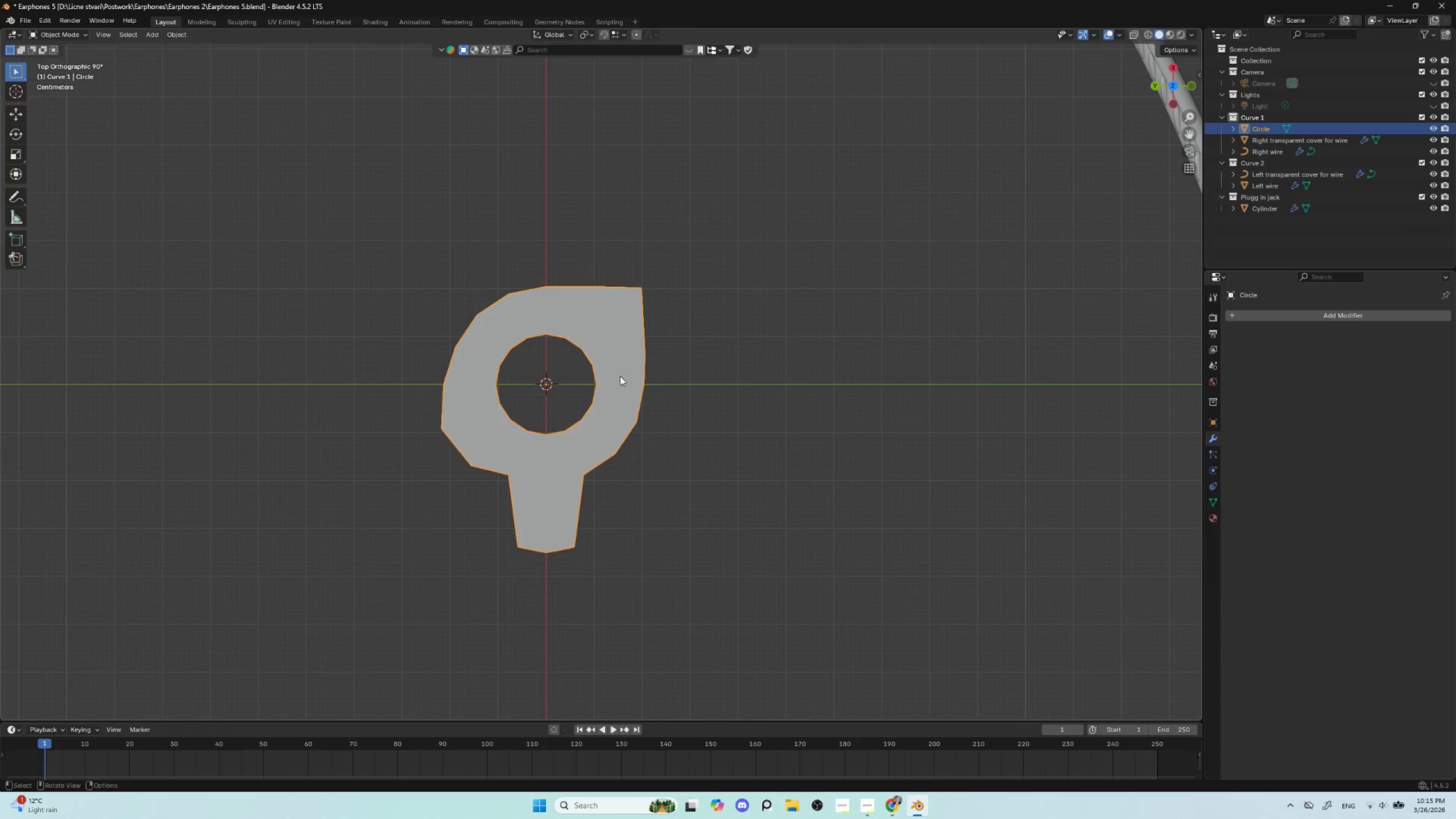 
key(Tab)
 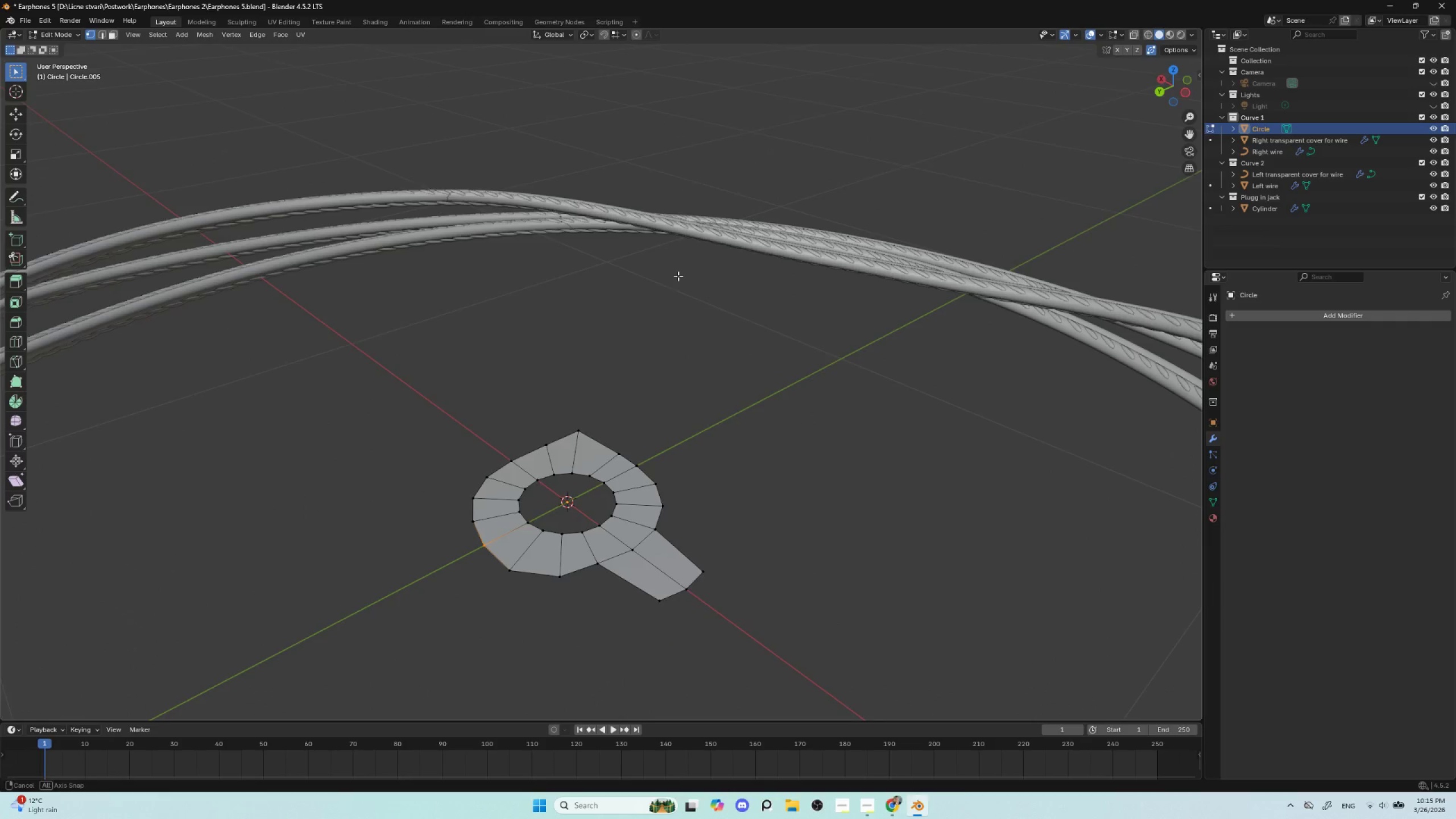 
hold_key(key=ShiftLeft, duration=0.73)
 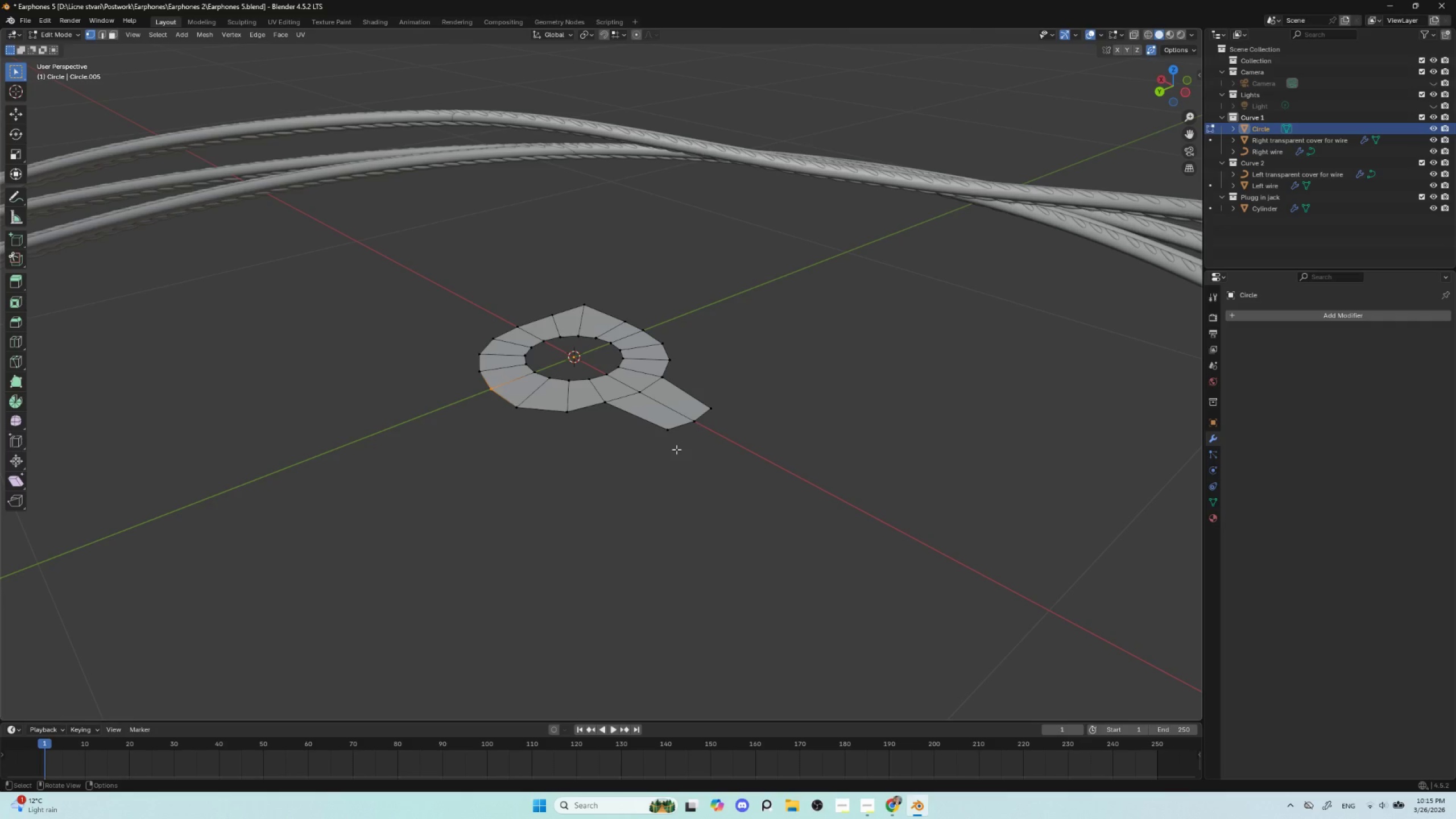 
wait(12.58)
 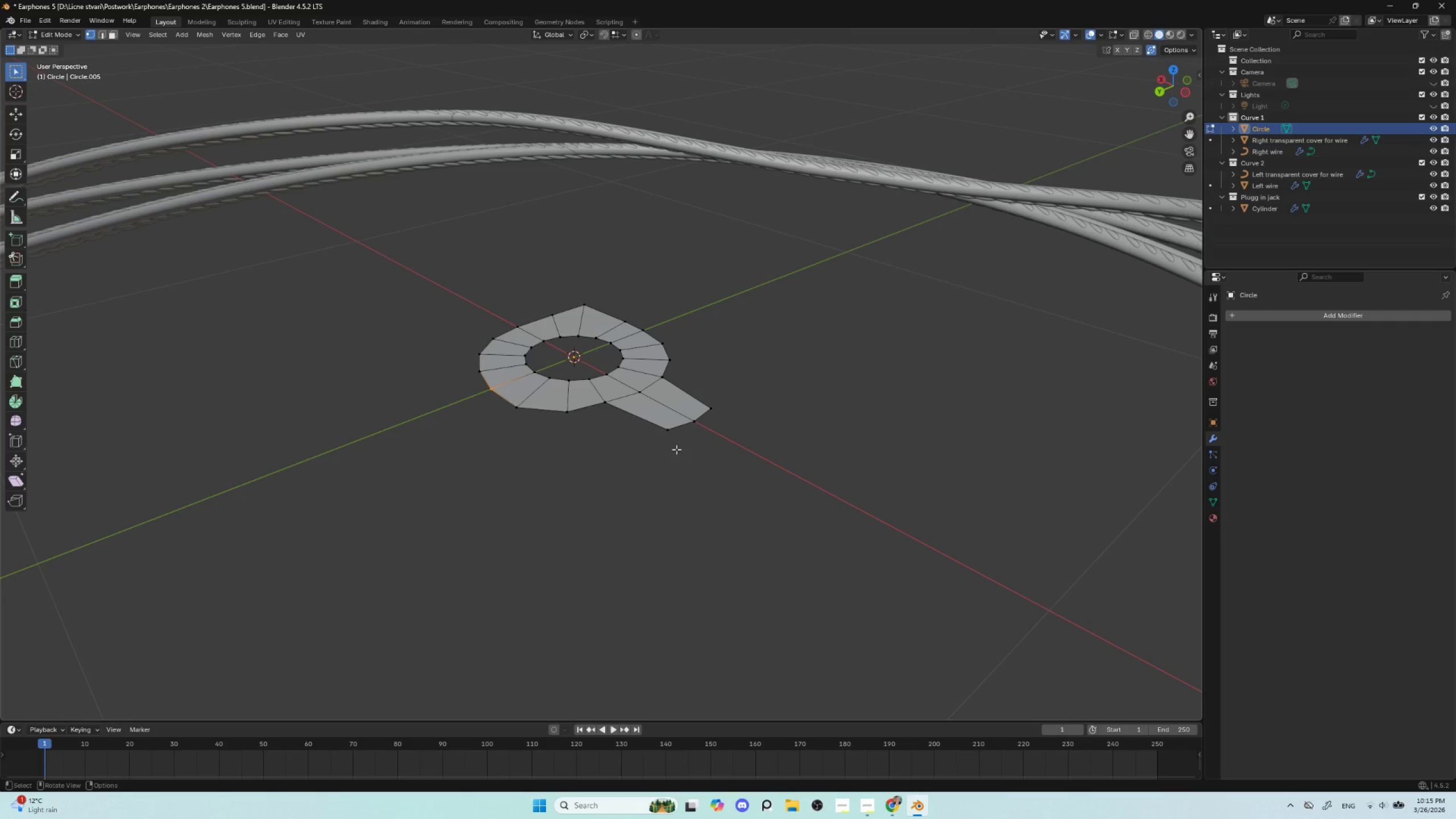 
key(E)
 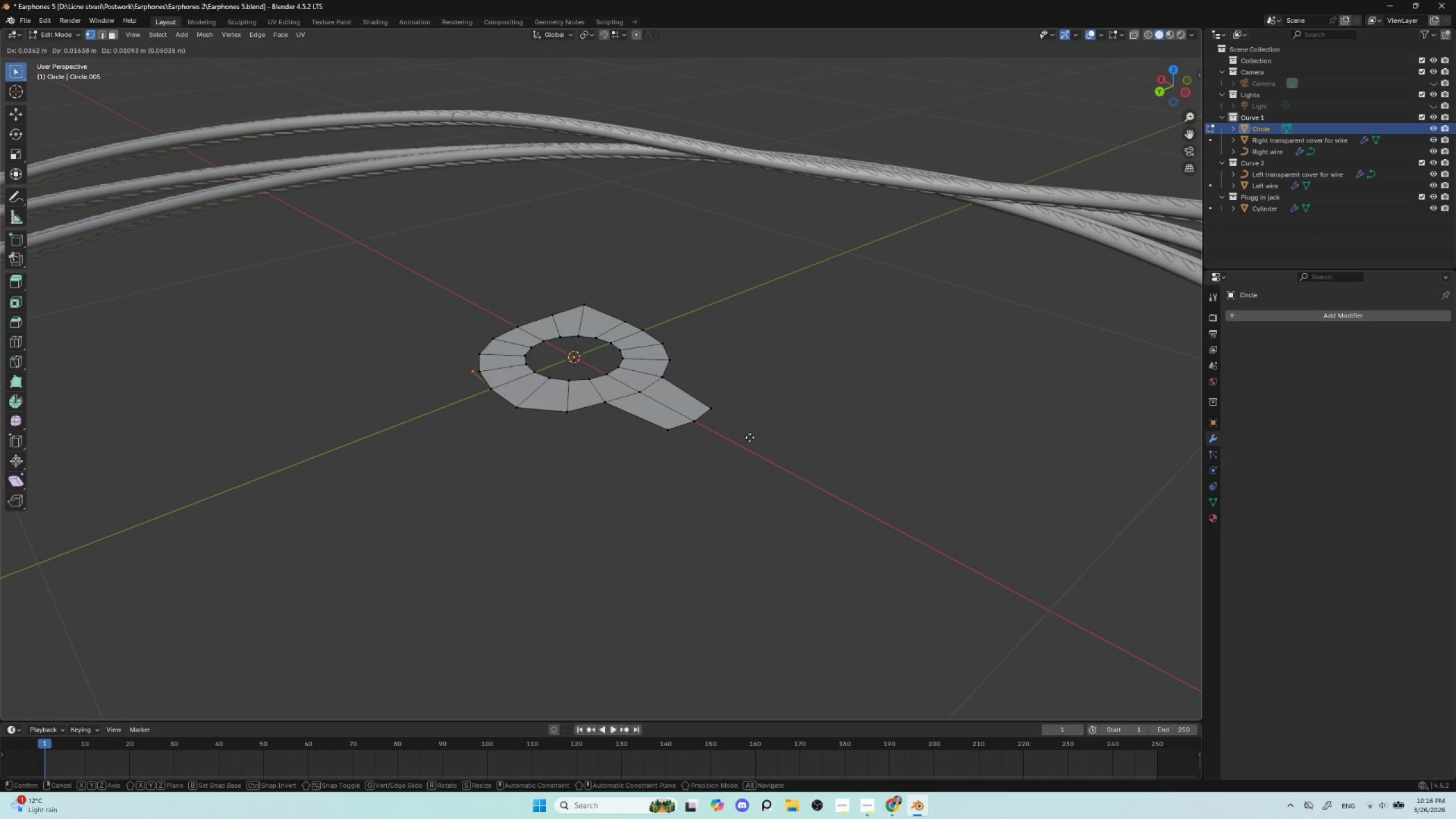 
key(A)
 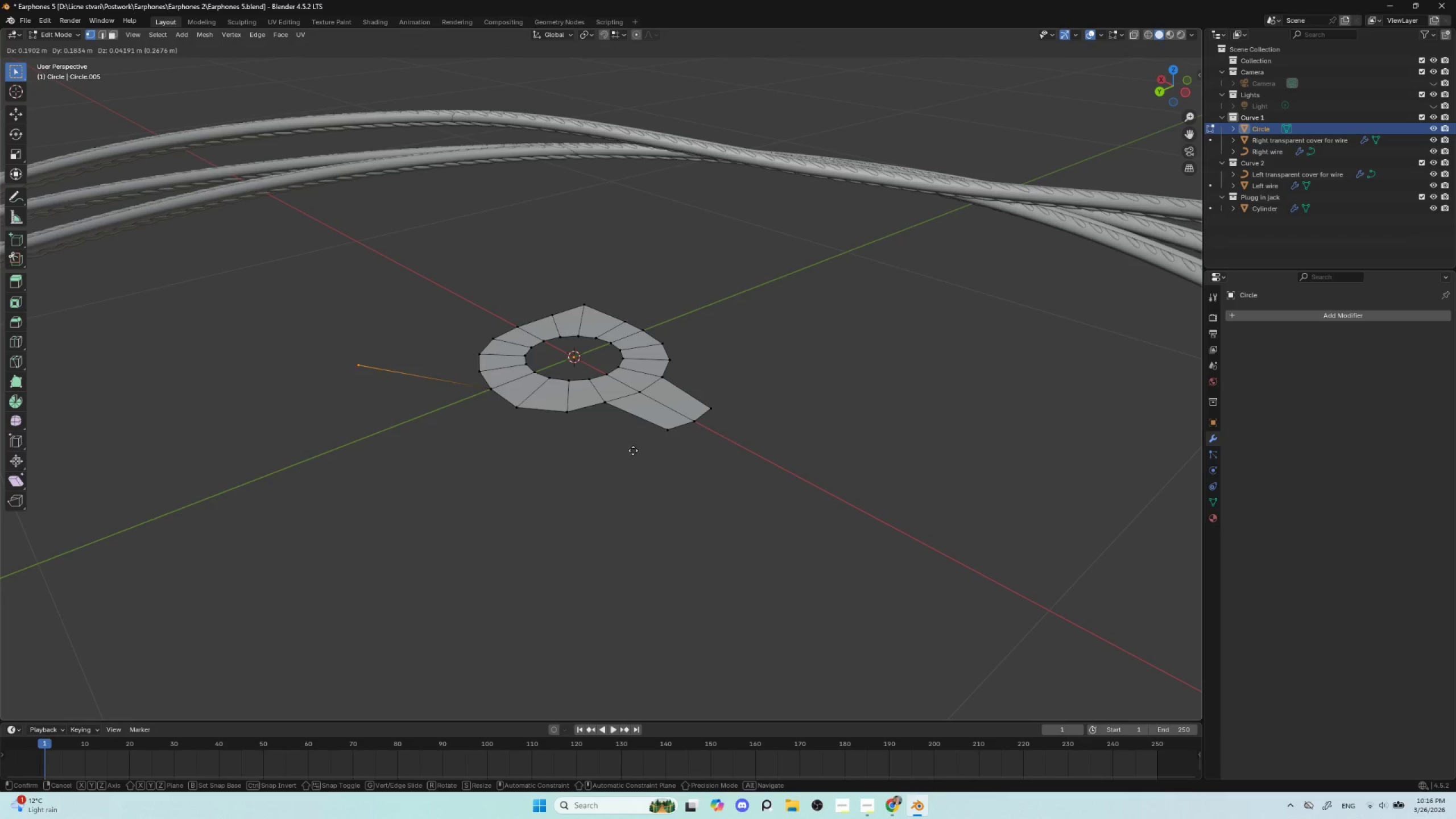 
left_click([621, 468])
 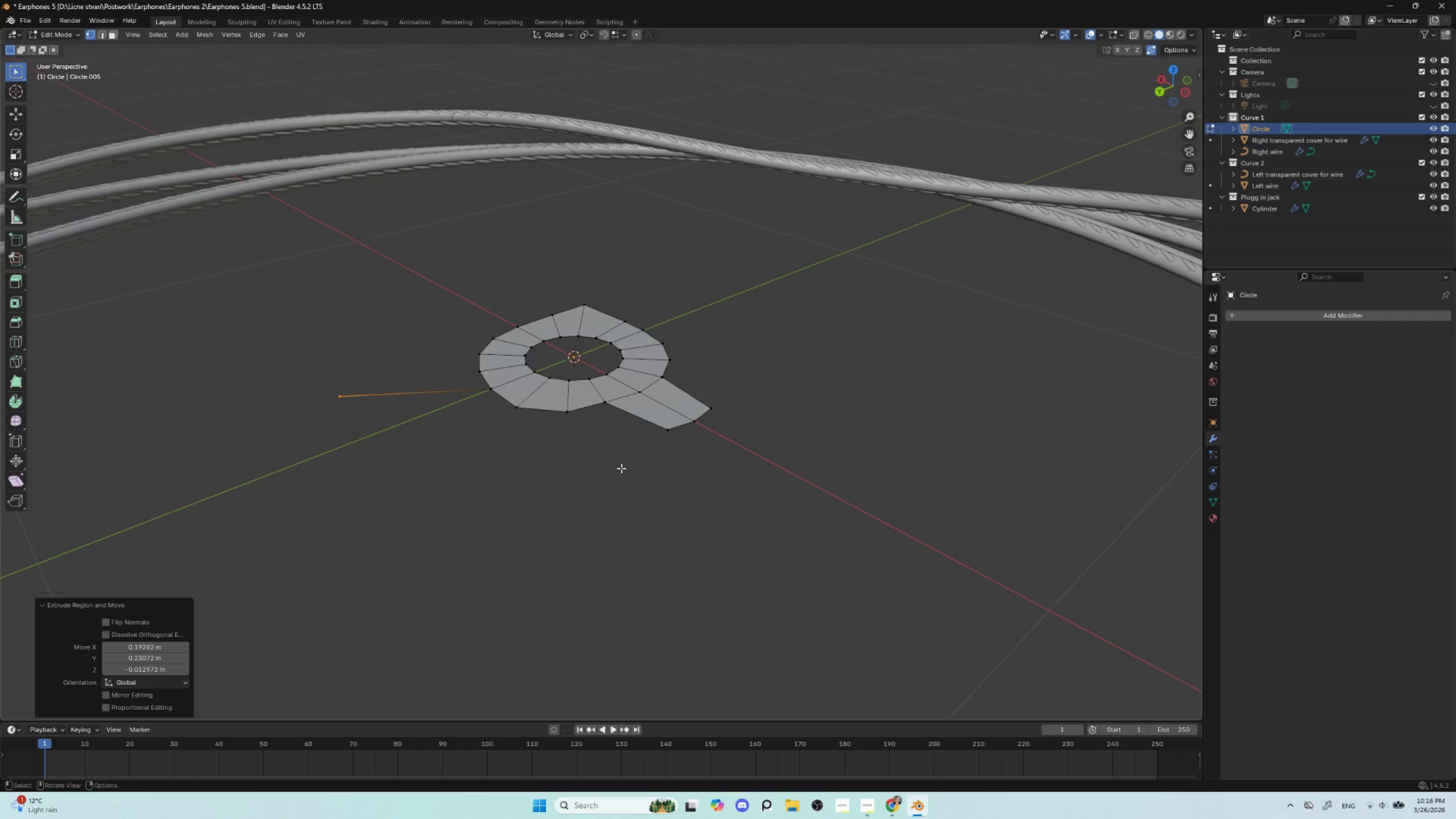 
key(Control+Z)
 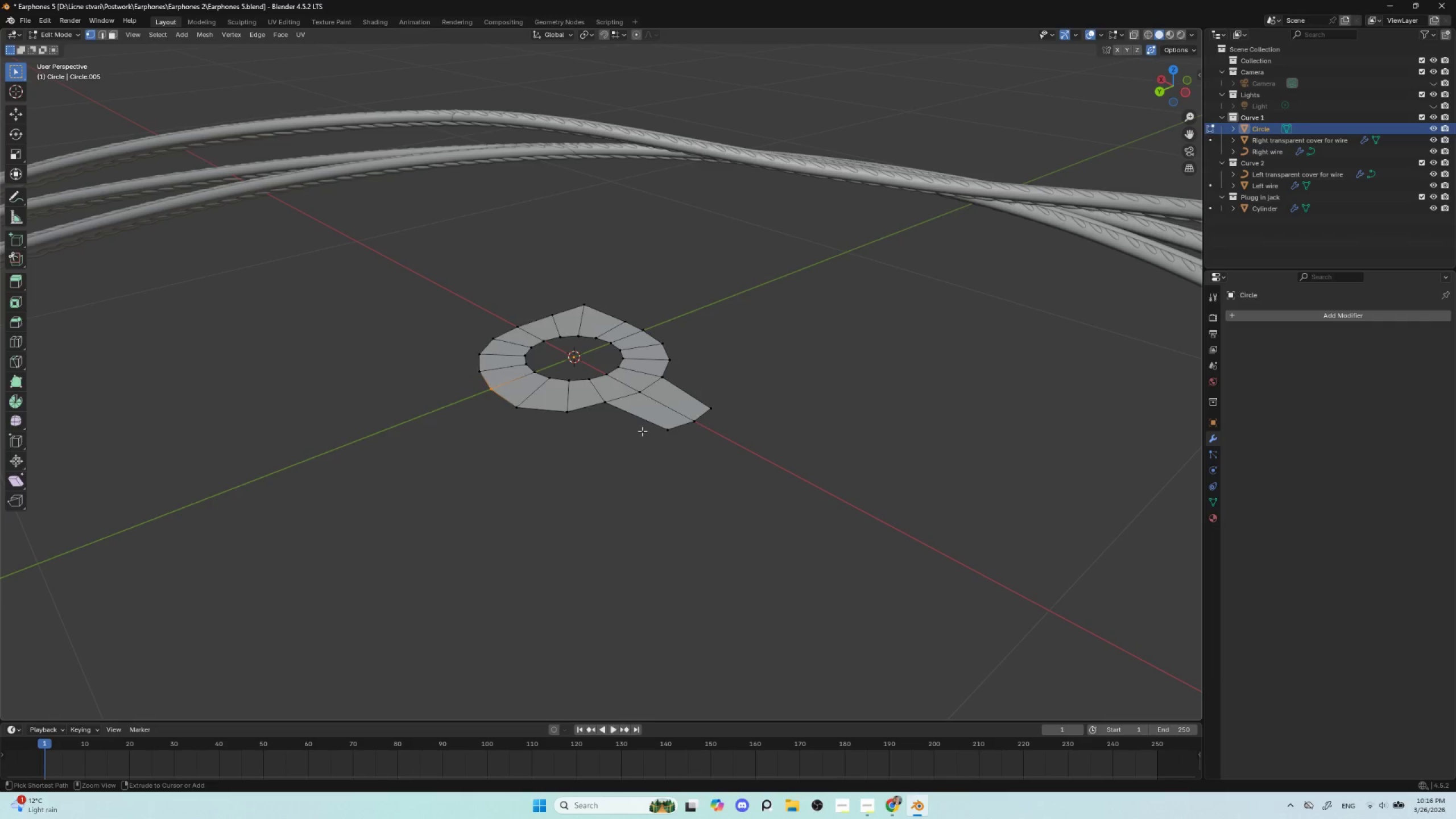 
key(Control+Z)
 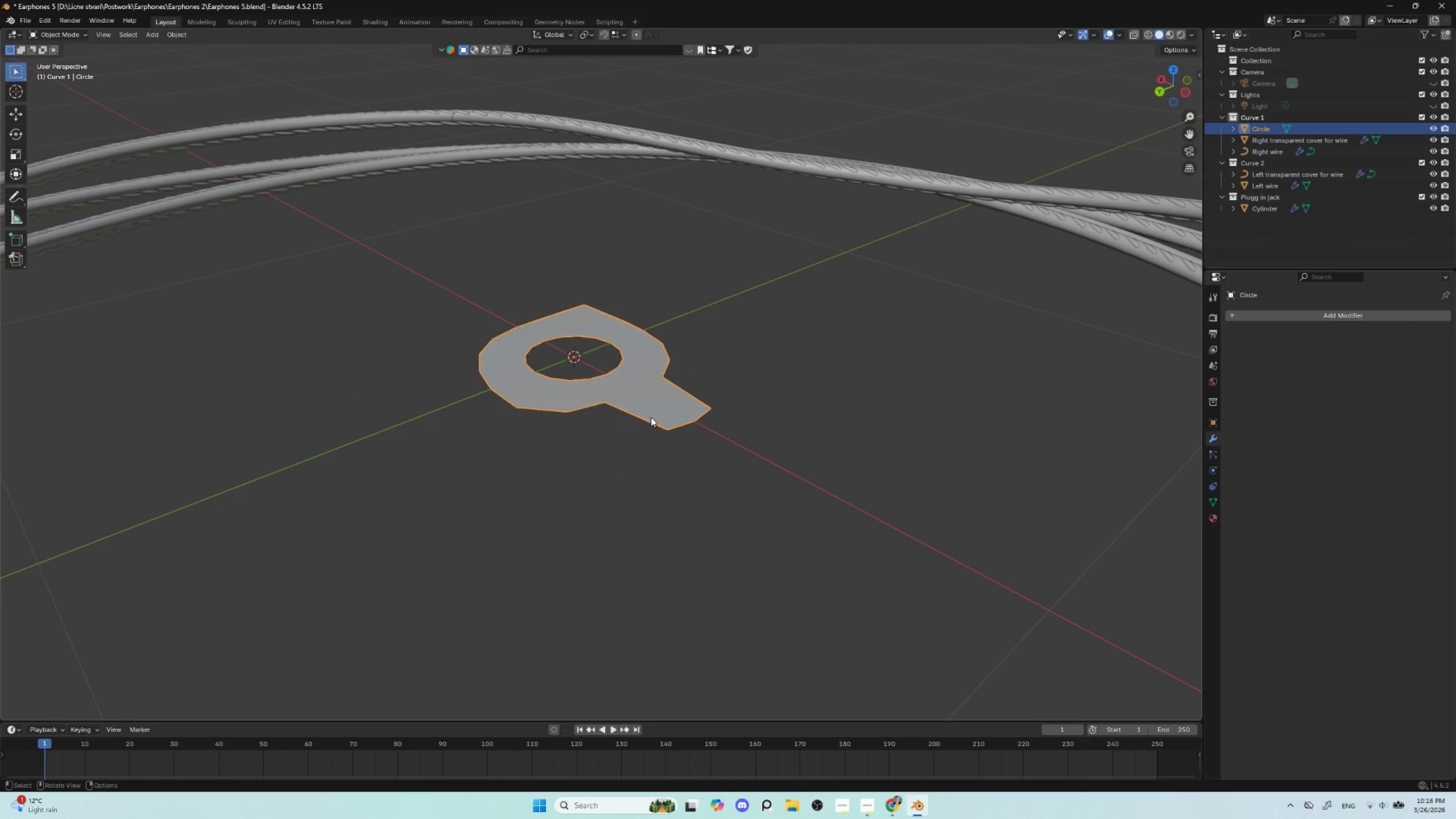 
key(Tab)
 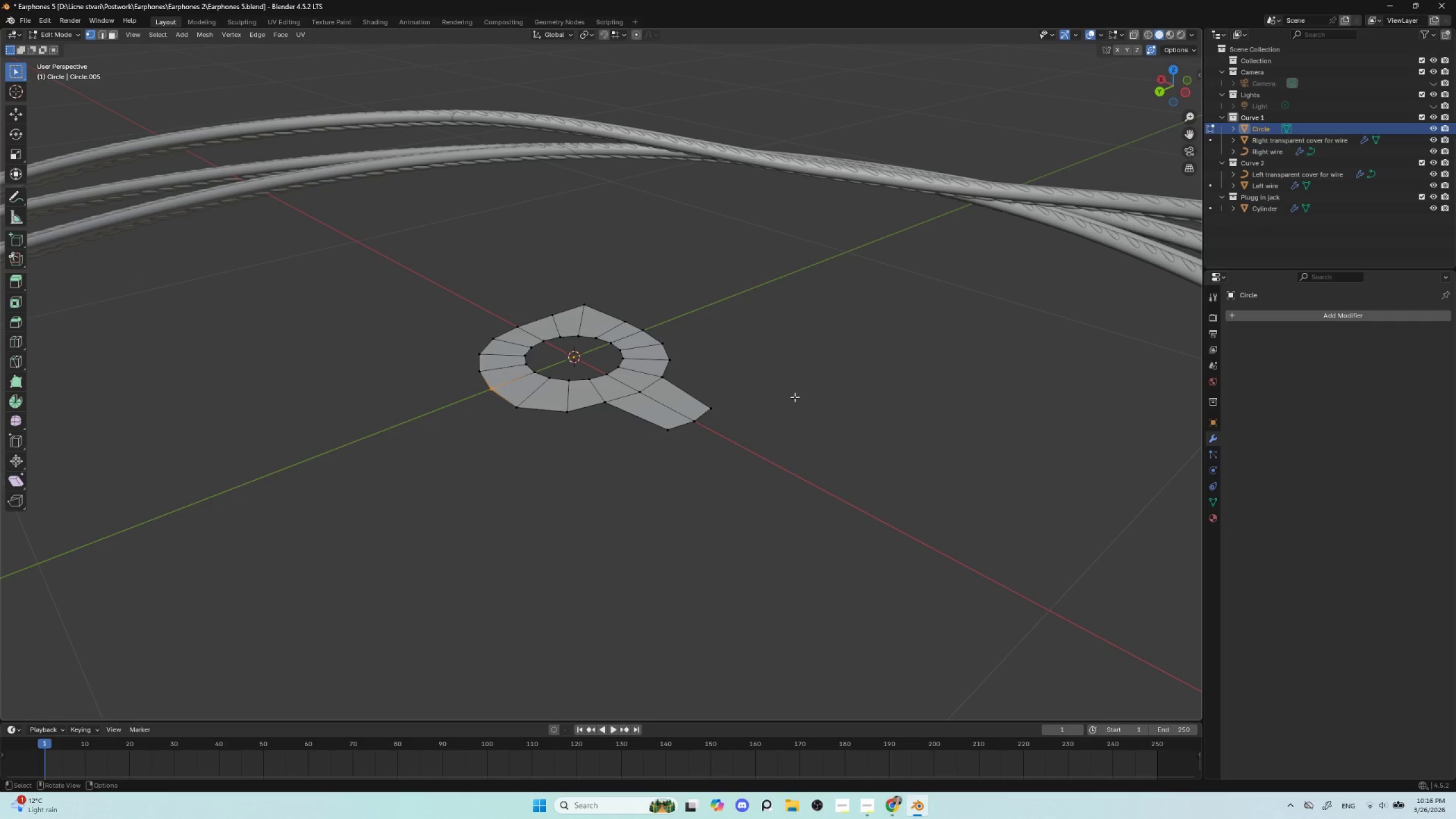 
key(G)
 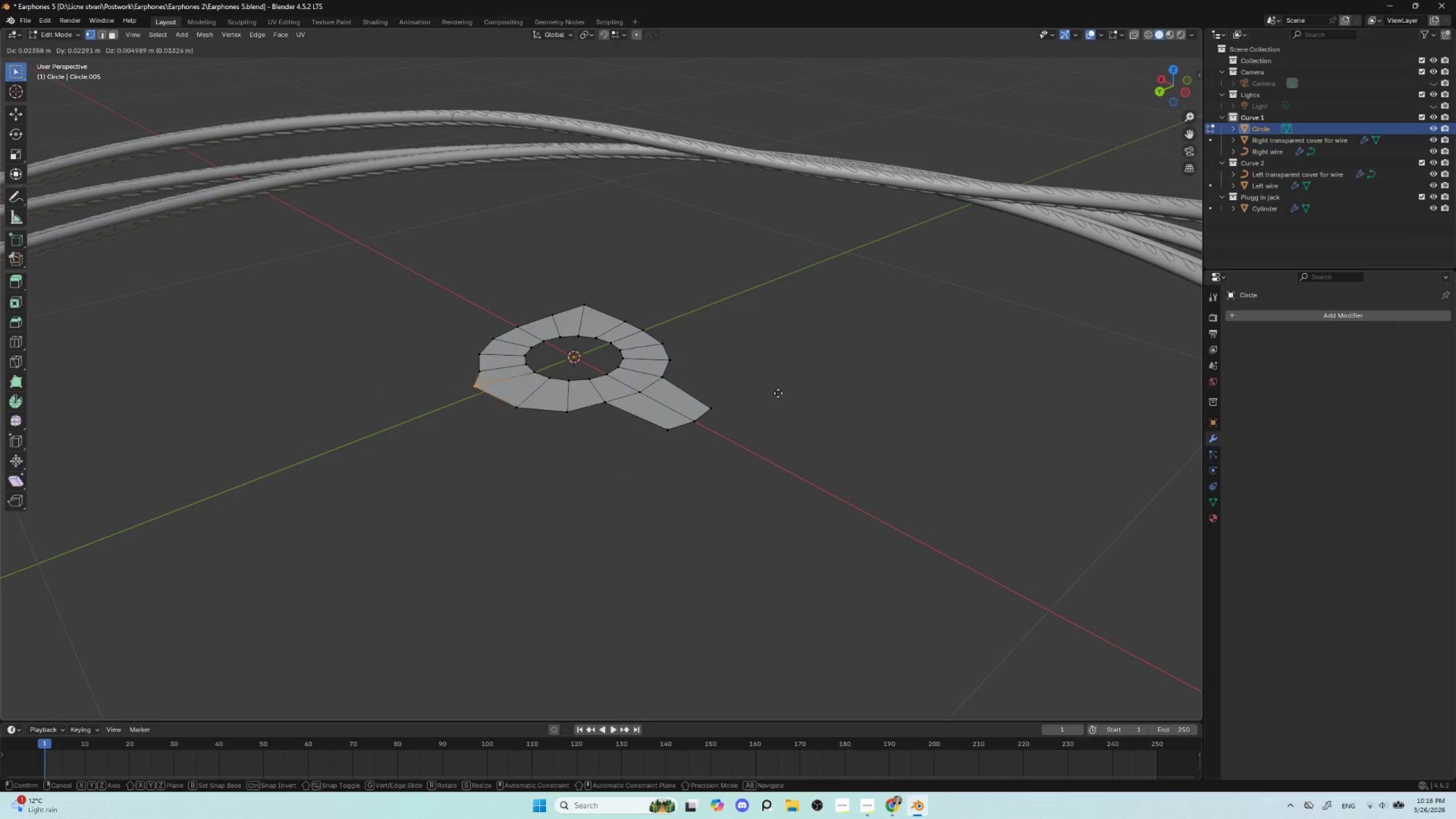 
key(Escape)
 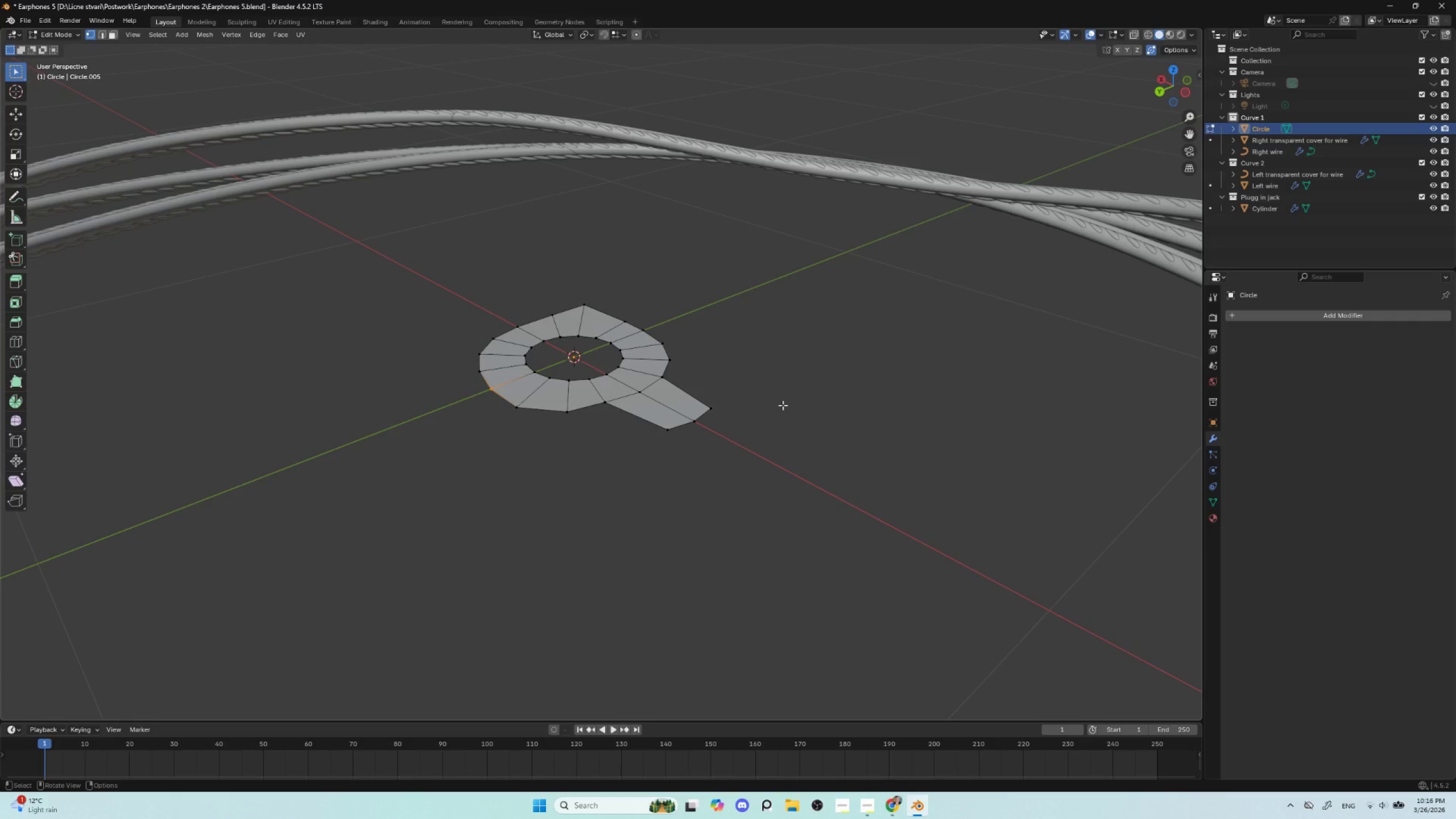 
key(A)
 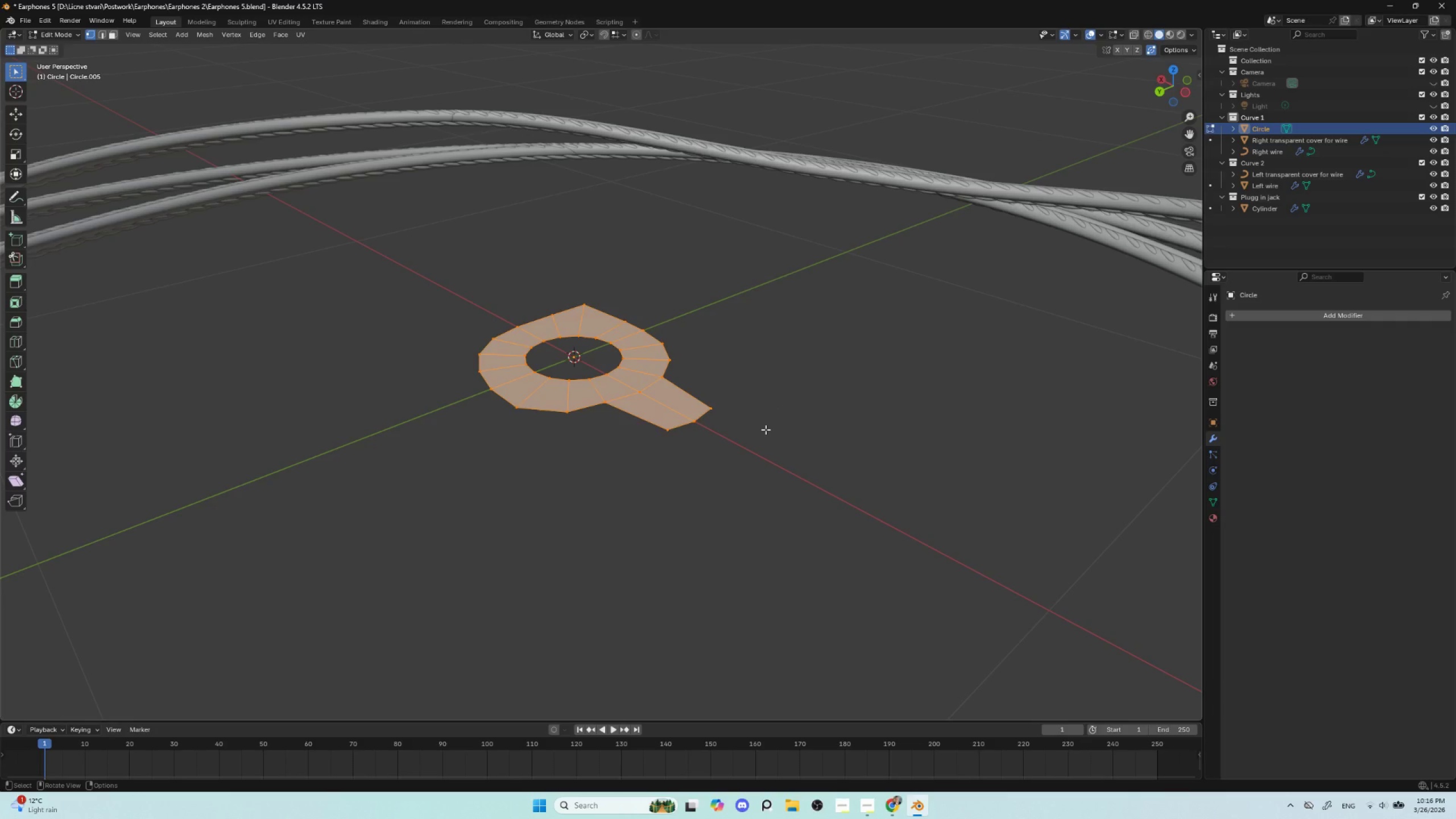 
key(E)
 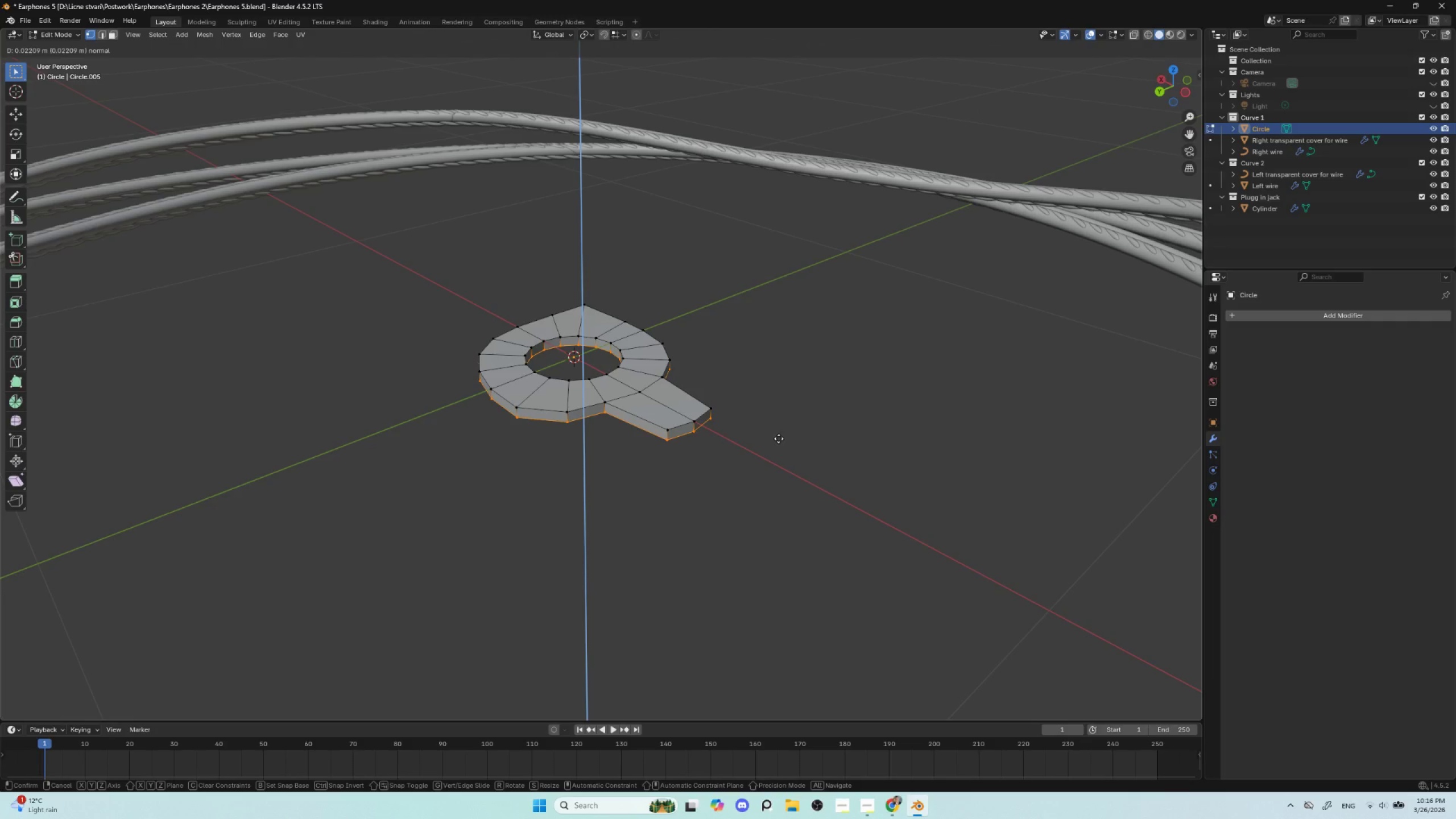 
wait(5.23)
 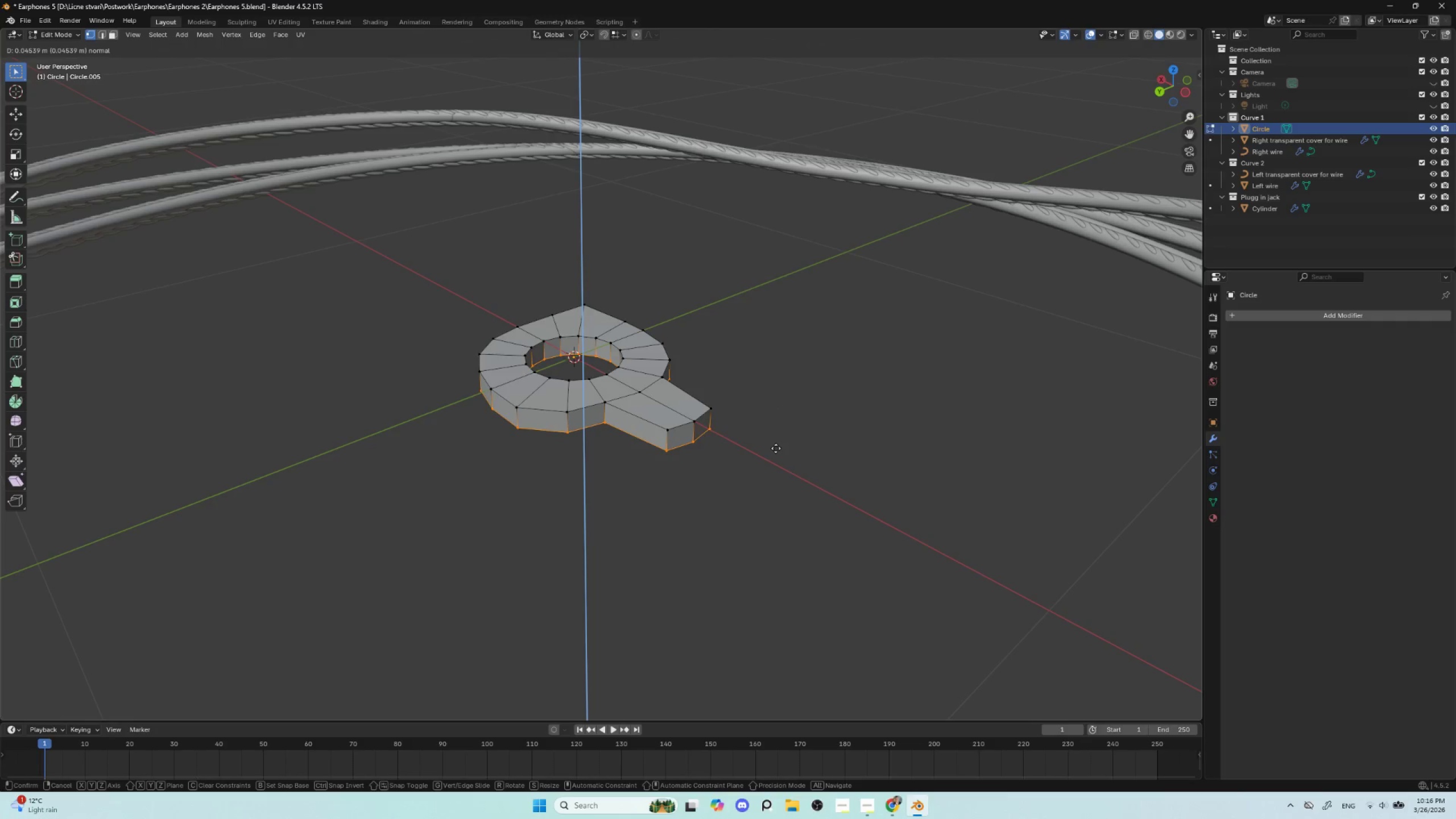 
left_click([779, 439])
 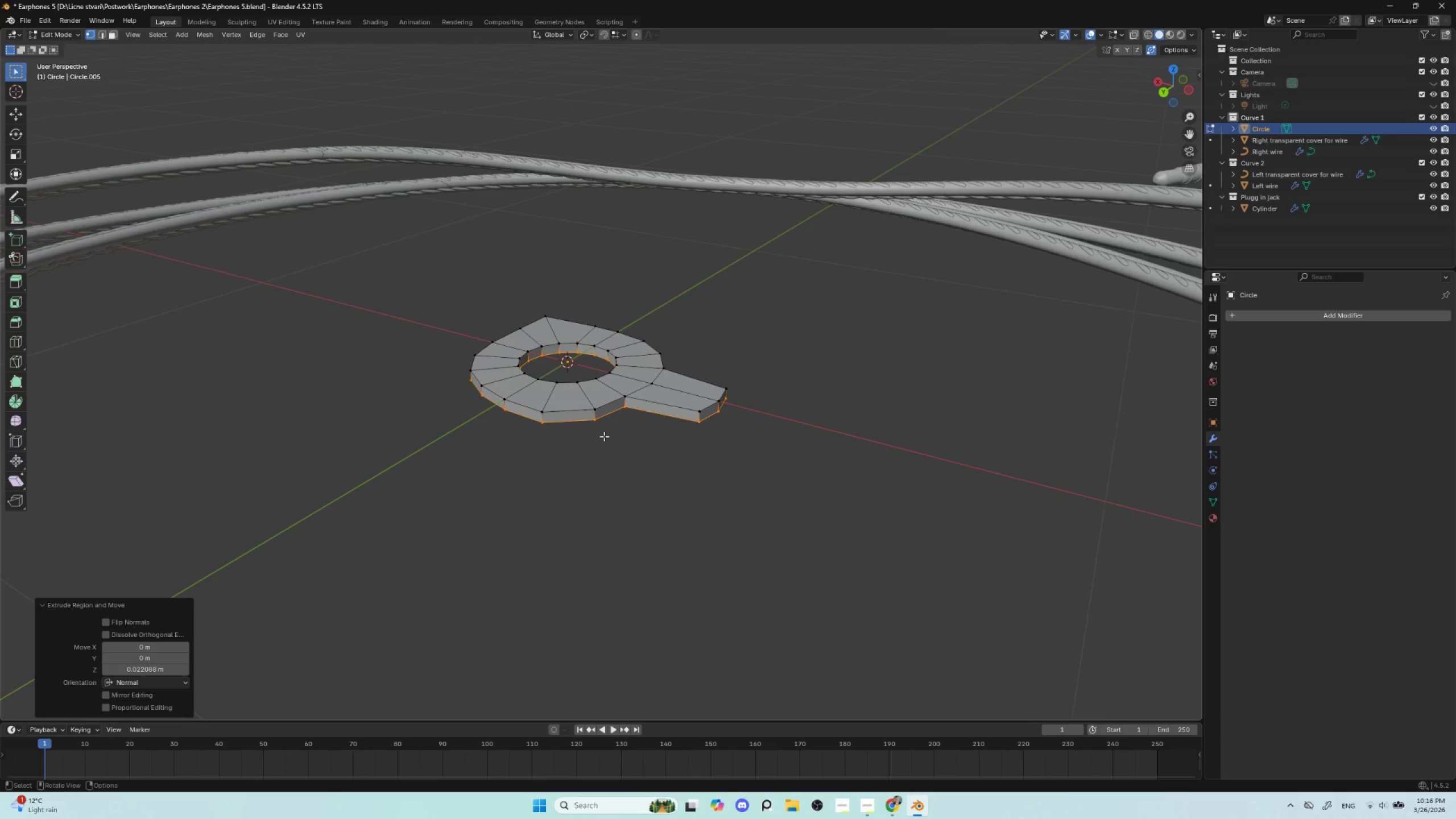 
wait(9.49)
 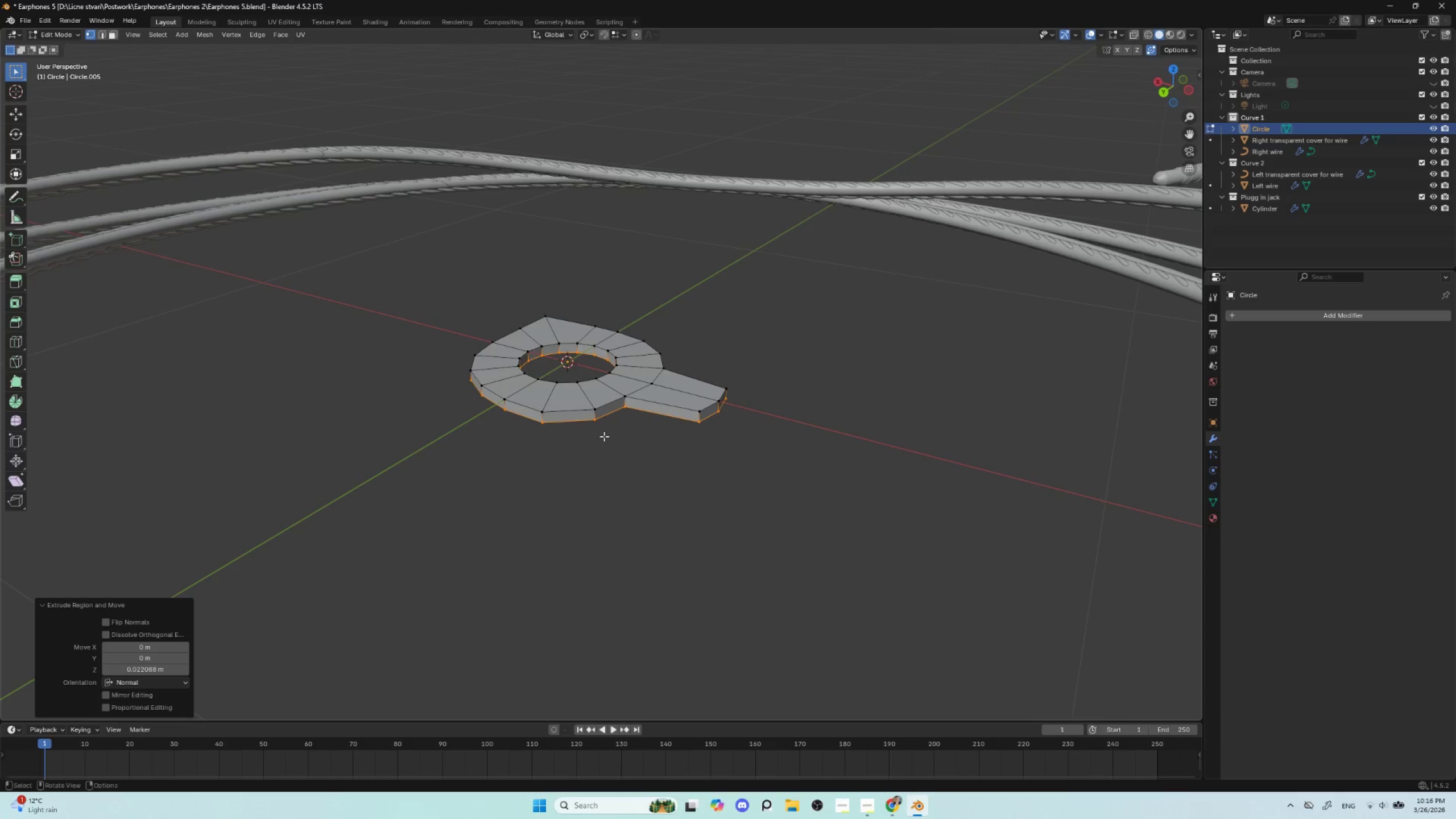 
left_click([104, 36])
 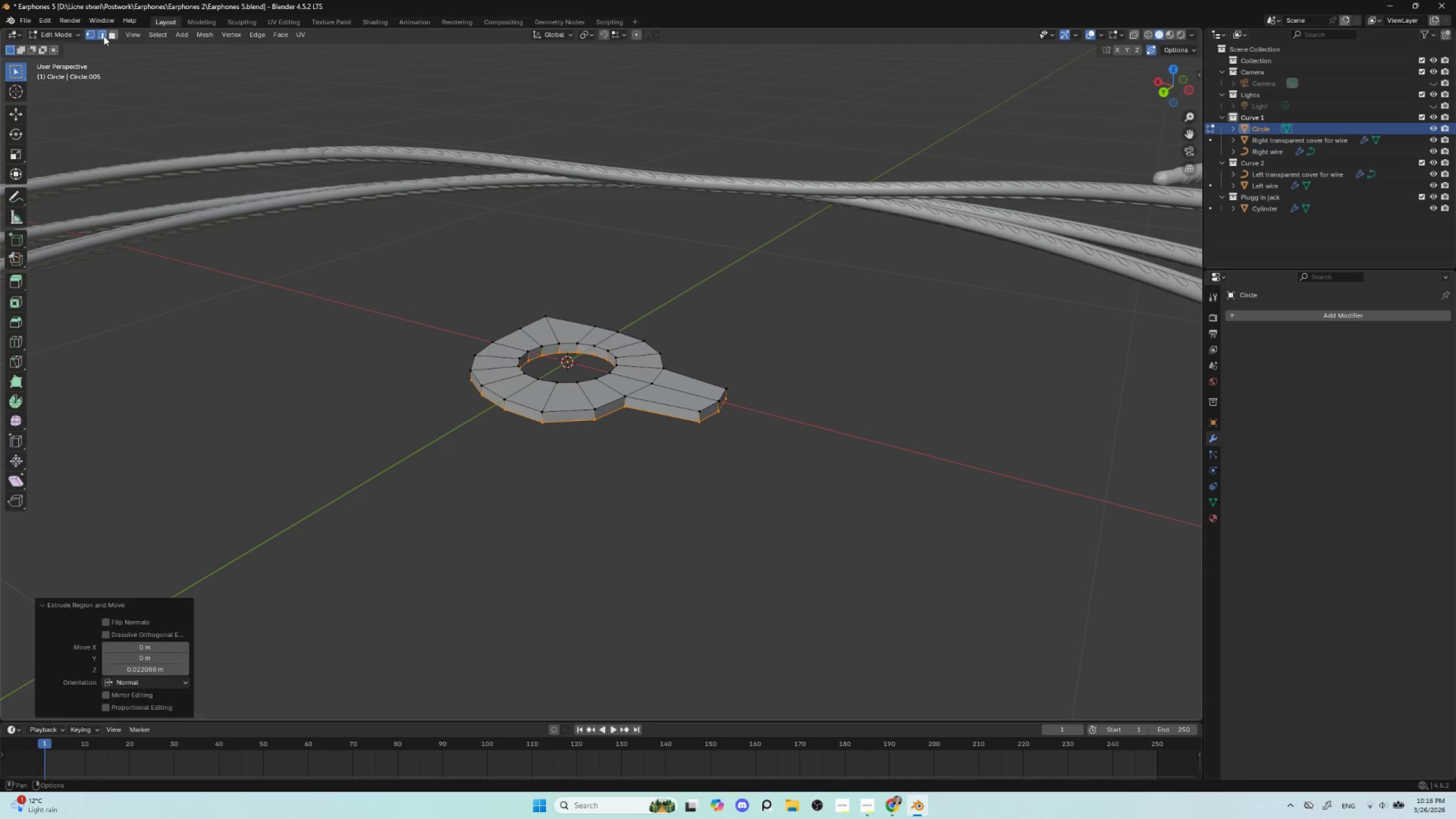 
hold_key(key=AltLeft, duration=1.12)
left_click([564, 382])
 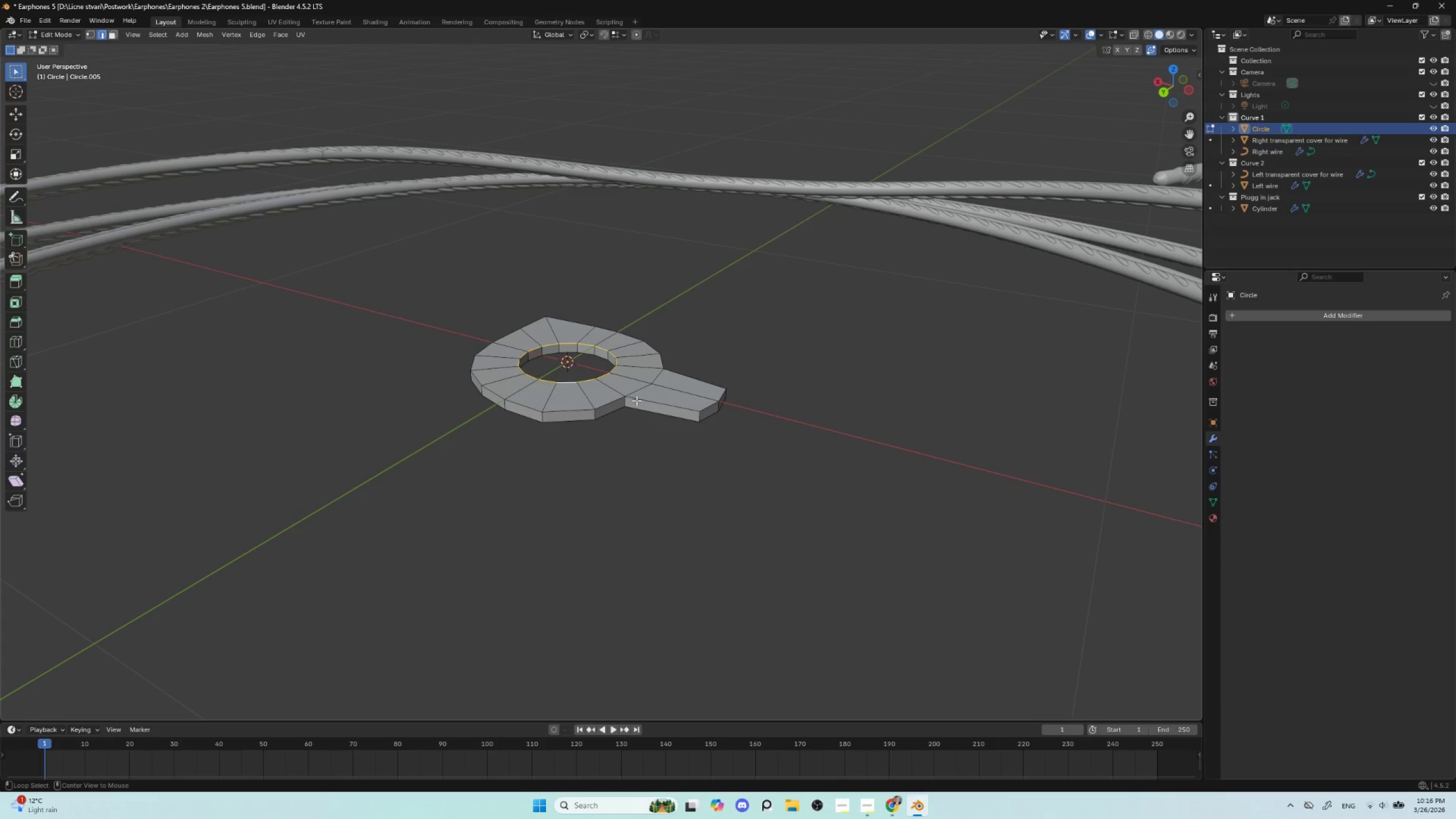 
hold_key(key=AltLeft, duration=3.77)
 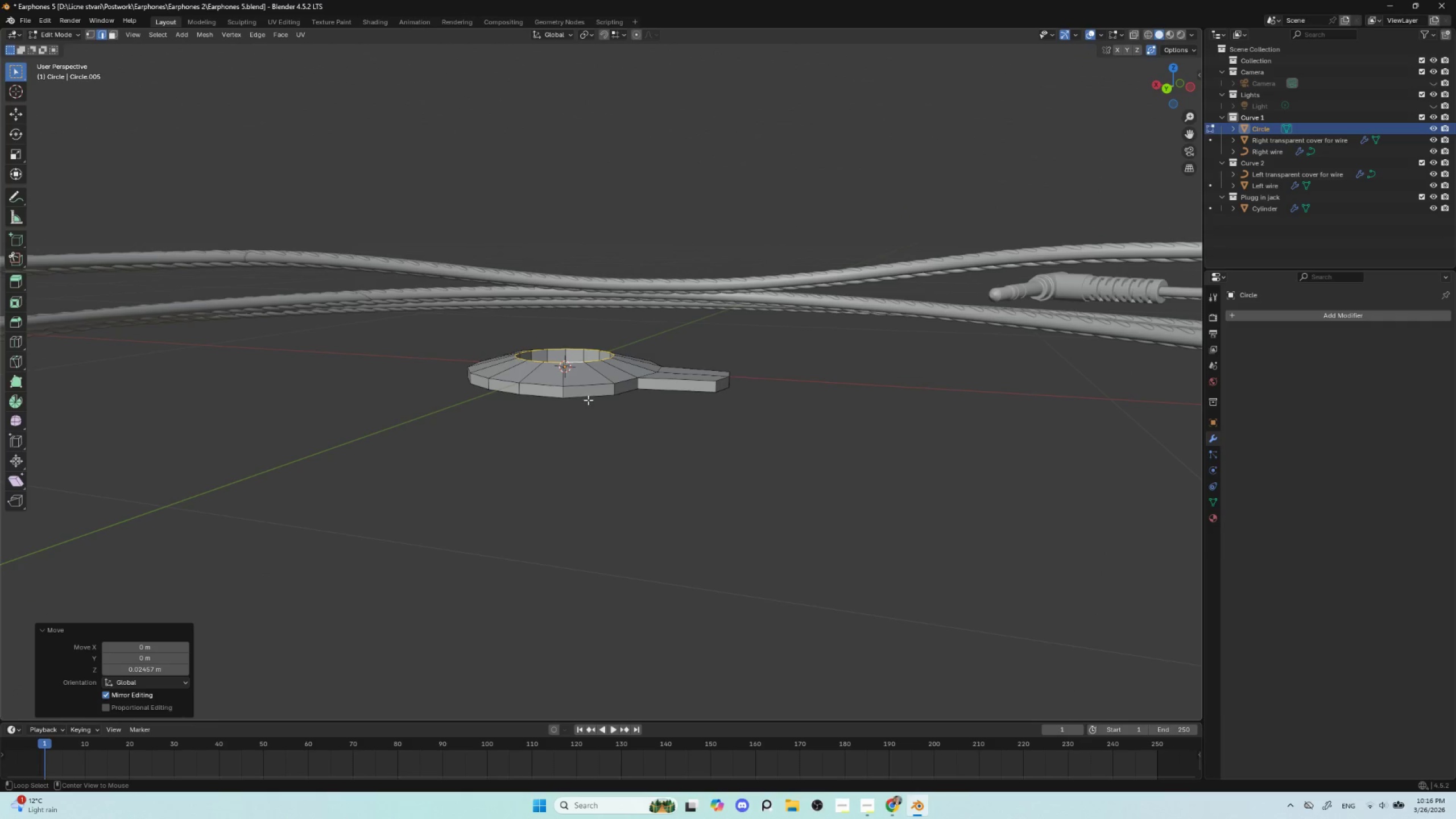 
type(gz)
 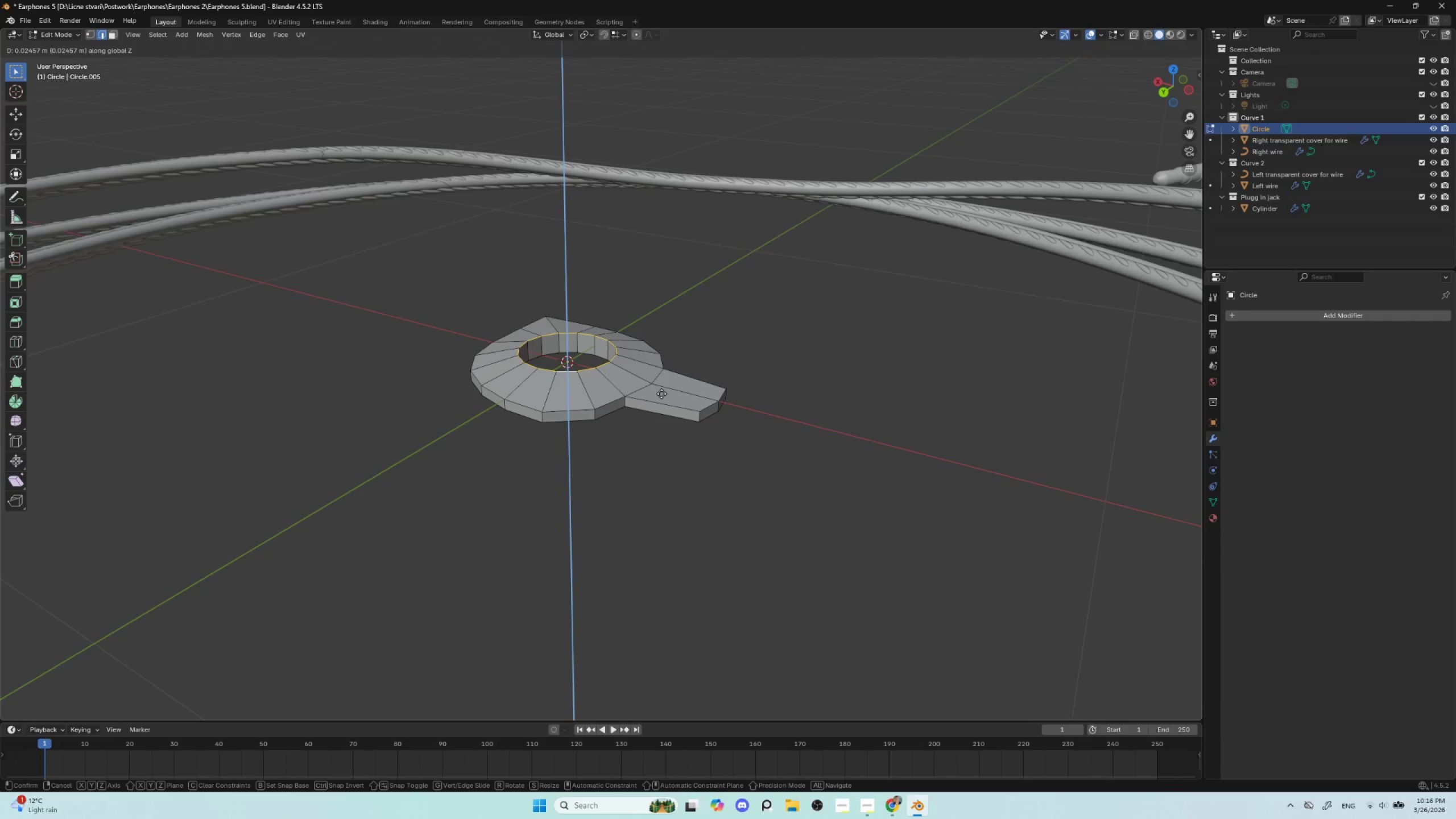 
left_click([661, 394])
 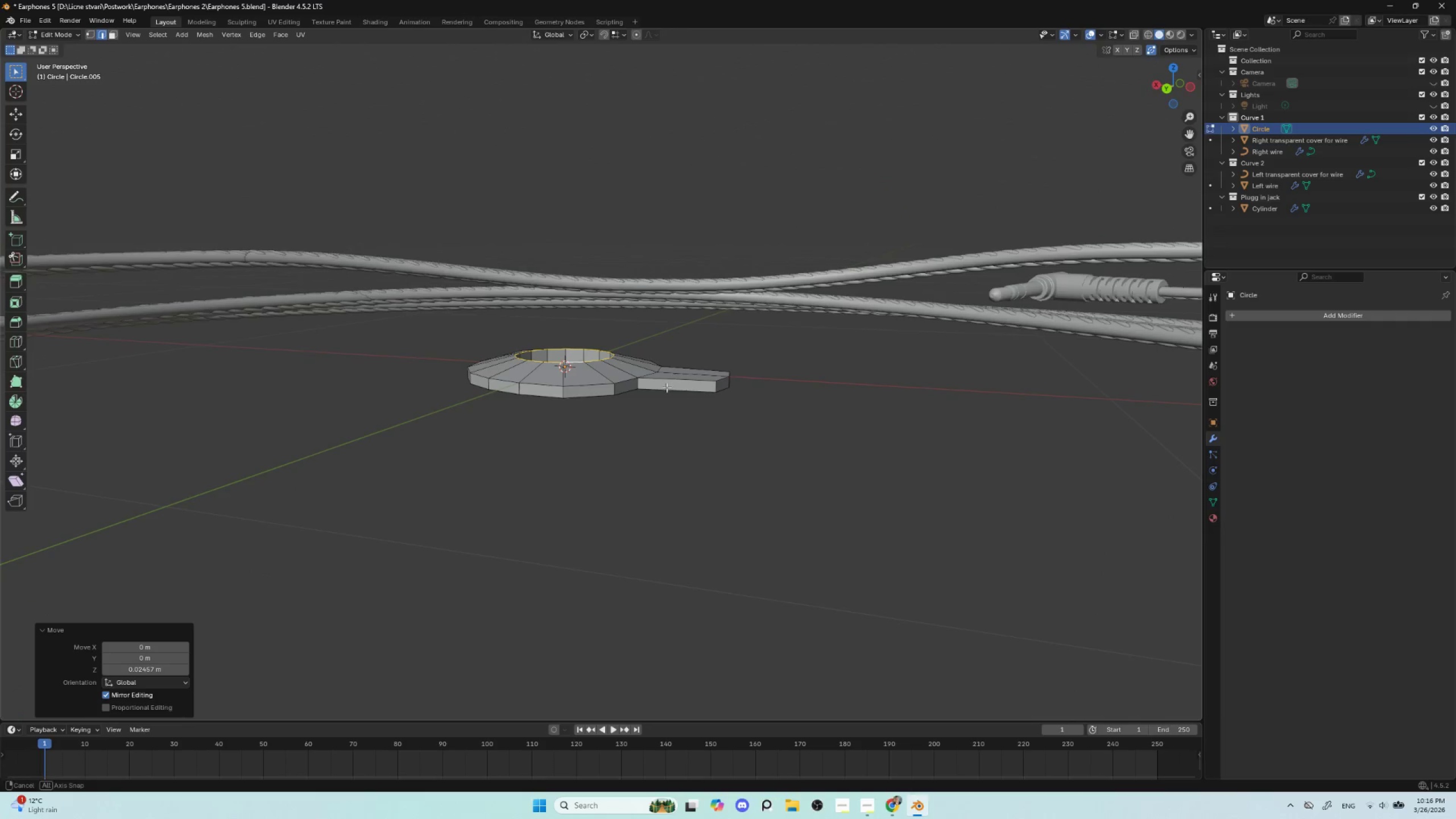 
hold_key(key=AltLeft, duration=1.34)
left_click([588, 394])
 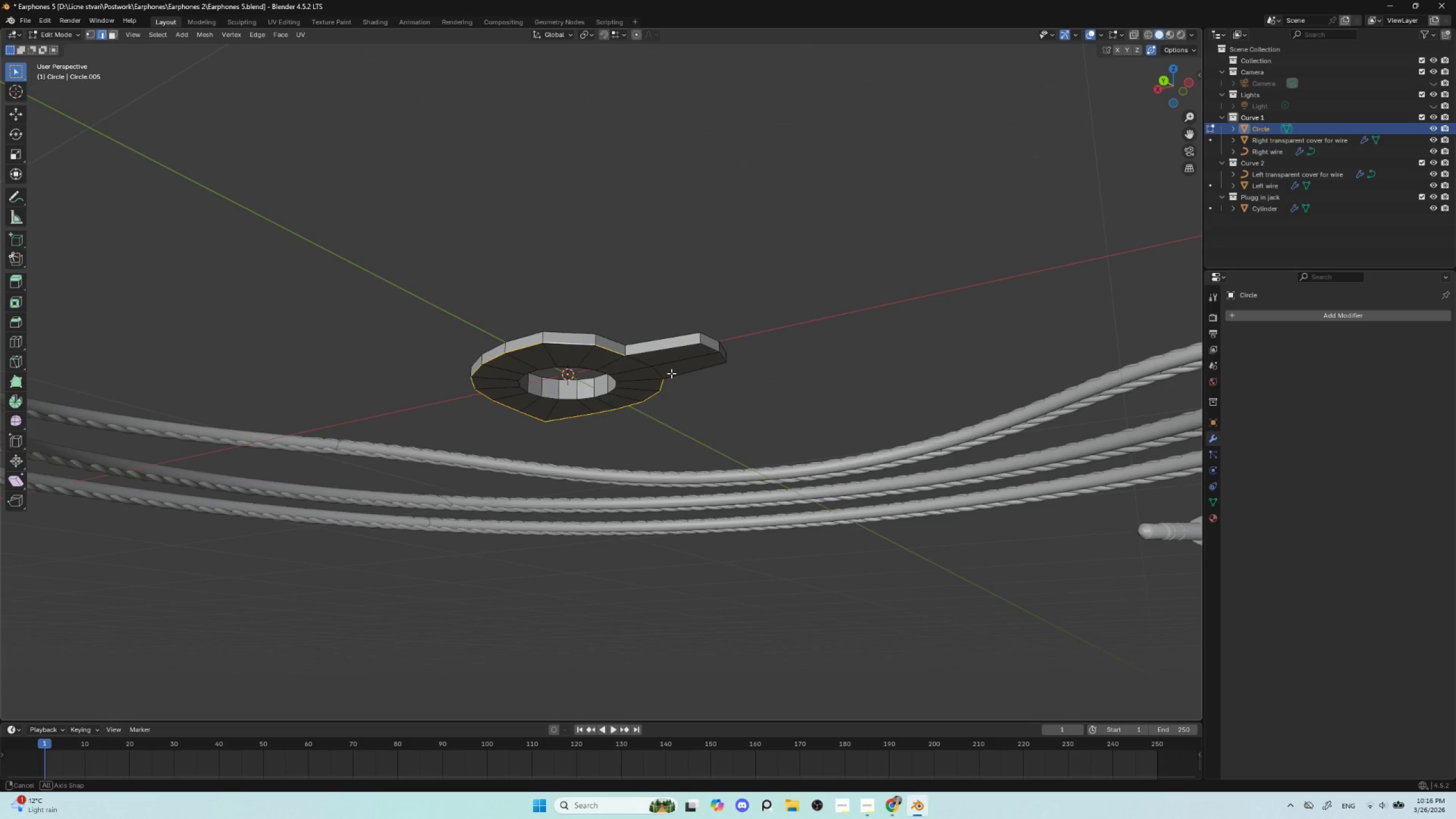 
hold_key(key=ShiftLeft, duration=0.75)
hold_key(key=AltLeft, duration=0.75)
left_click([650, 353])
 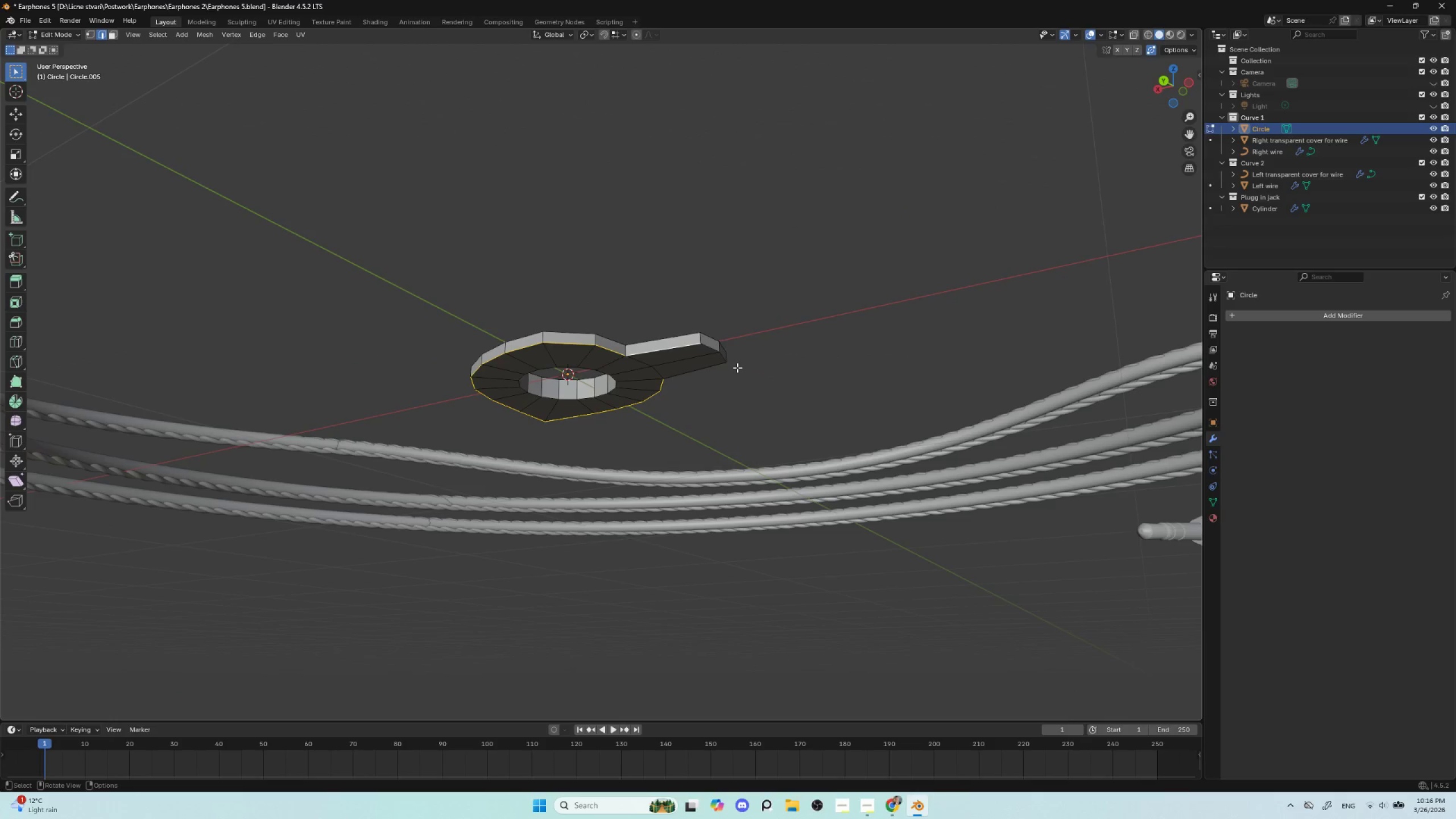 
hold_key(key=AltLeft, duration=0.62)
hold_key(key=ShiftLeft, duration=0.62)
left_click([709, 345])
 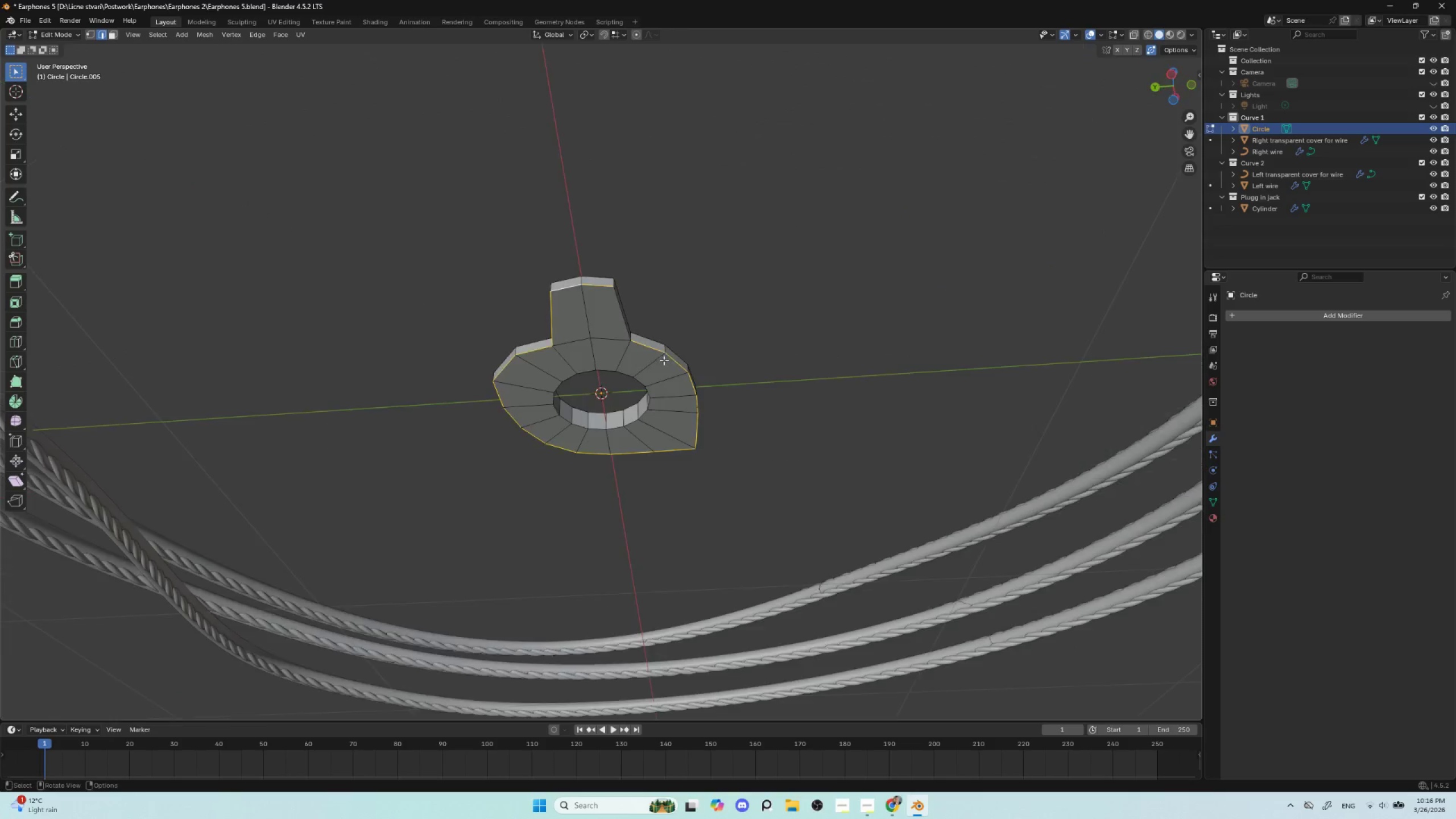 
hold_key(key=ShiftLeft, duration=0.86)
hold_key(key=AltLeft, duration=0.8)
left_click([625, 316])
 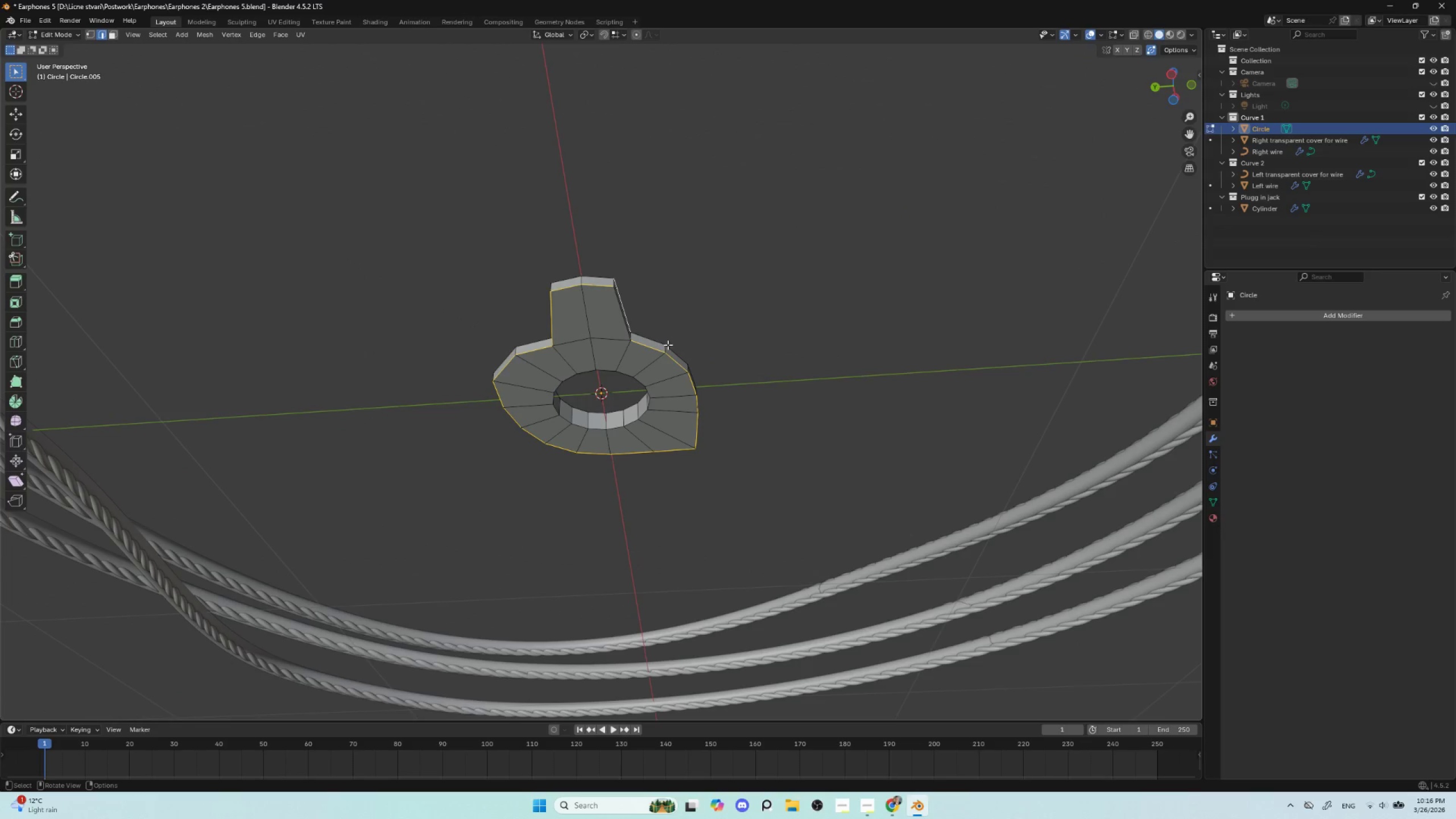 
key(Control+ControlLeft)
 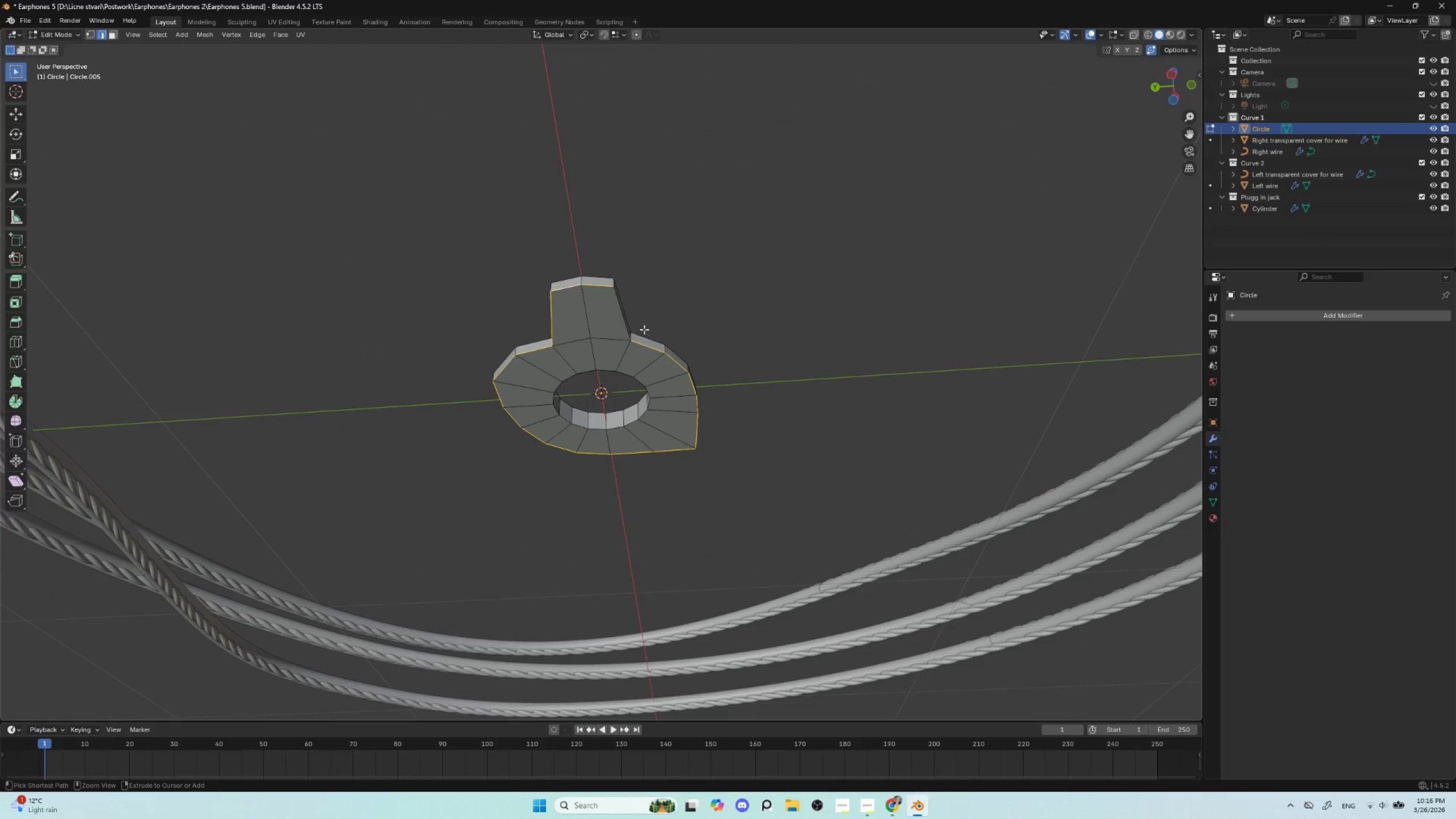 
key(Control+Z)
 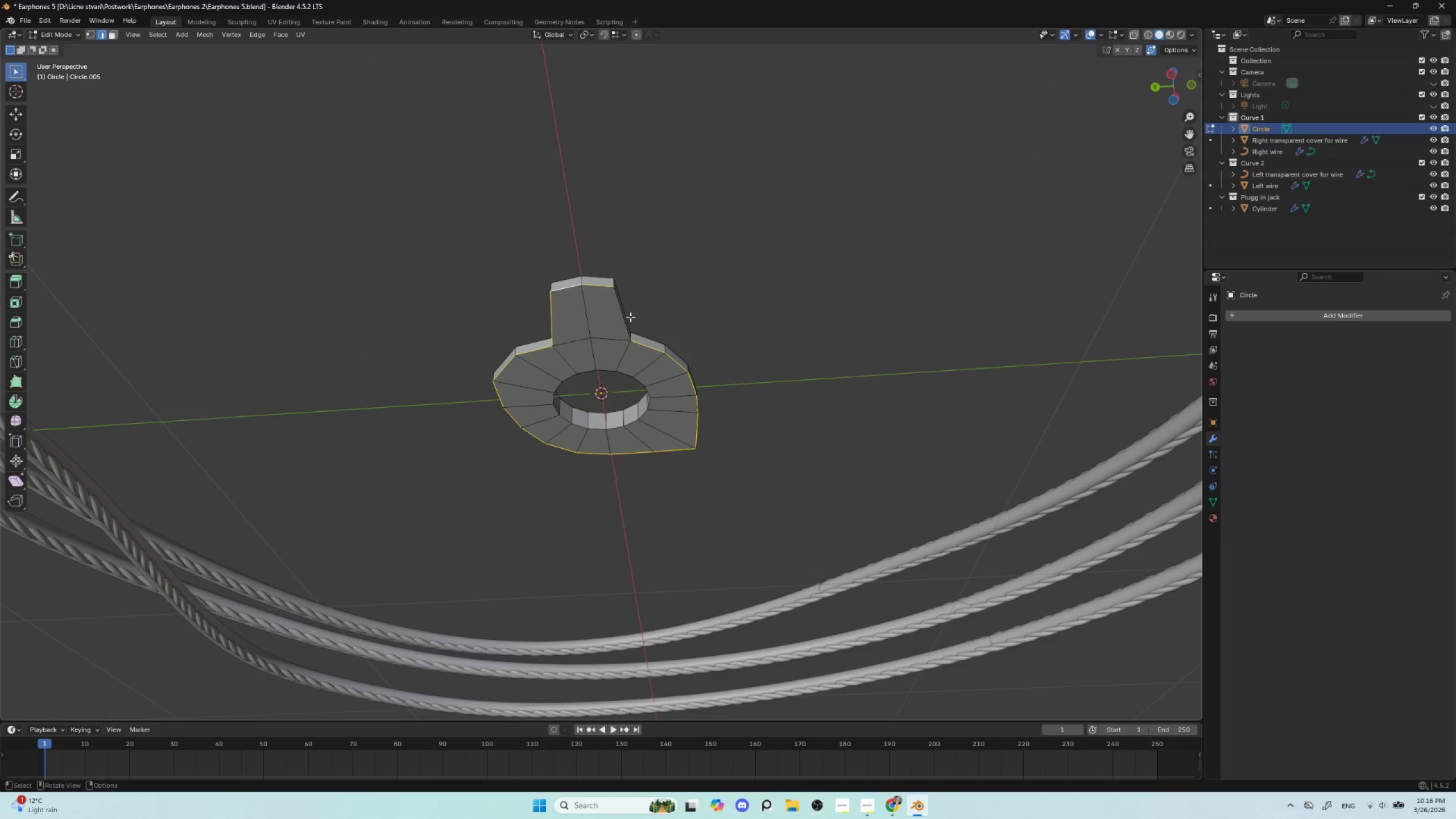 
hold_key(key=ShiftLeft, duration=0.98)
hold_key(key=AltLeft, duration=0.98)
left_click([624, 314])
 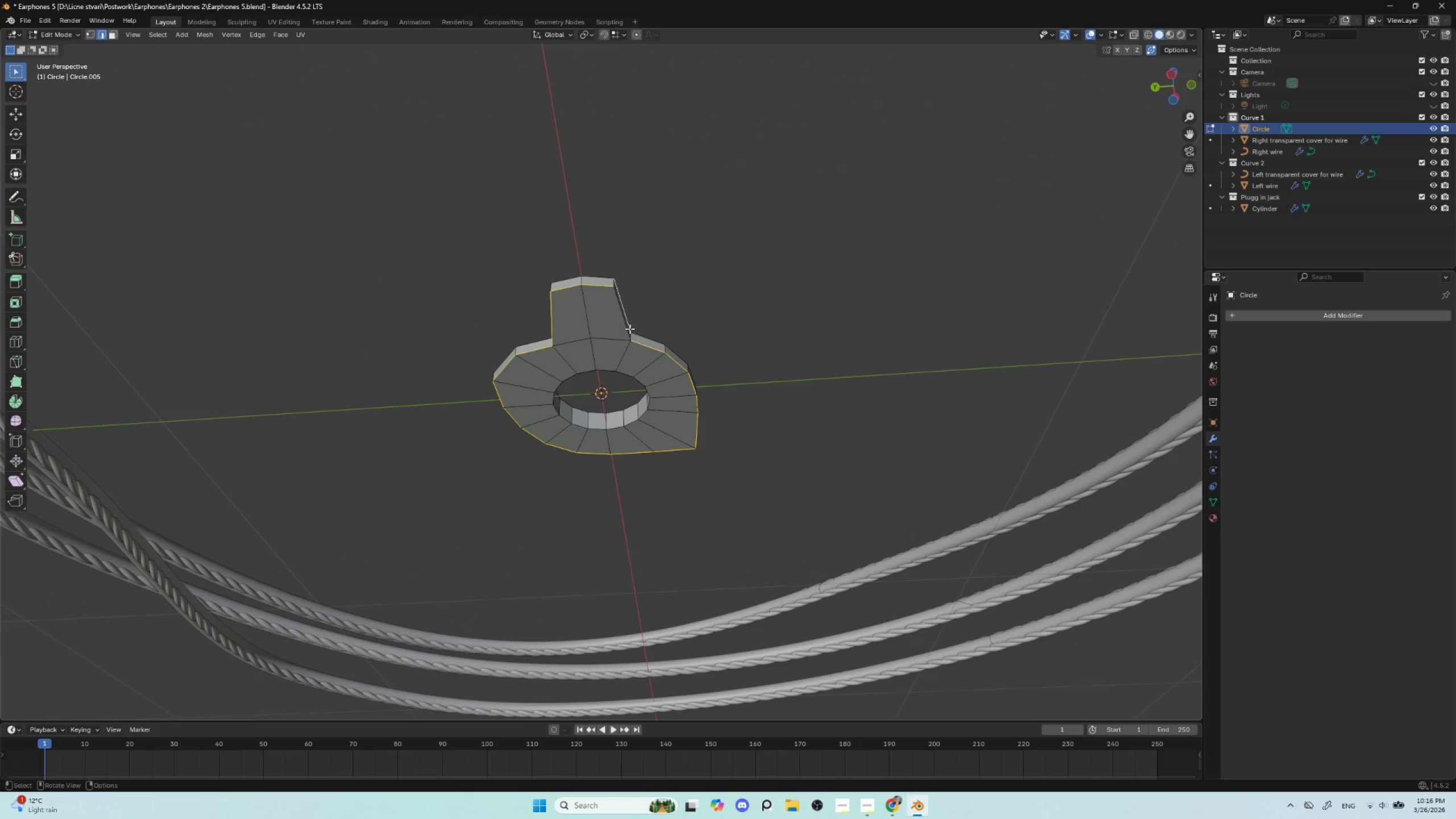 
key(Control+ControlLeft)
 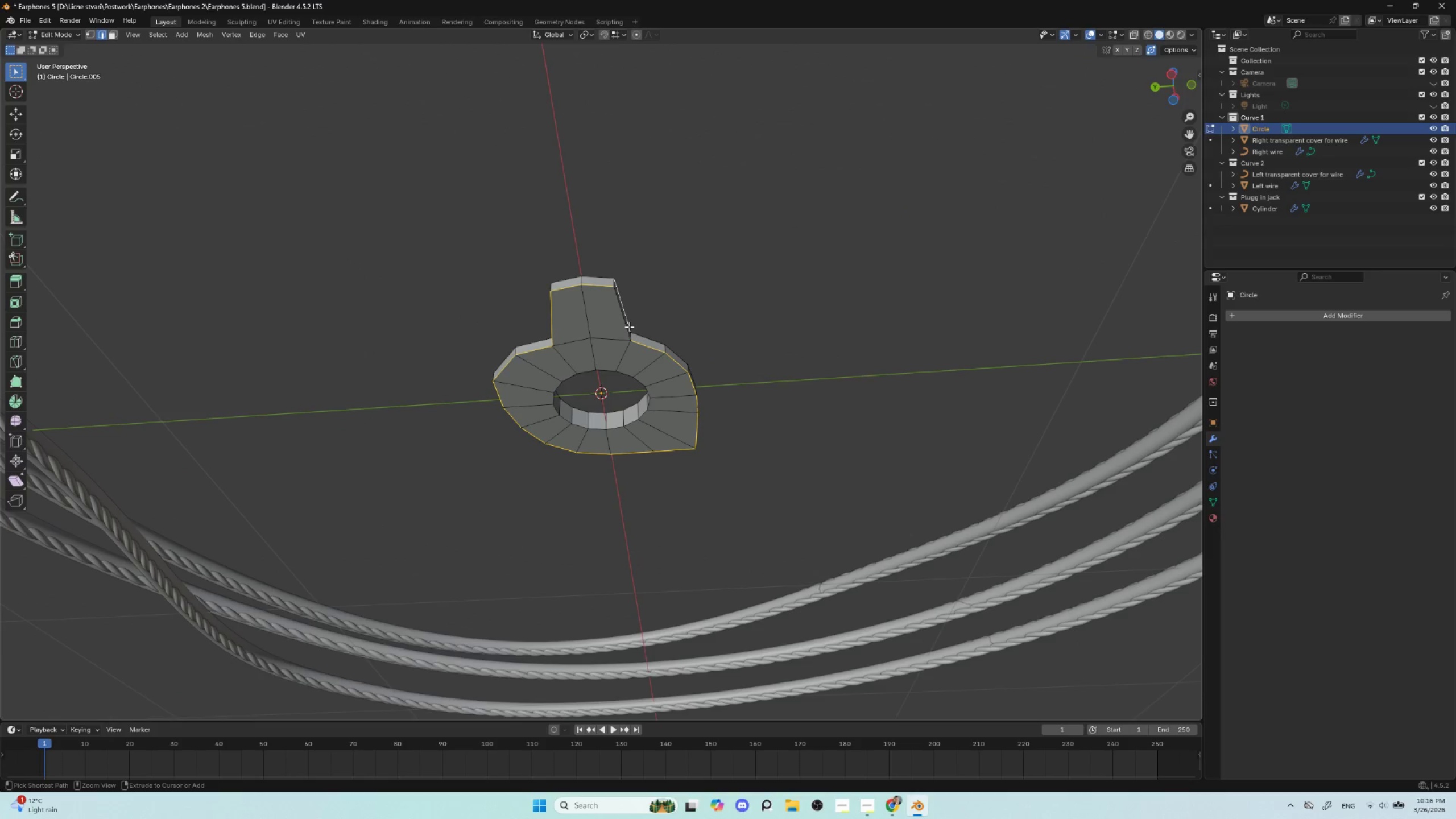 
key(Control+Z)
 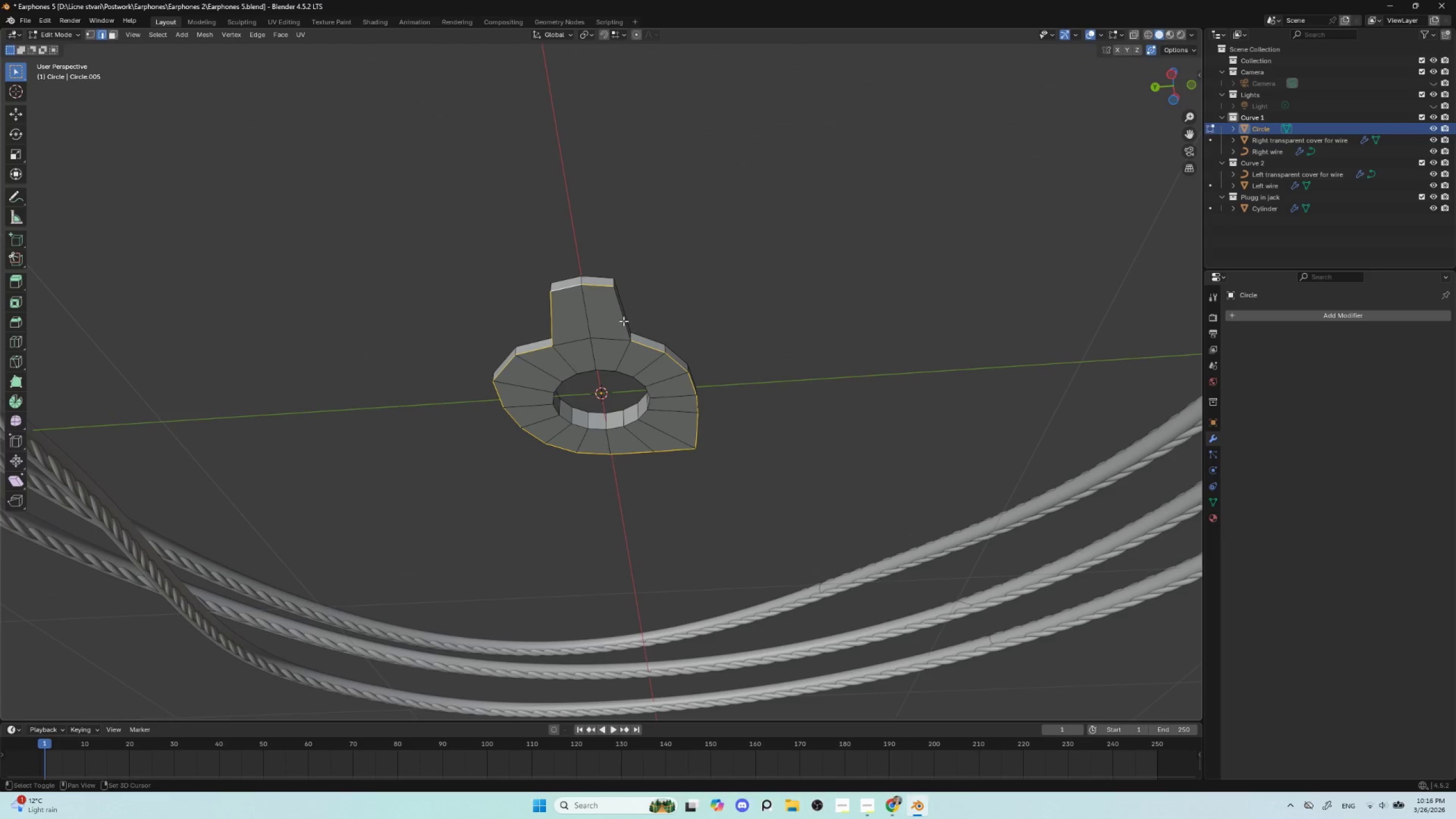 
hold_key(key=ShiftLeft, duration=0.62)
hold_key(key=AltLeft, duration=0.58)
left_click([623, 321])
 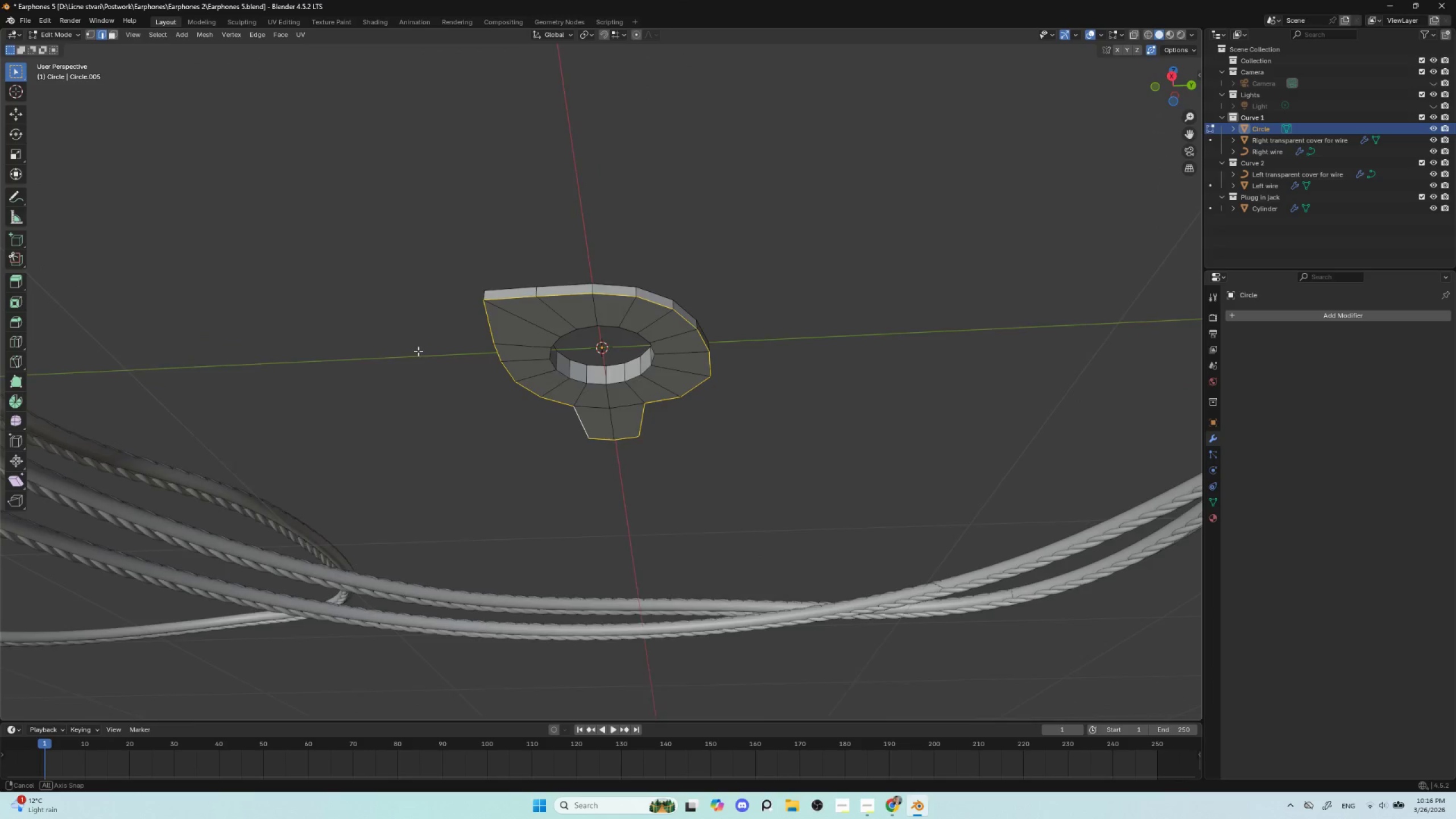 
wait(5.03)
 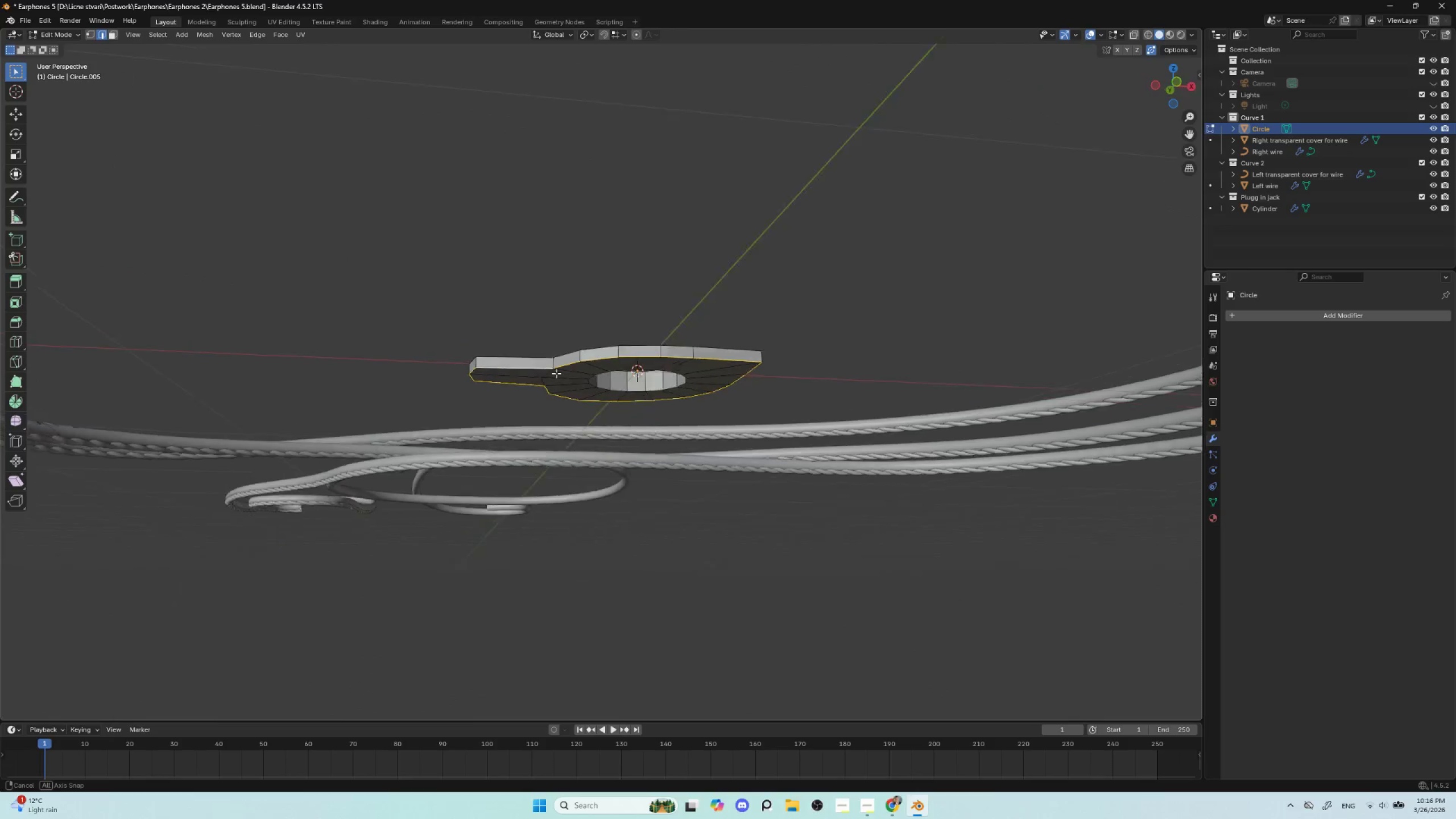 
hold_key(key=ShiftLeft, duration=2.14)
hold_key(key=AltLeft, duration=1.53)
left_click([566, 322])
 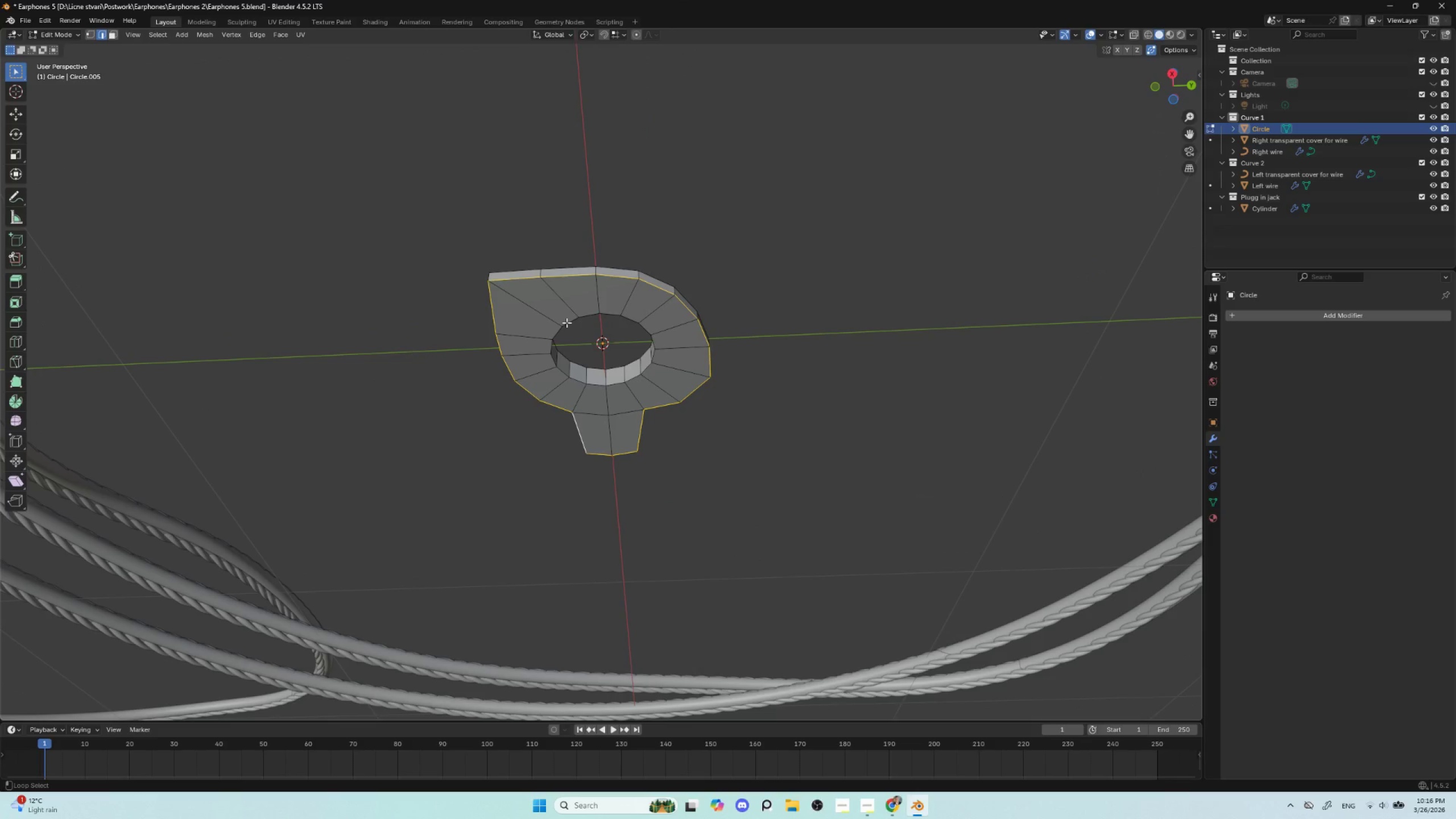 
hold_key(key=AltLeft, duration=0.56)
 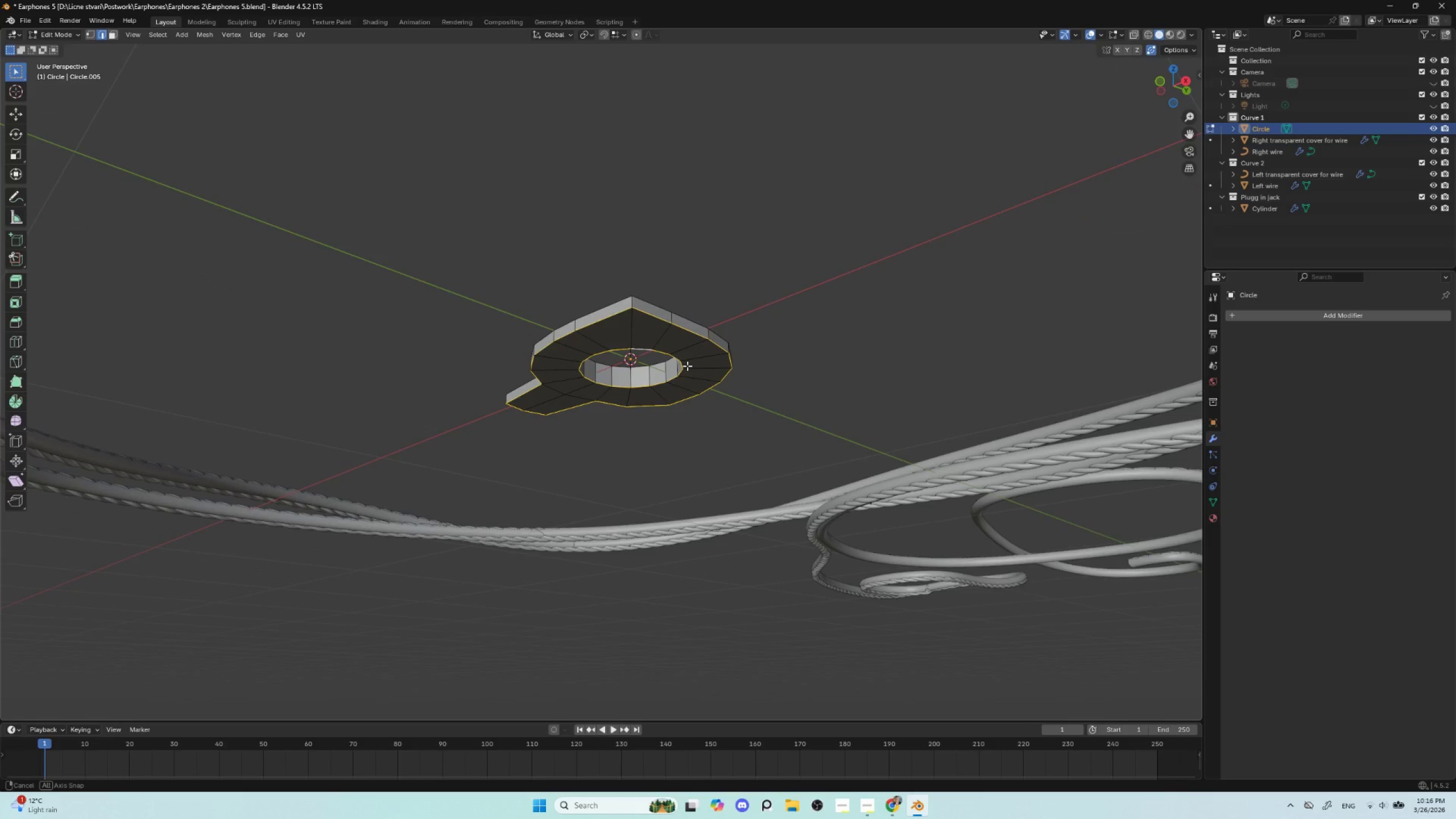 
wait(11.78)
 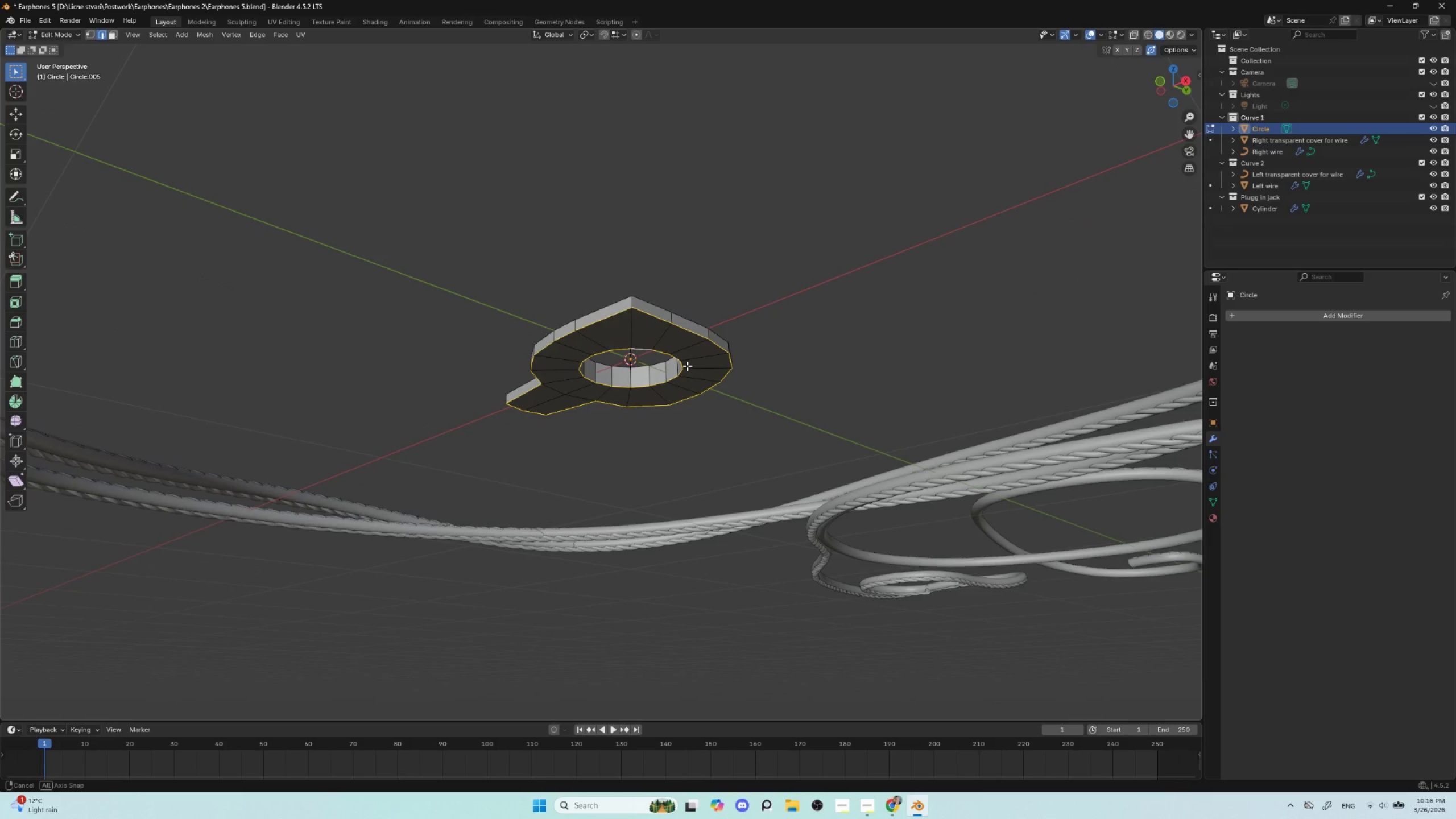 
key(Control+Z)
 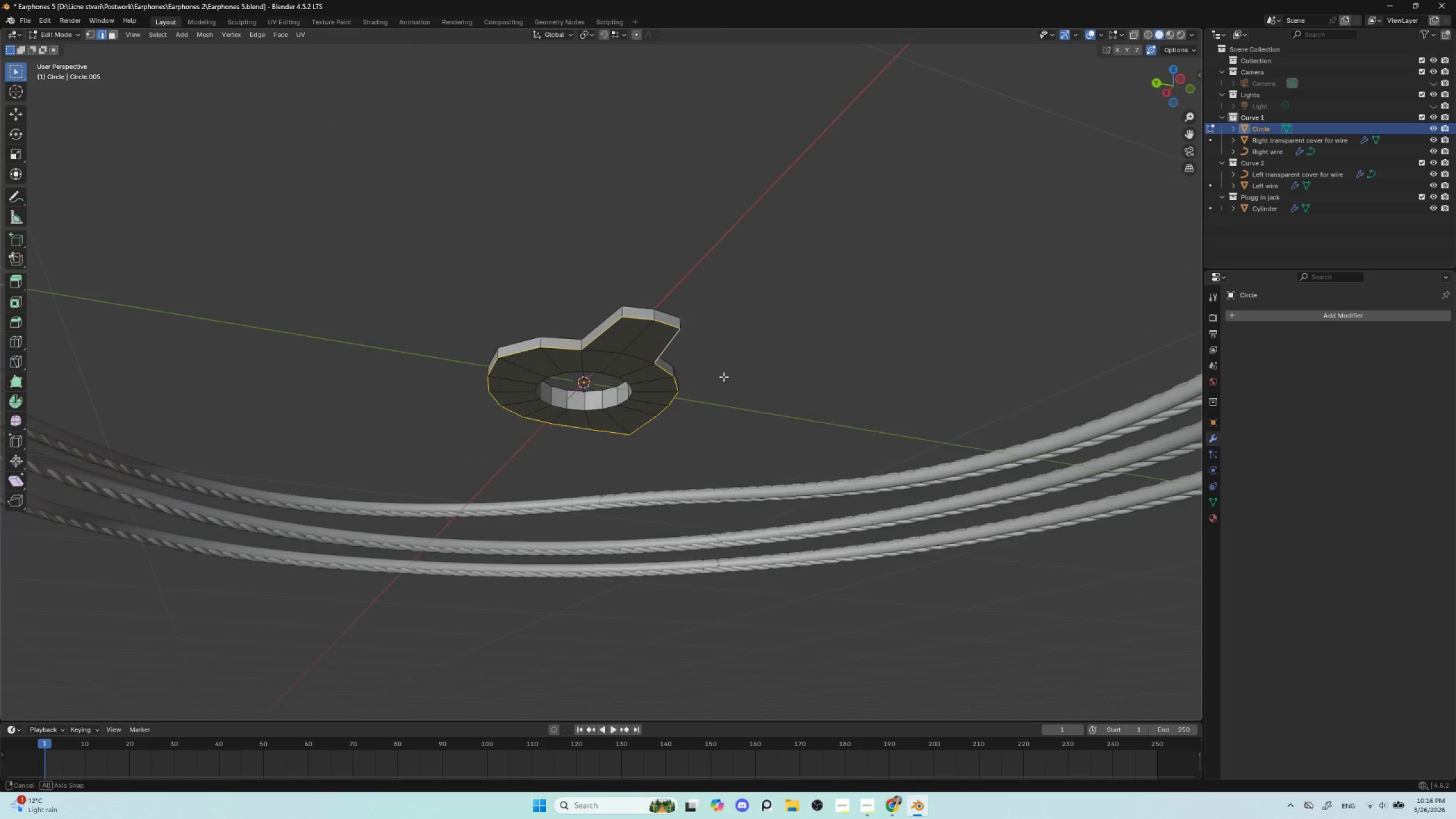 
hold_key(key=ControlLeft, duration=0.34)
 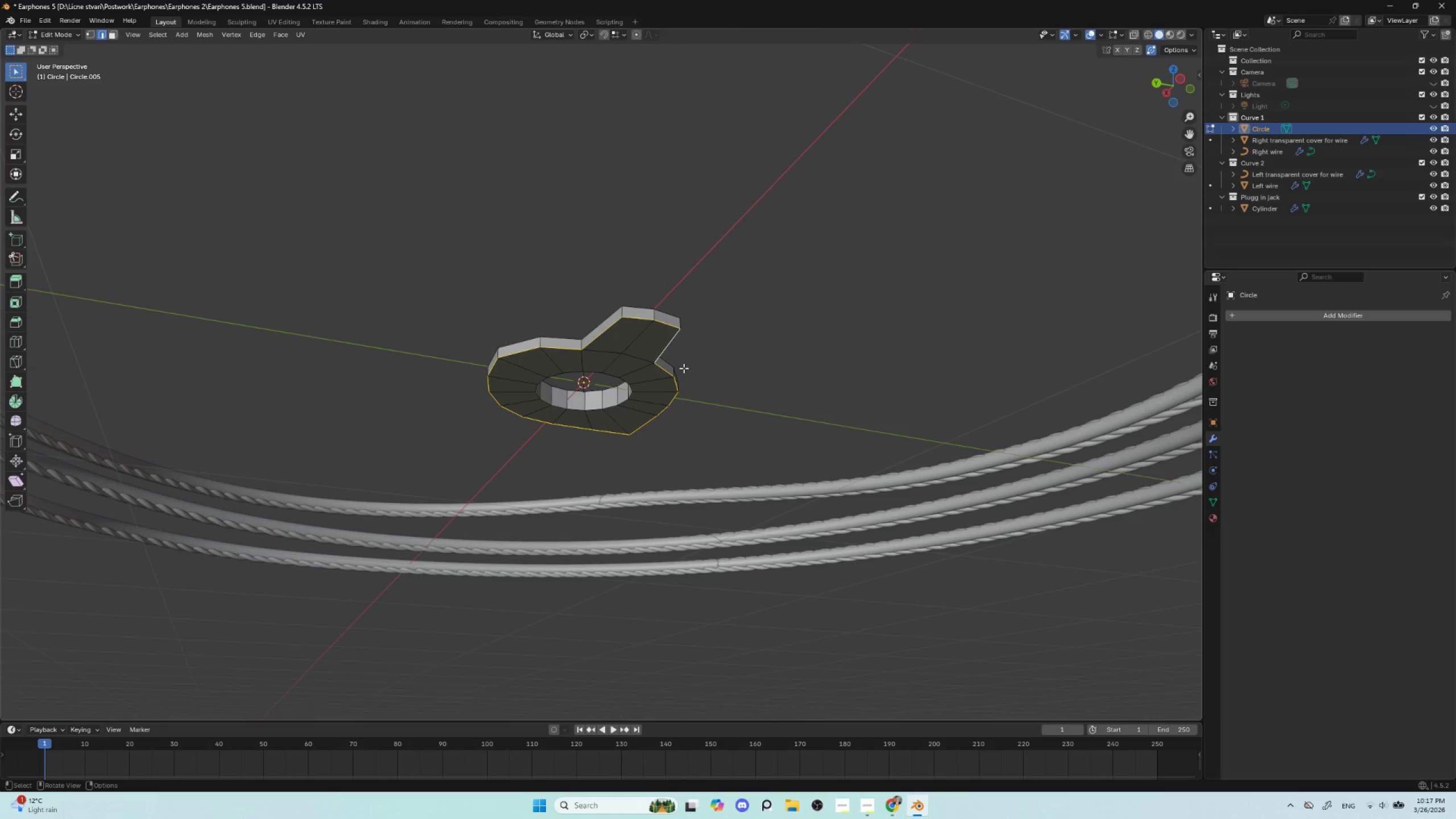 
key(Control+Z)
 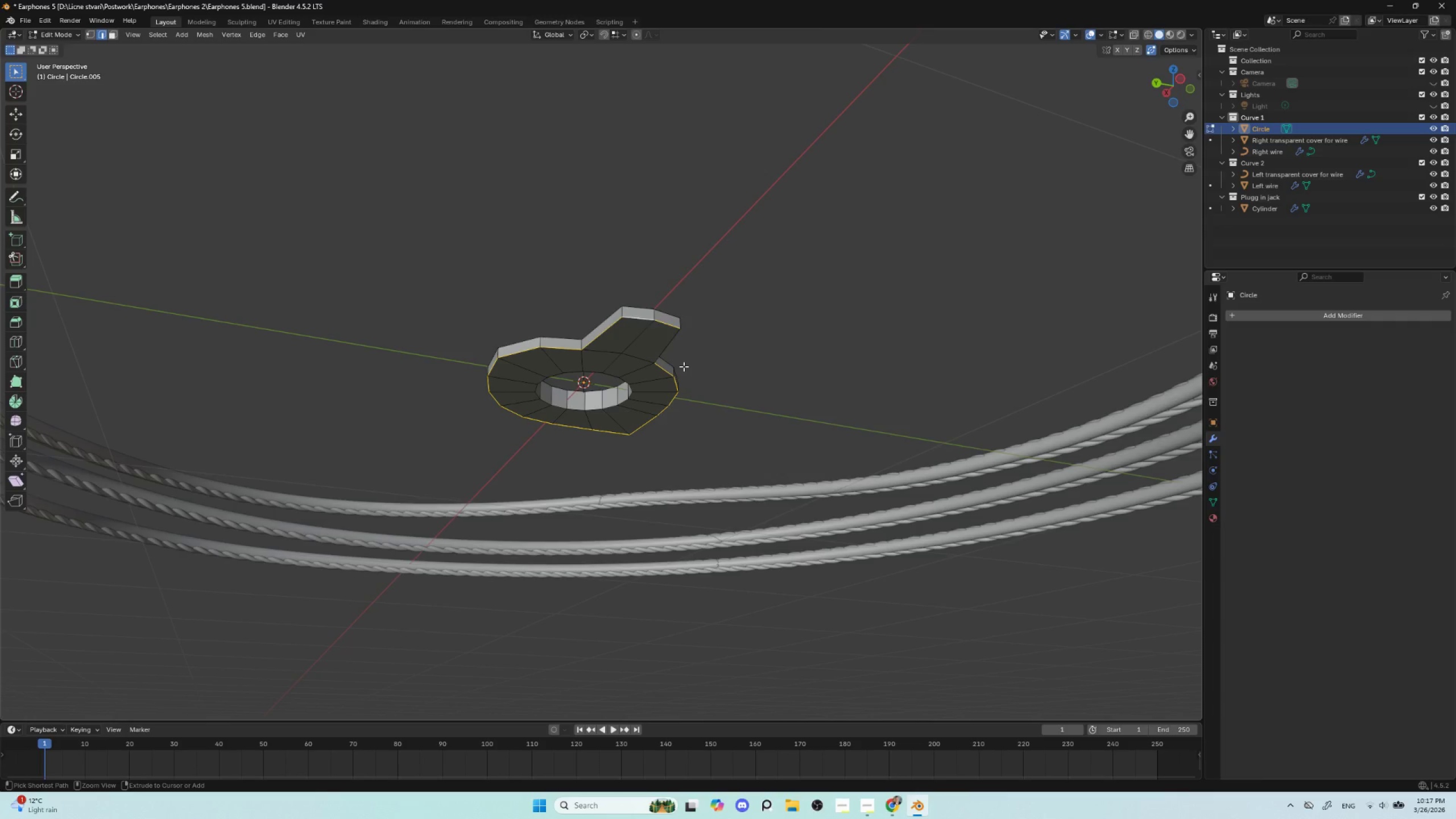 
key(Control+Z)
 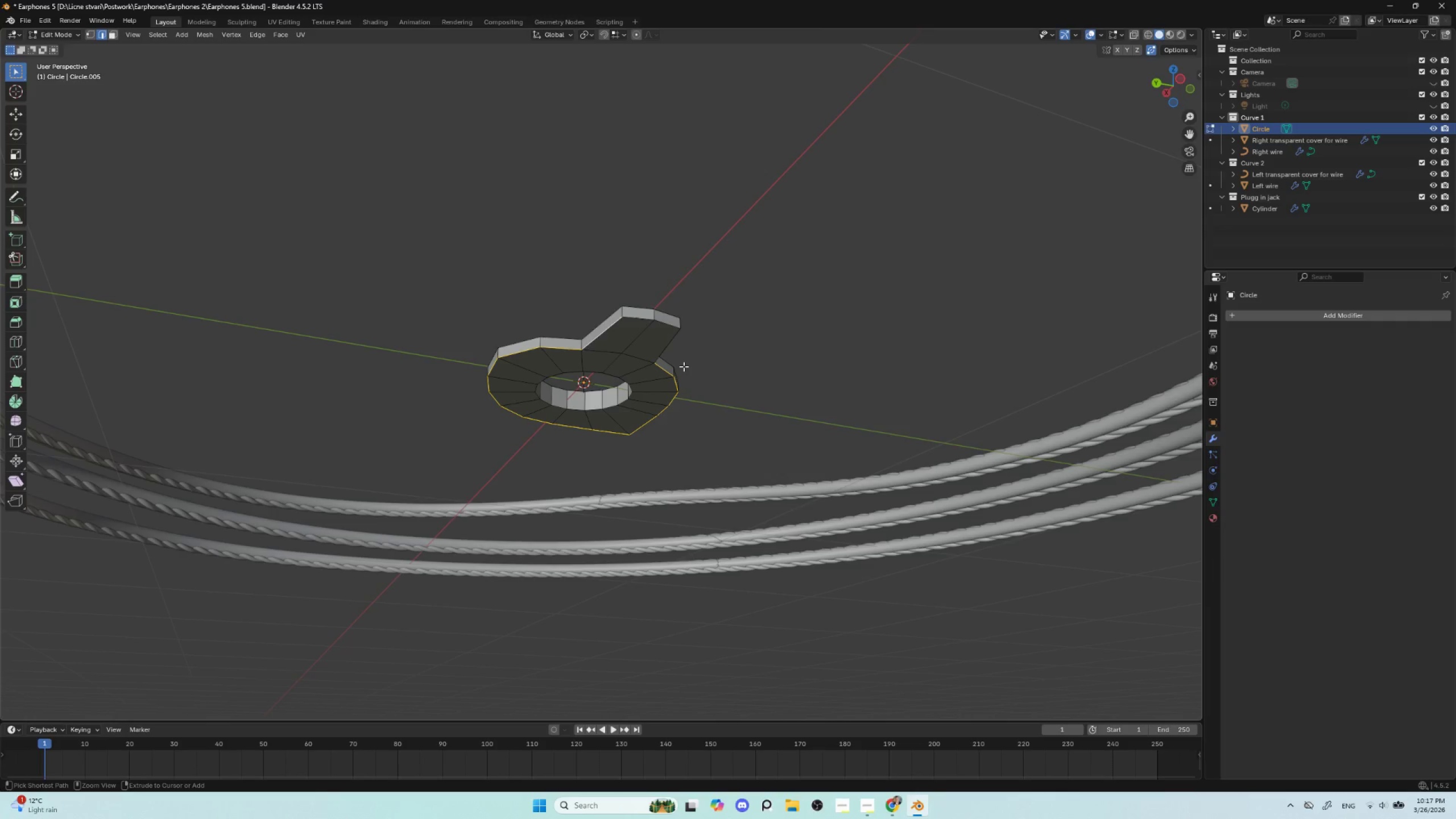 
key(Control+Z)
 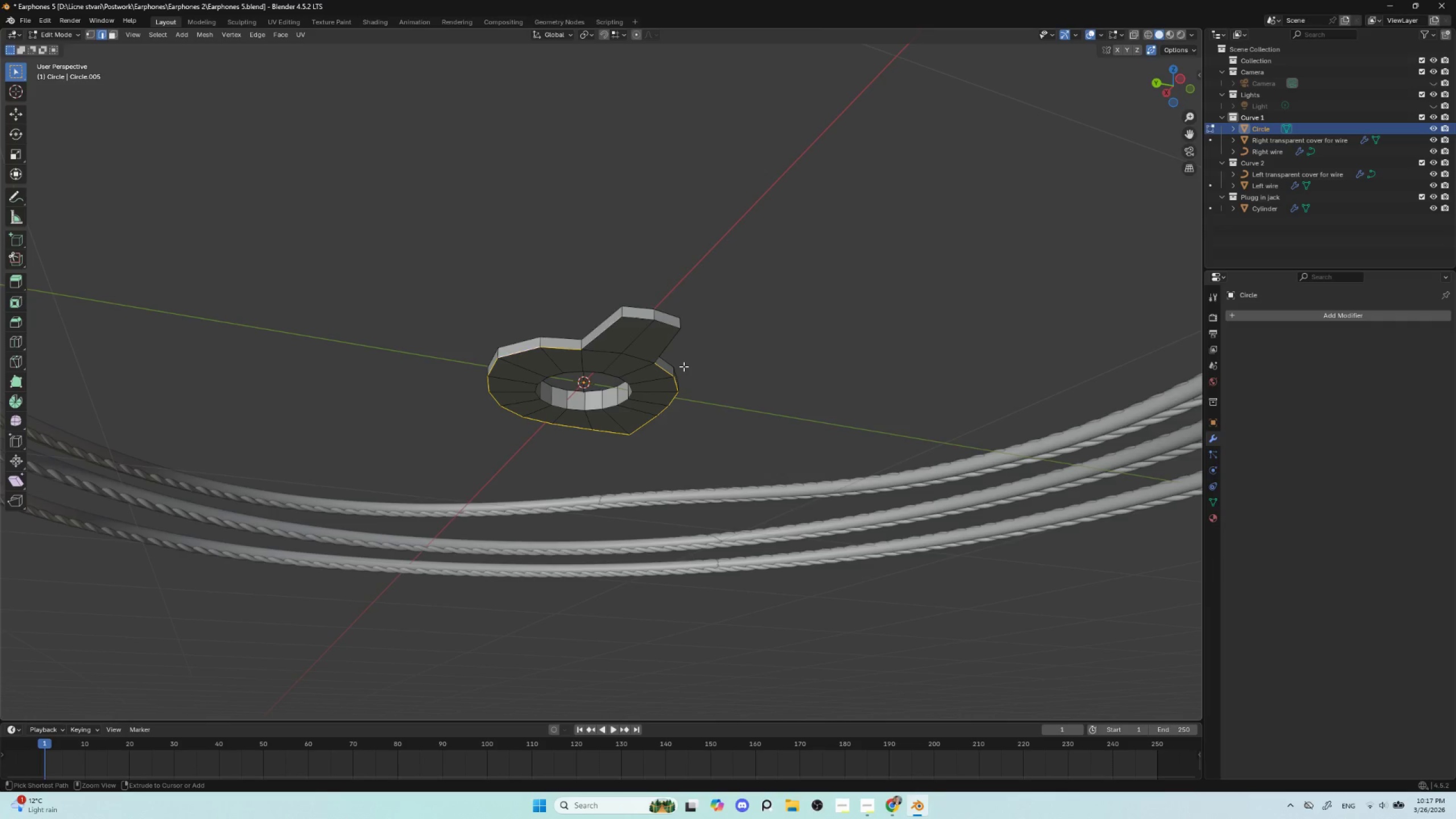 
key(Control+Z)
 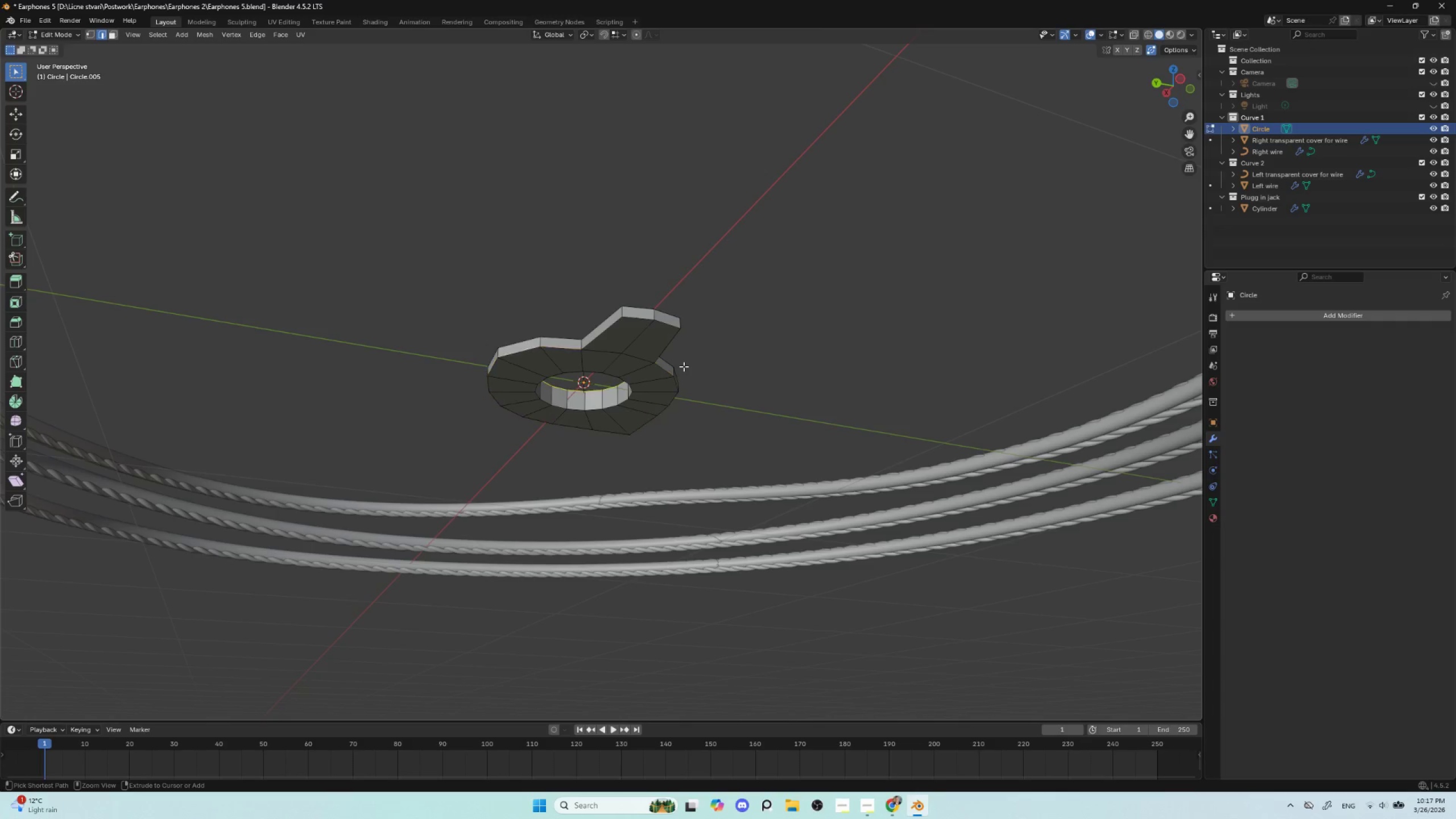 
key(Control+Z)
 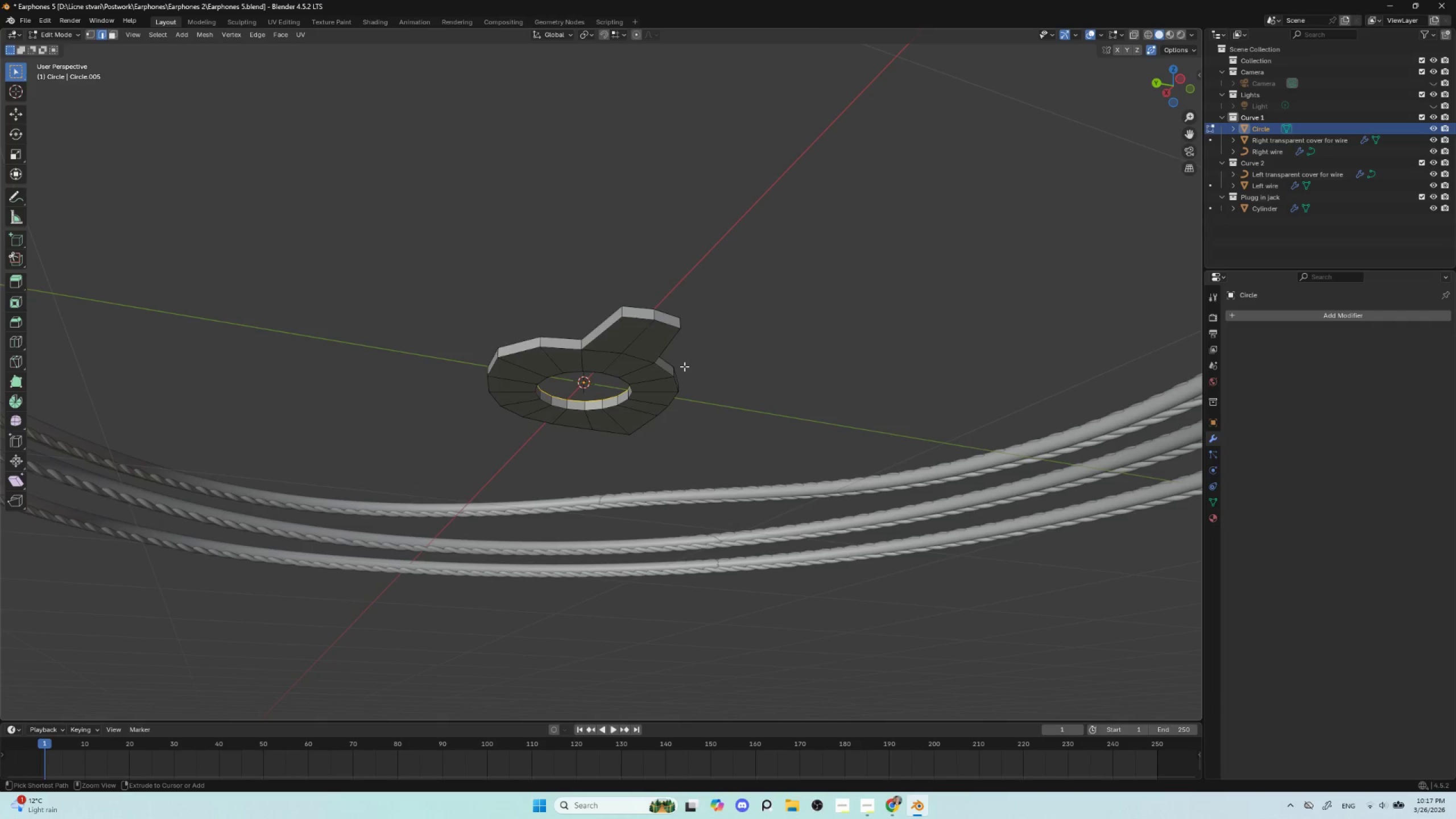 
key(Control+Z)
 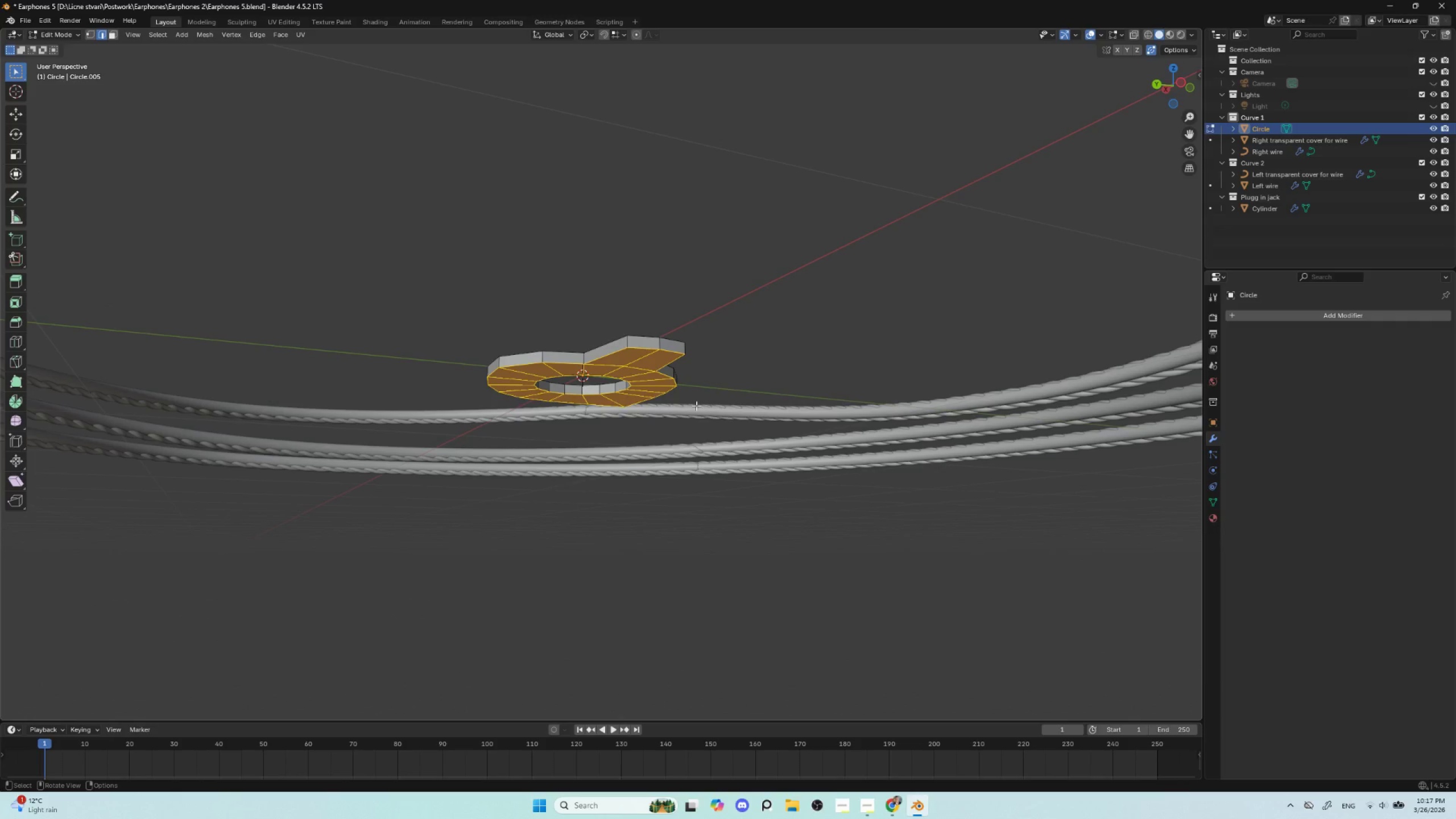 
type(gz)
 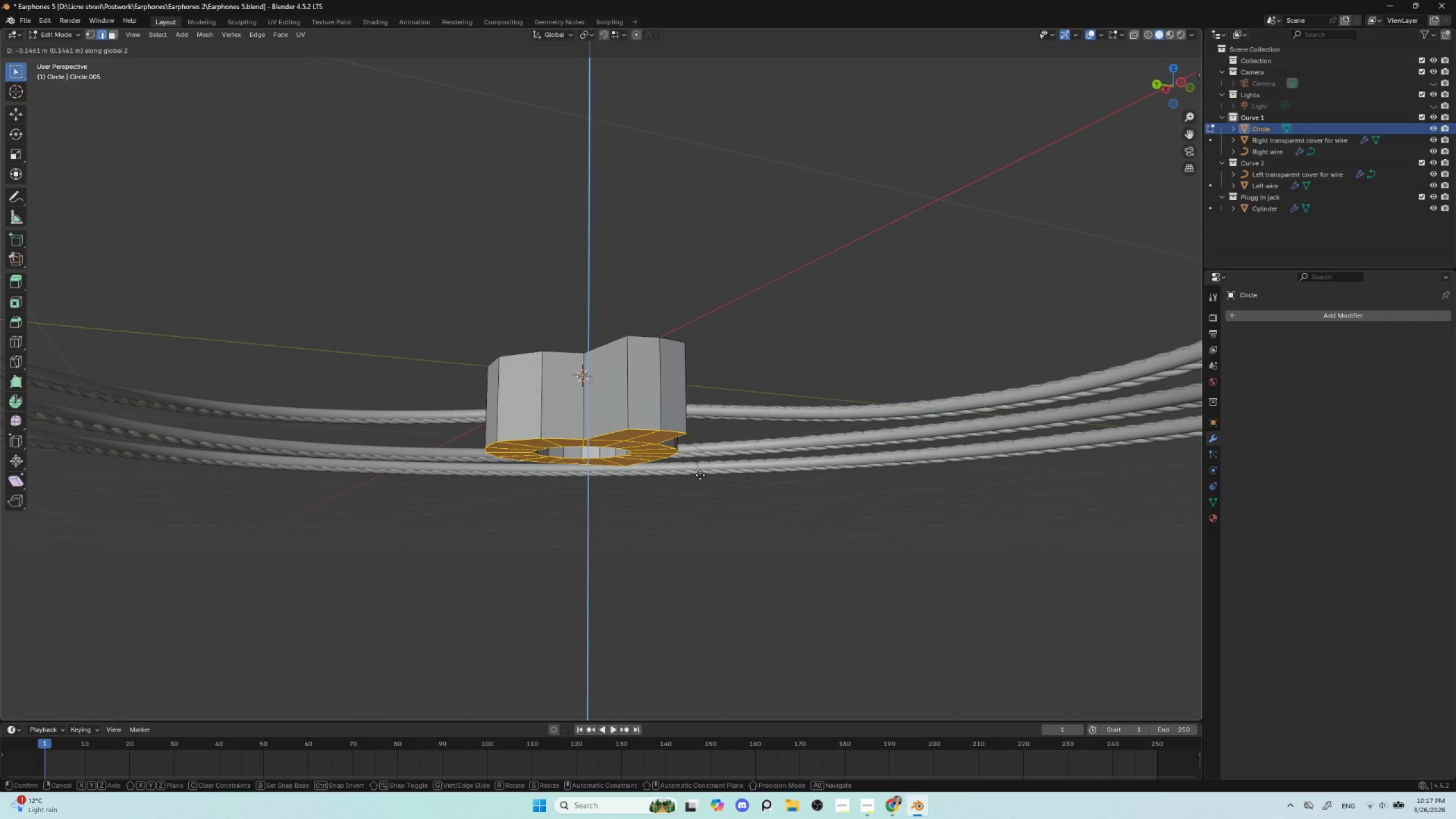 
left_click([700, 475])
 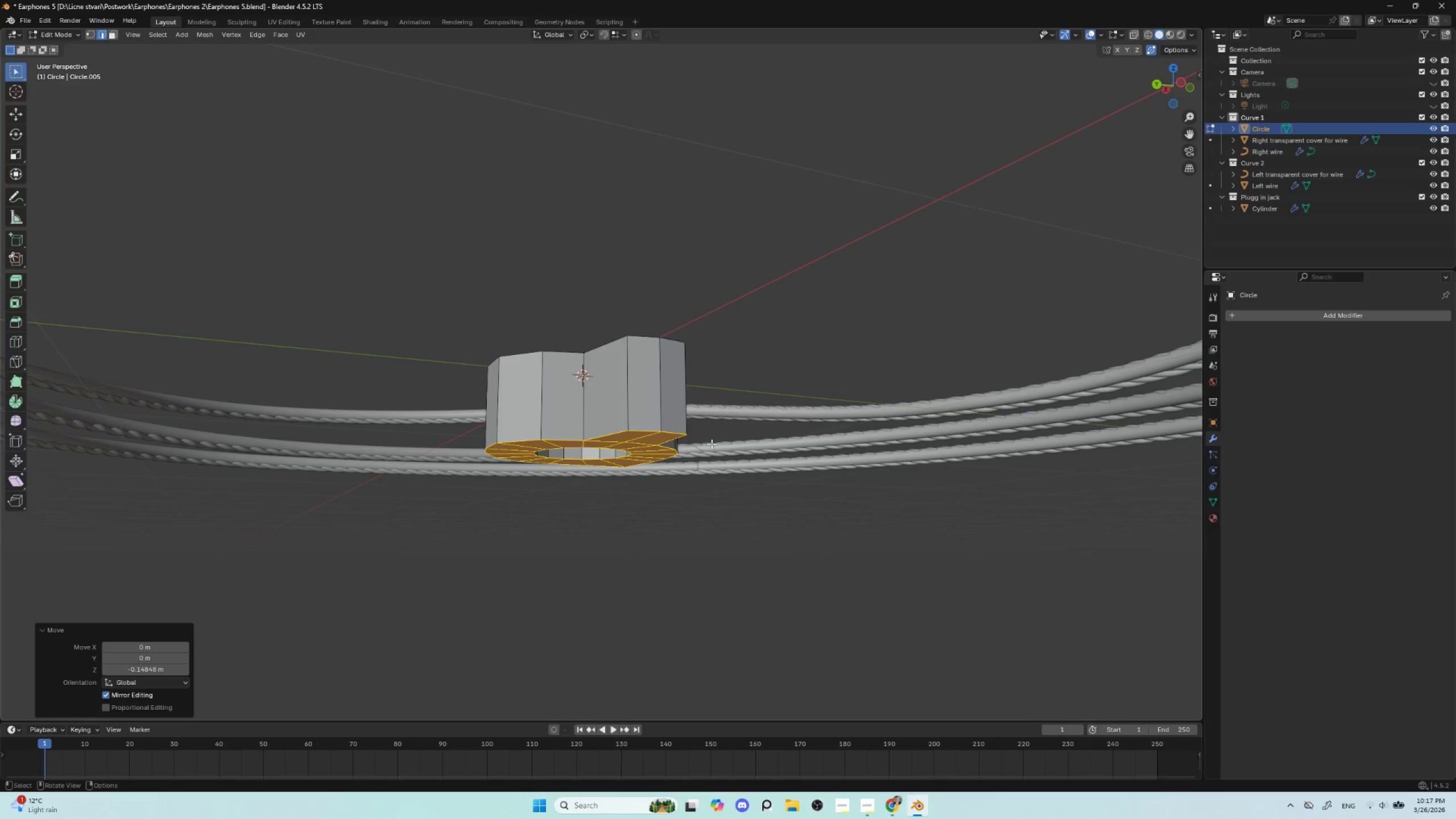 
wait(5.02)
 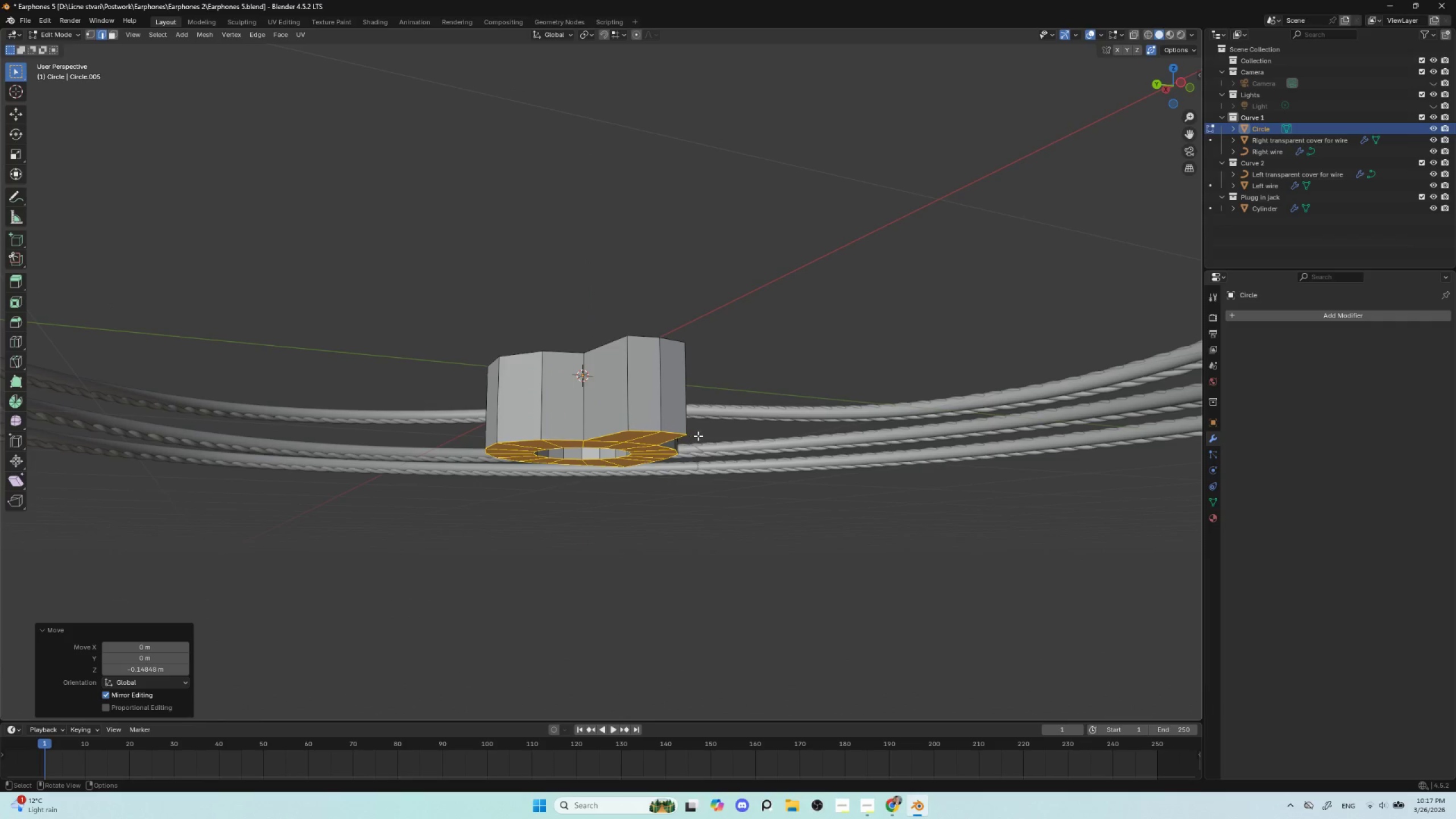 
key(Shift+ShiftLeft)
 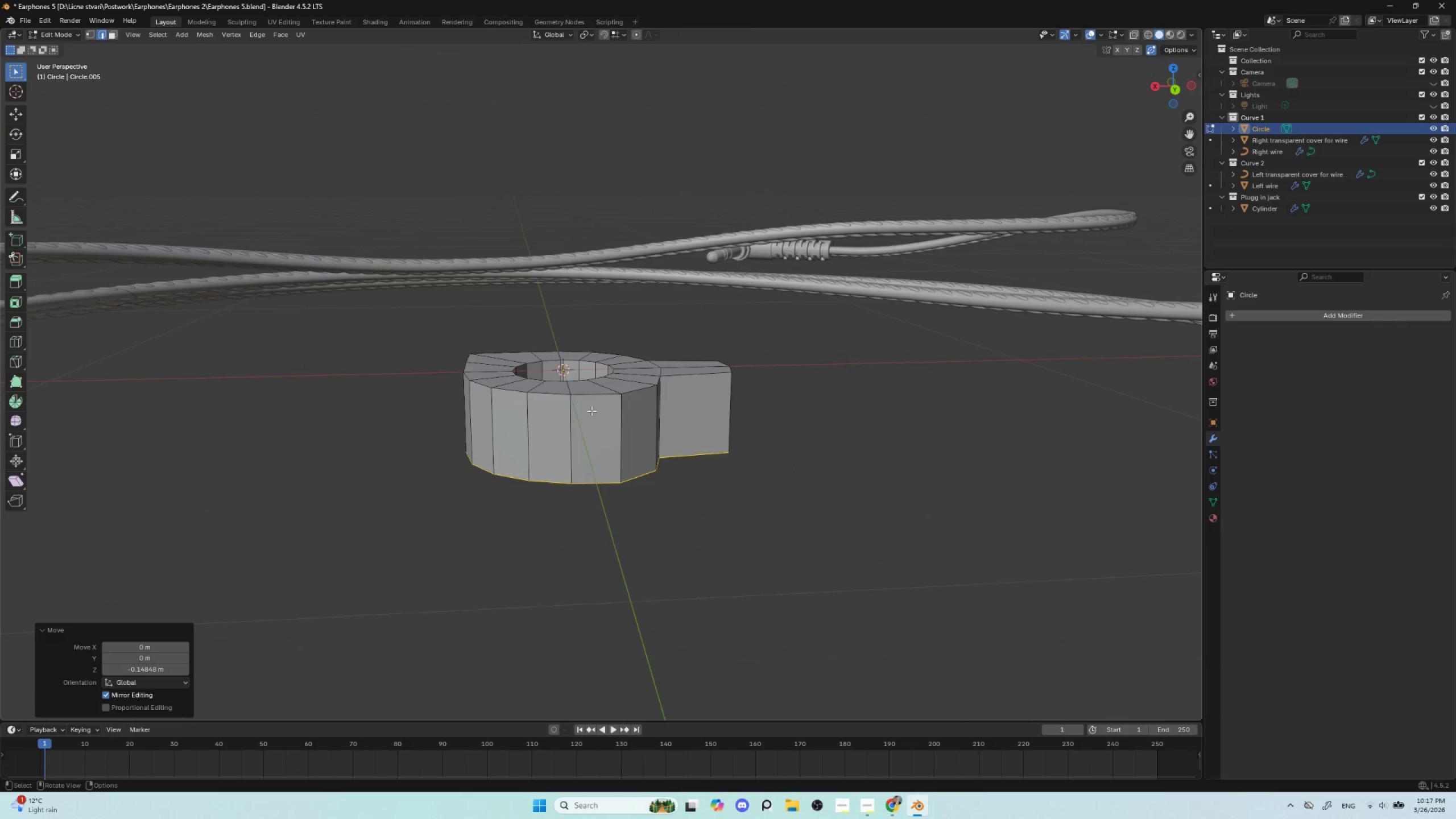 
key(Control+R)
 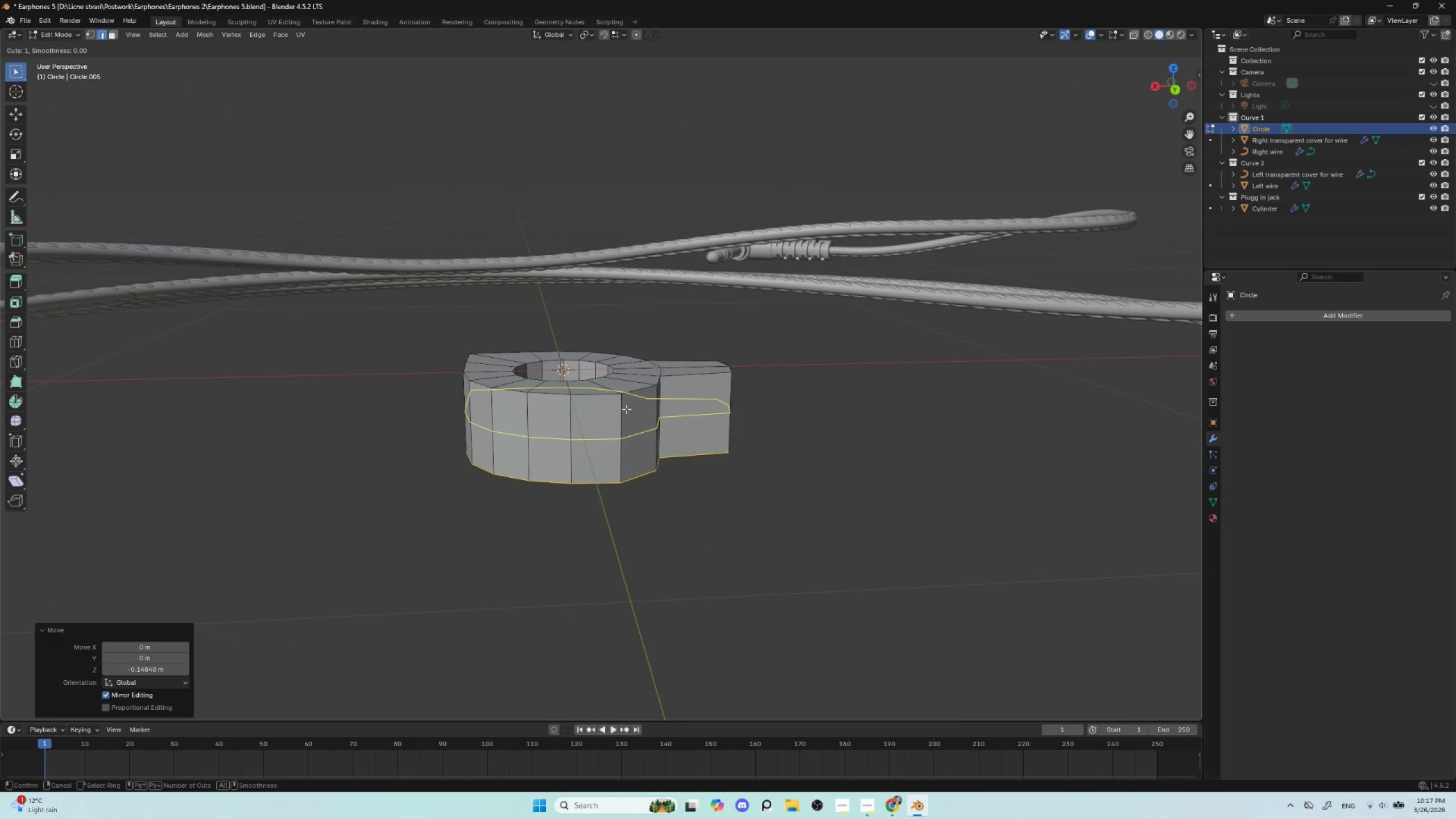 
left_click([626, 409])
 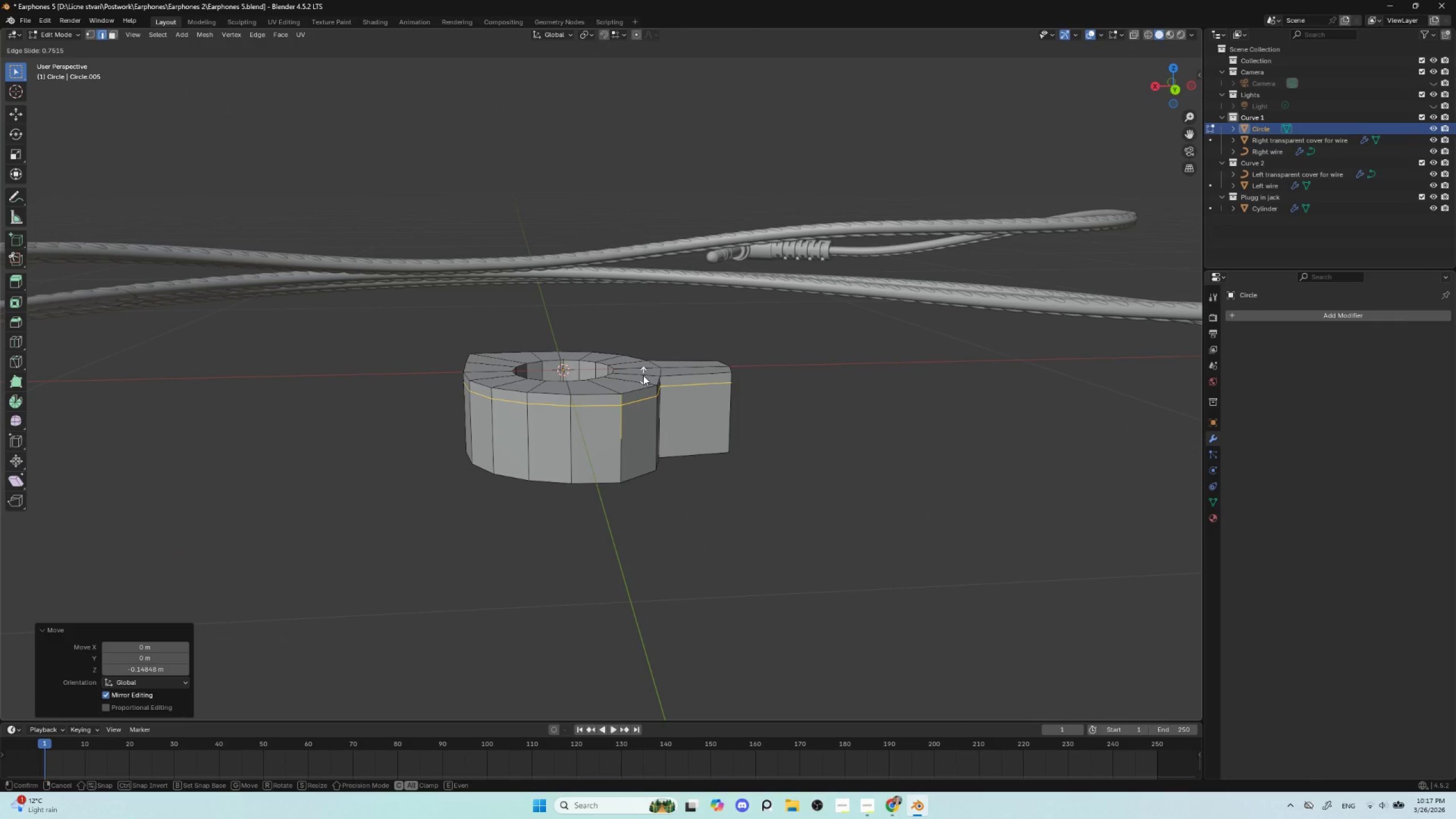 
left_click([643, 375])
 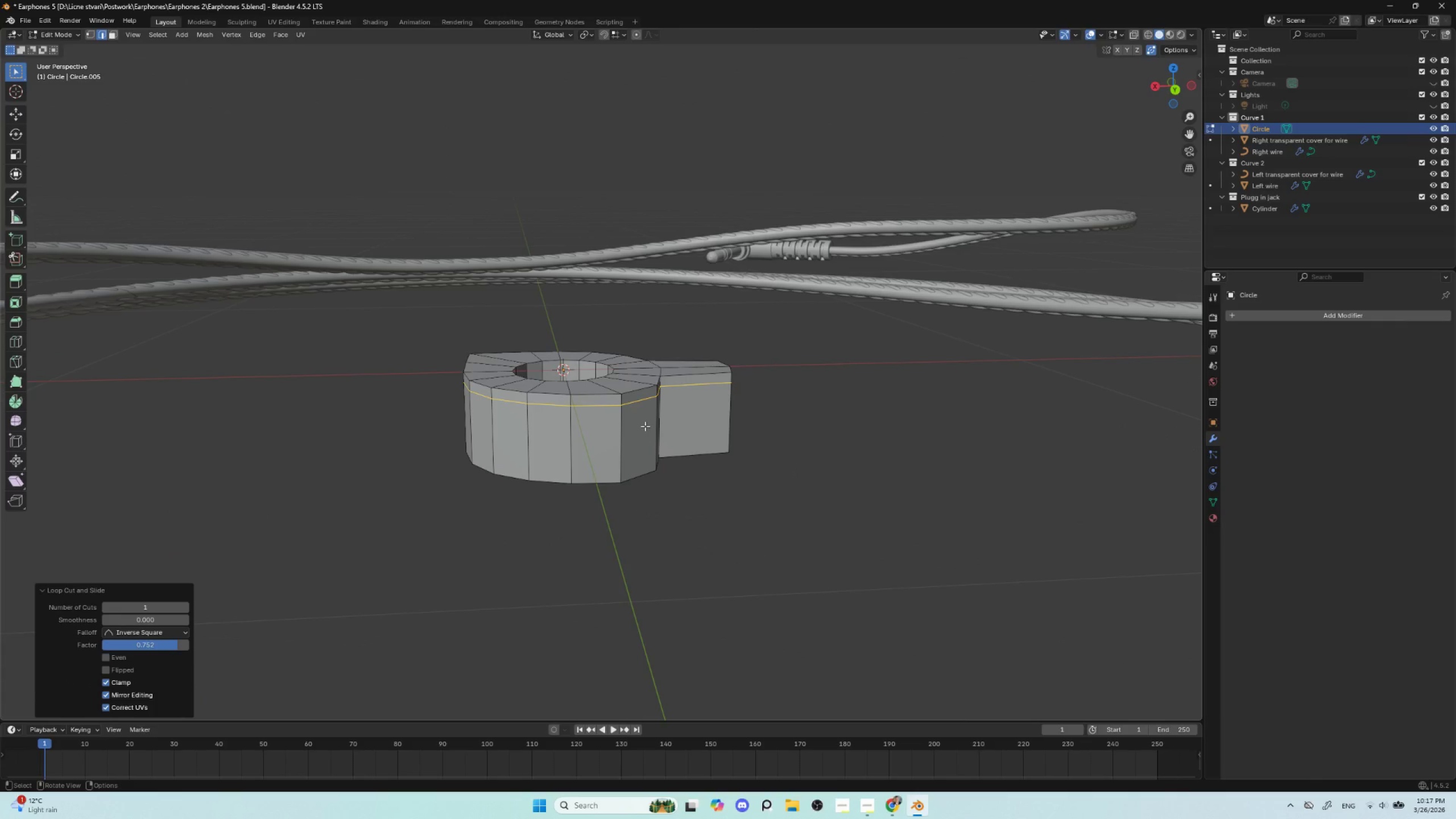 
hold_key(key=ControlLeft, duration=1.5)
 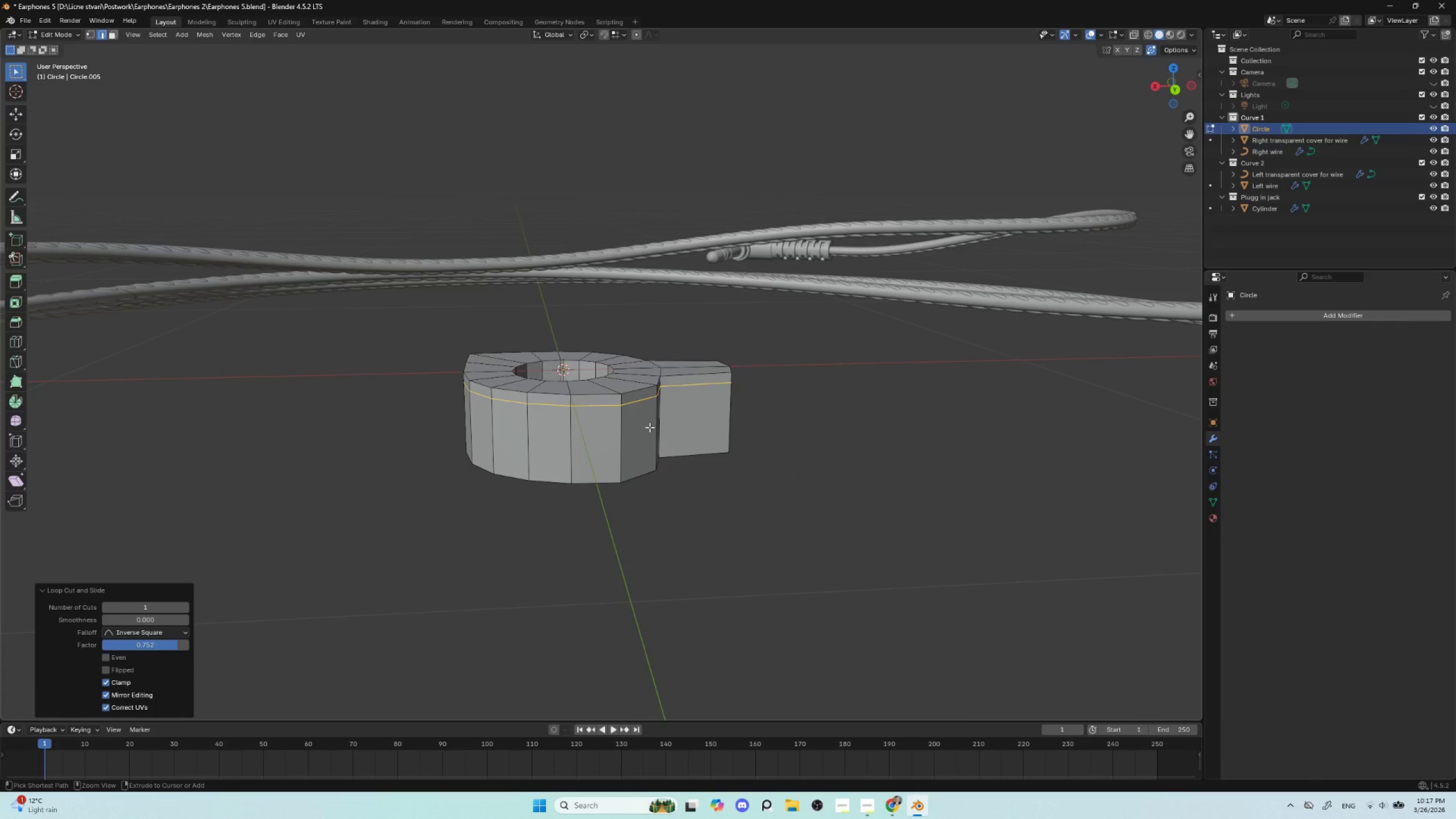 
key(Control+ControlLeft)
 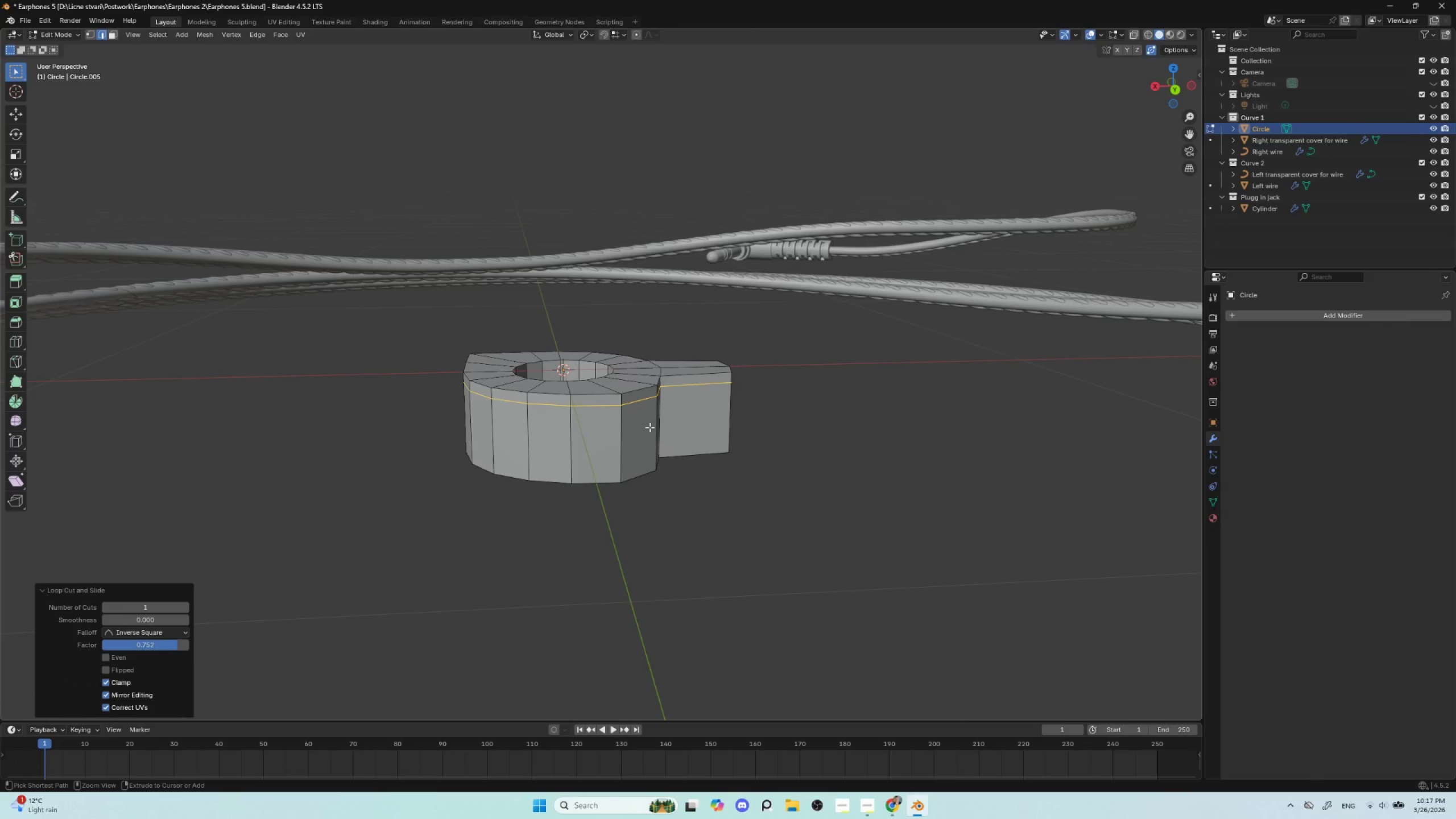 
key(Control+ControlLeft)
 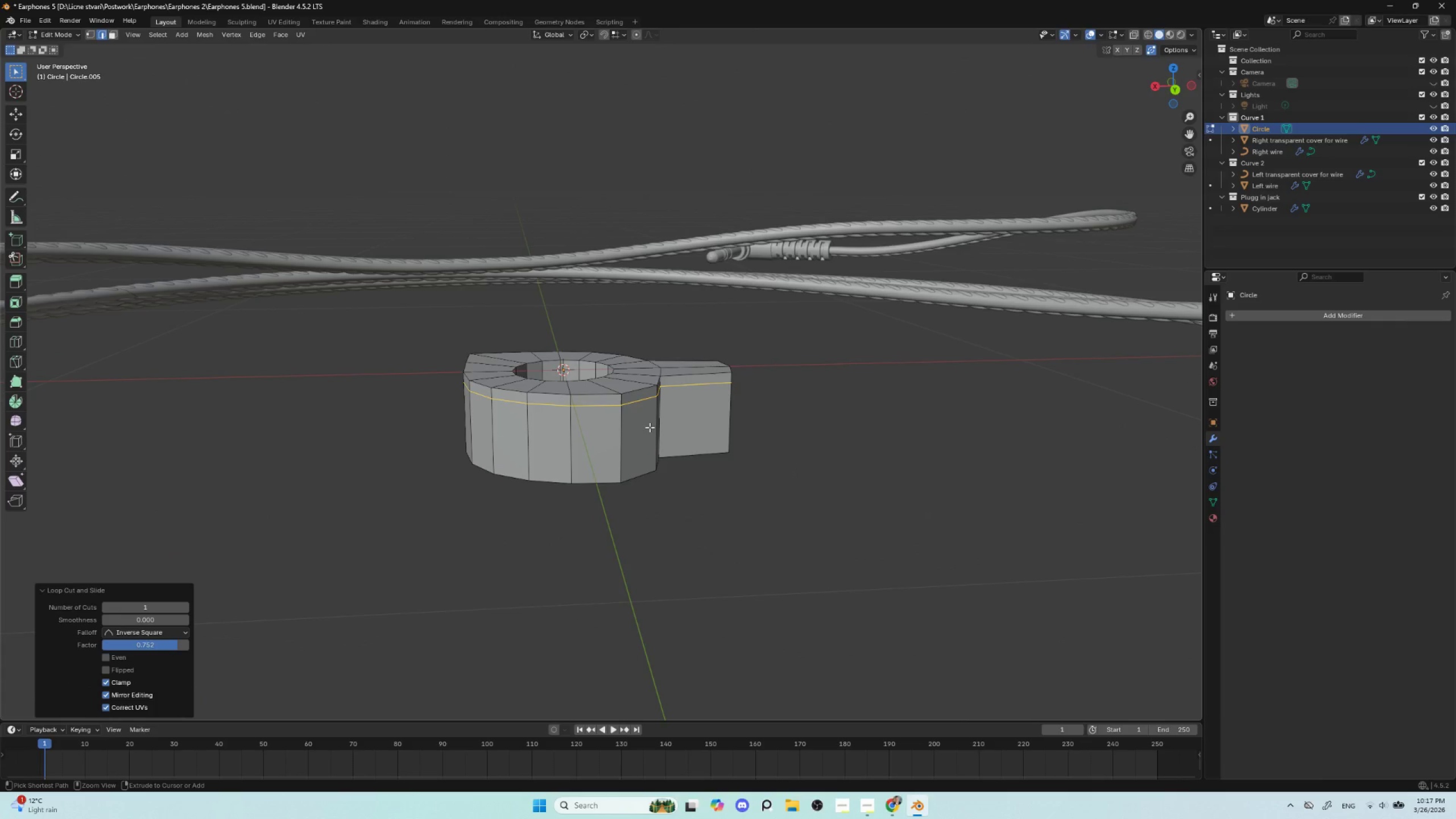 
key(Control+ControlLeft)
 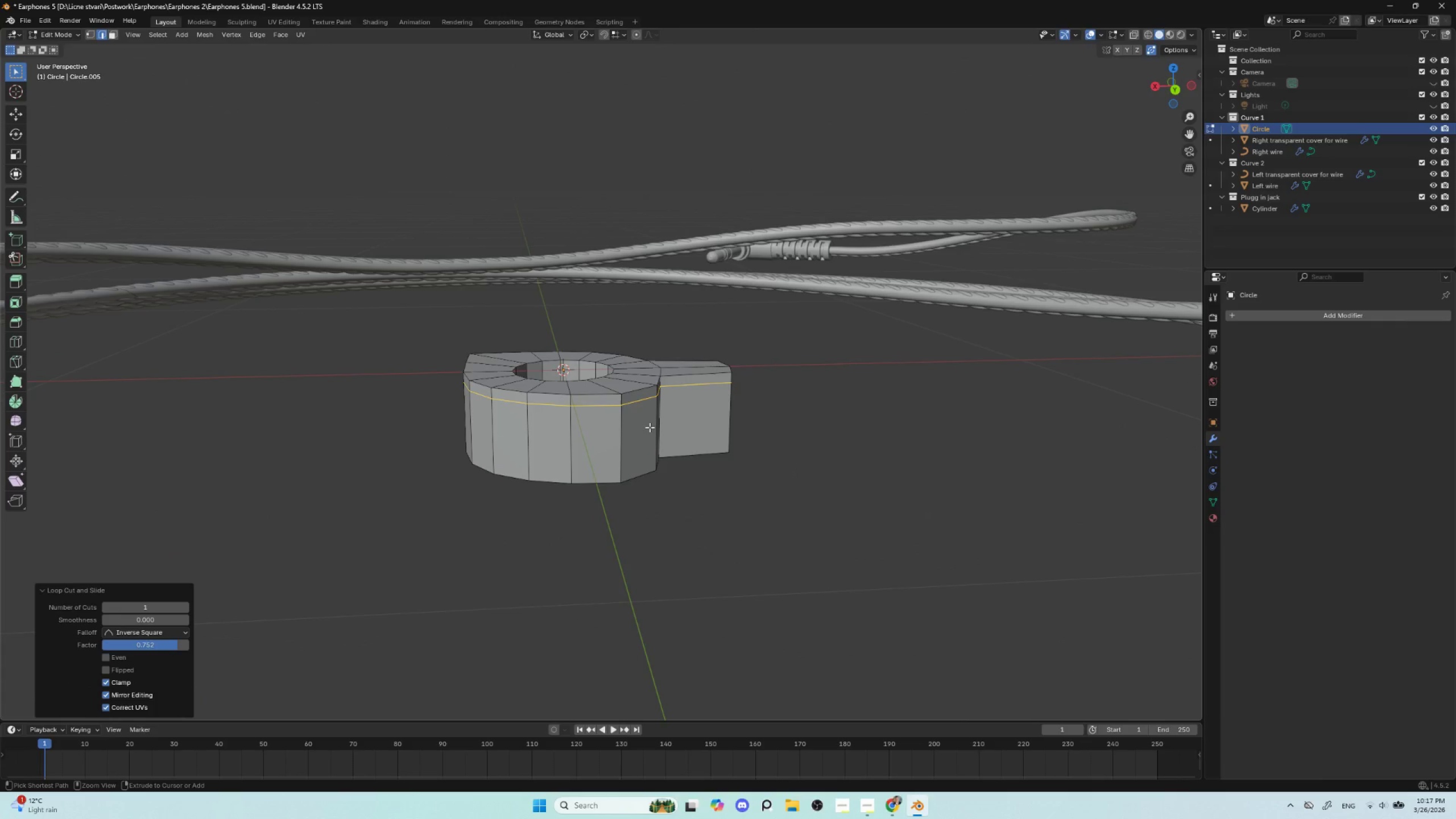 
key(Control+ControlLeft)
 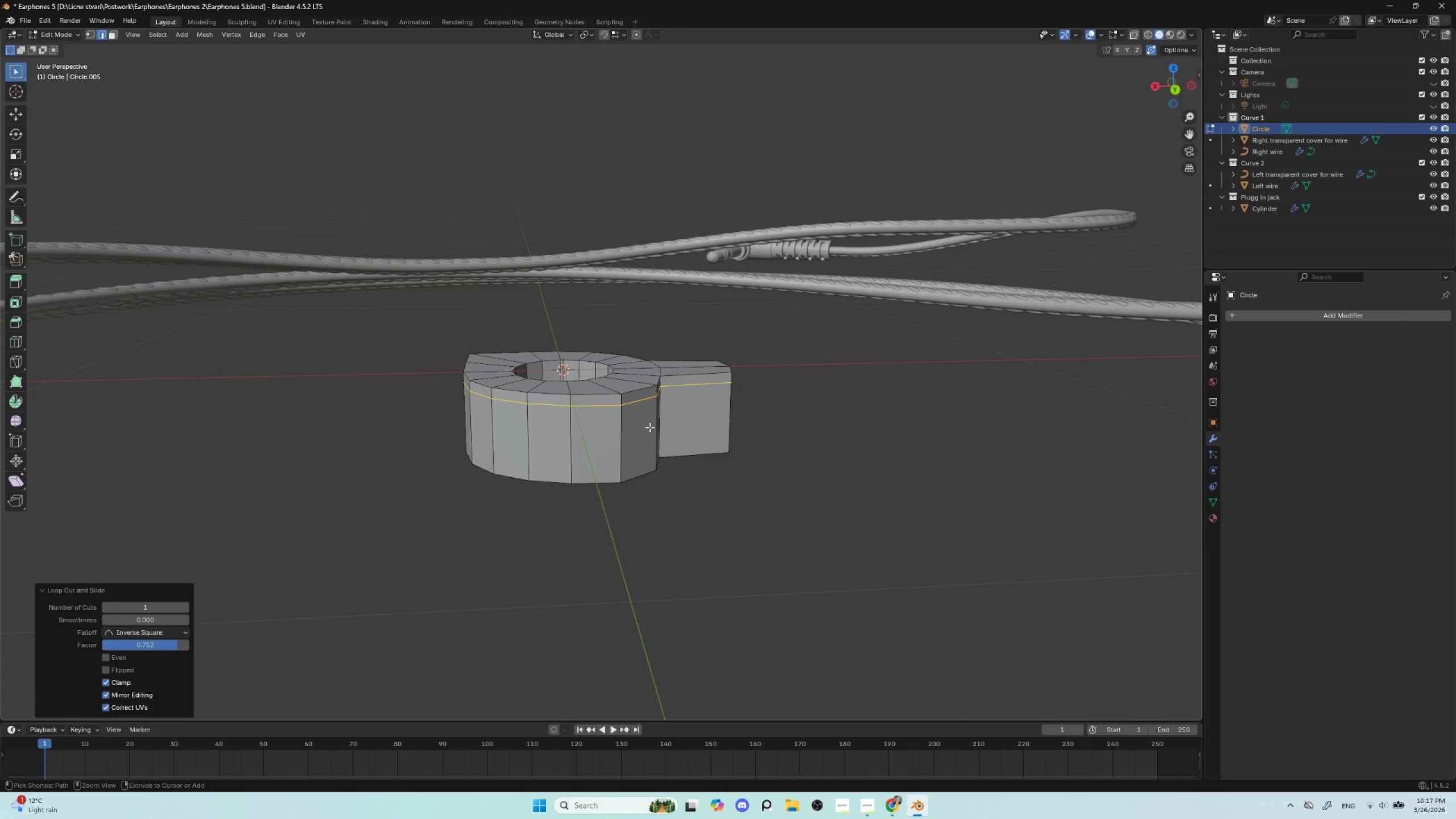 
key(Control+ControlLeft)
 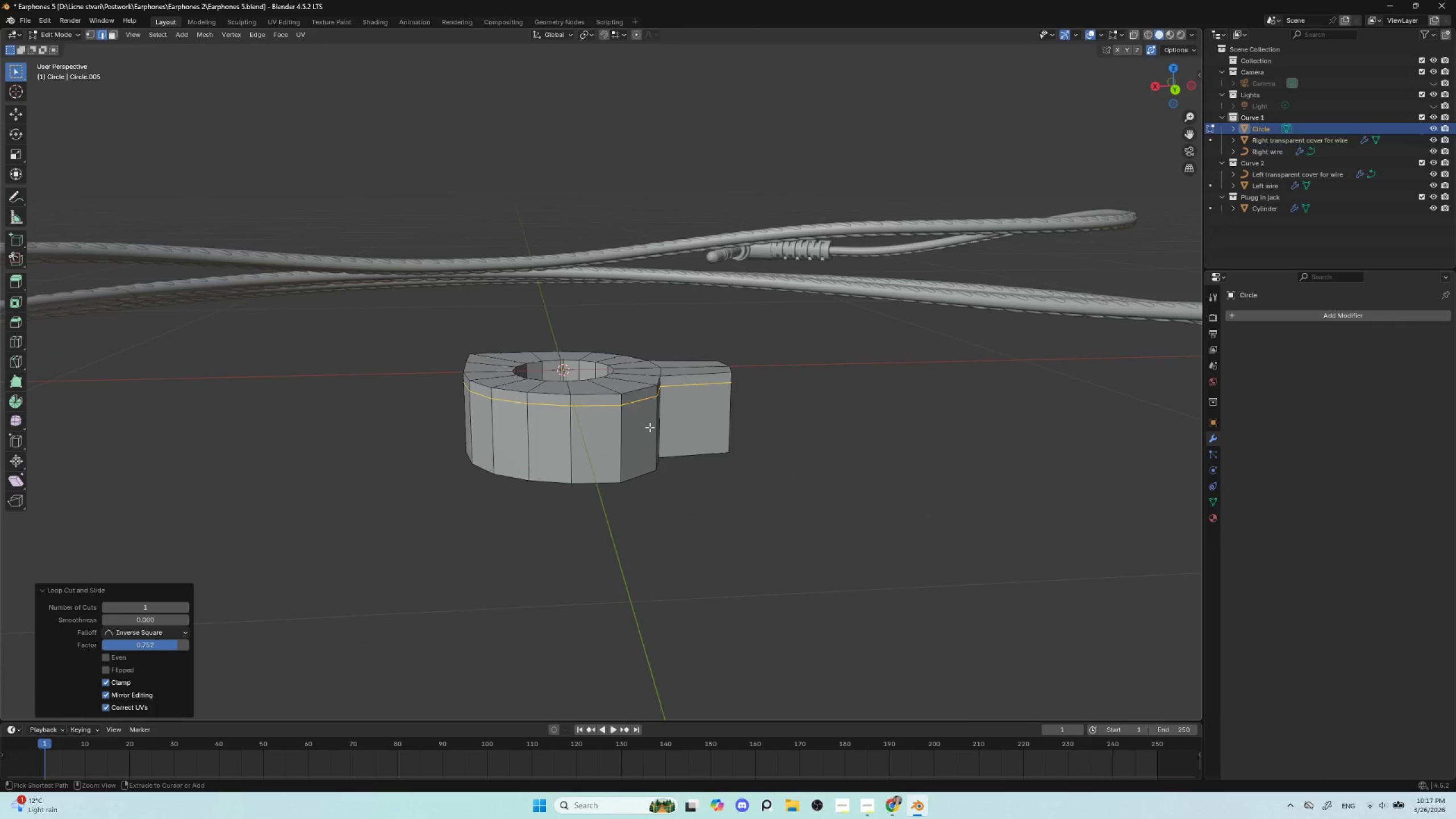 
key(Control+B)
 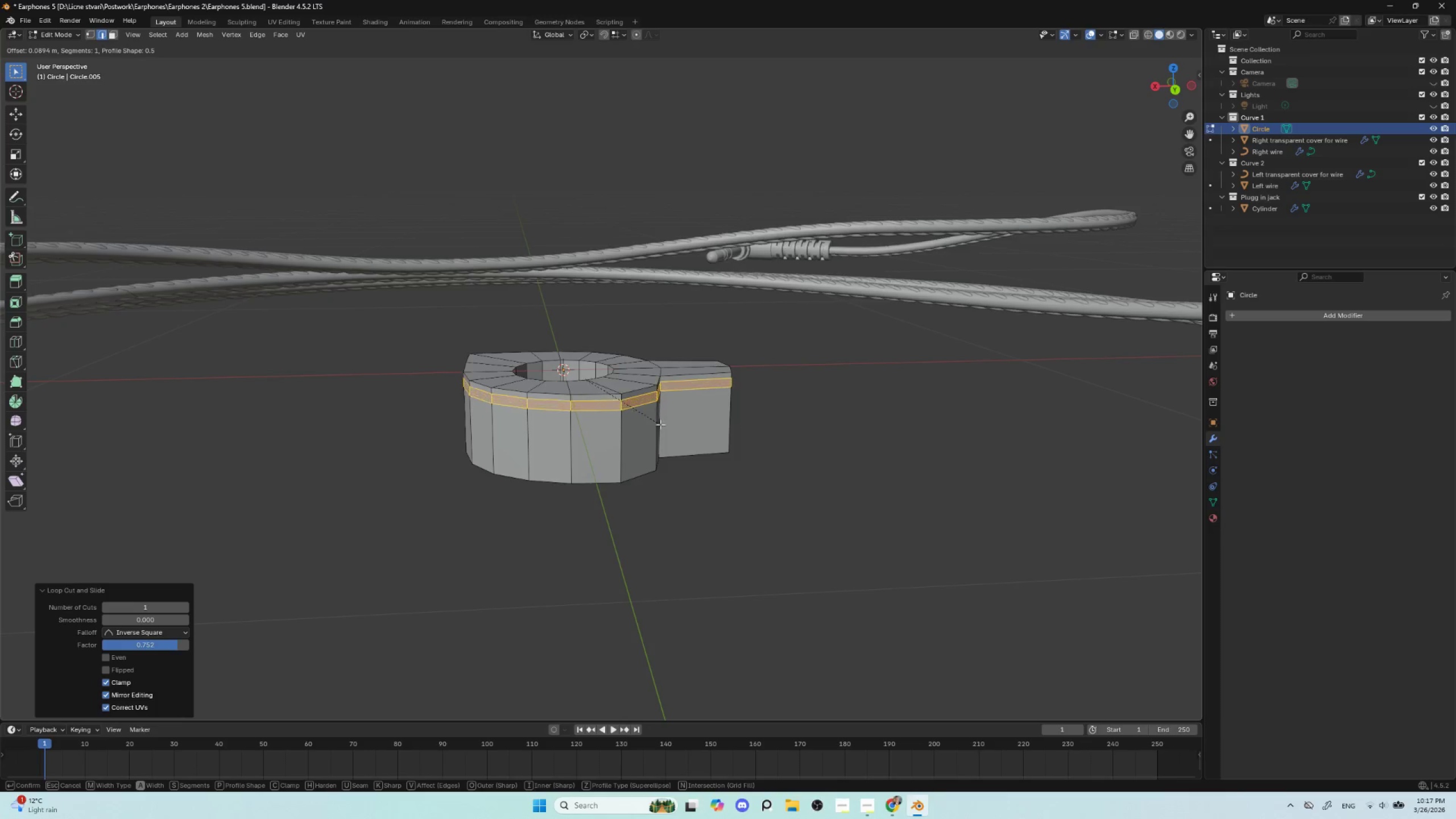 
wait(5.97)
 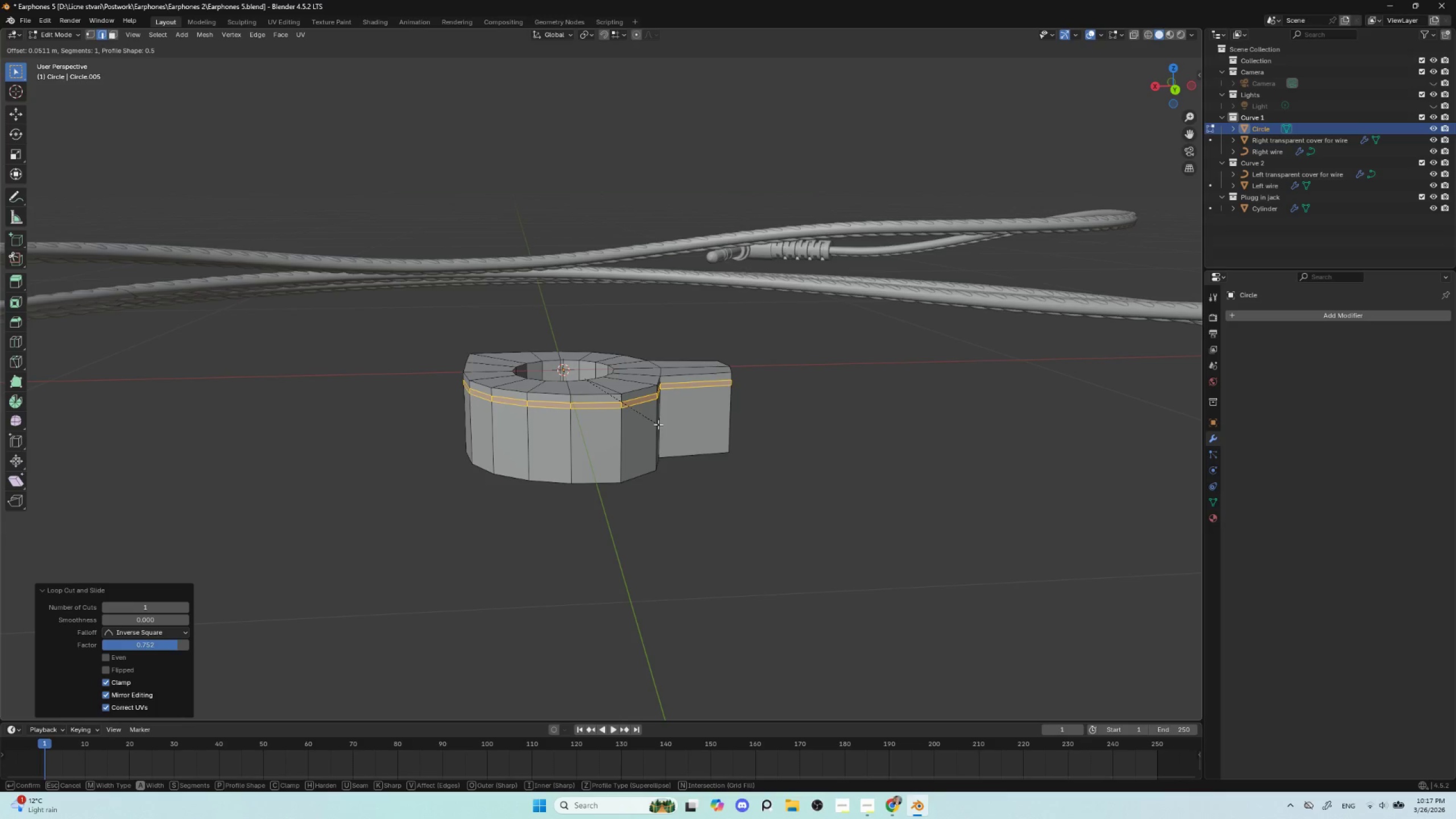 
left_click([659, 423])
 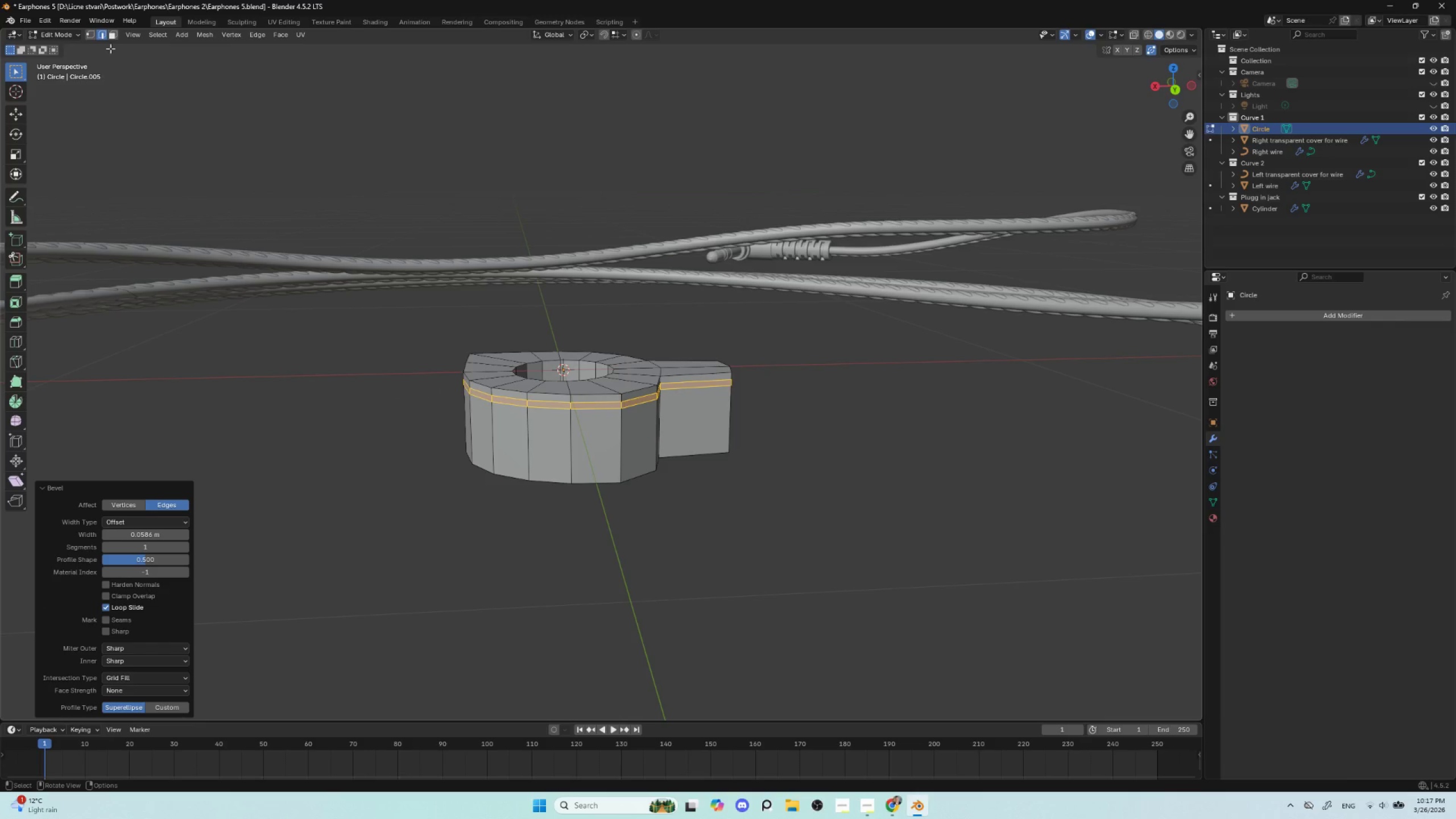 
left_click([111, 34])
 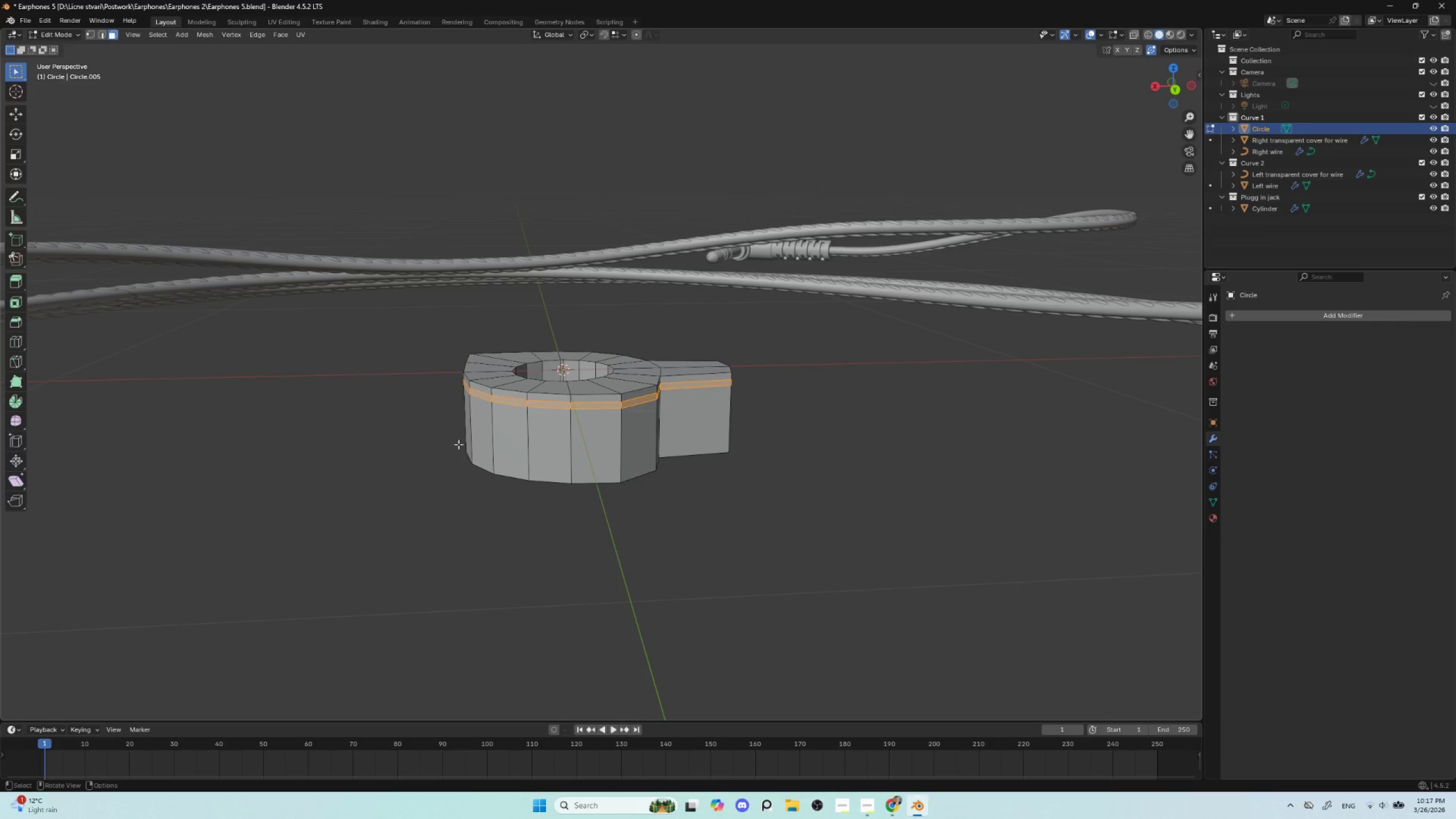 
hold_key(key=AltLeft, duration=1.09)
left_click([519, 439])
 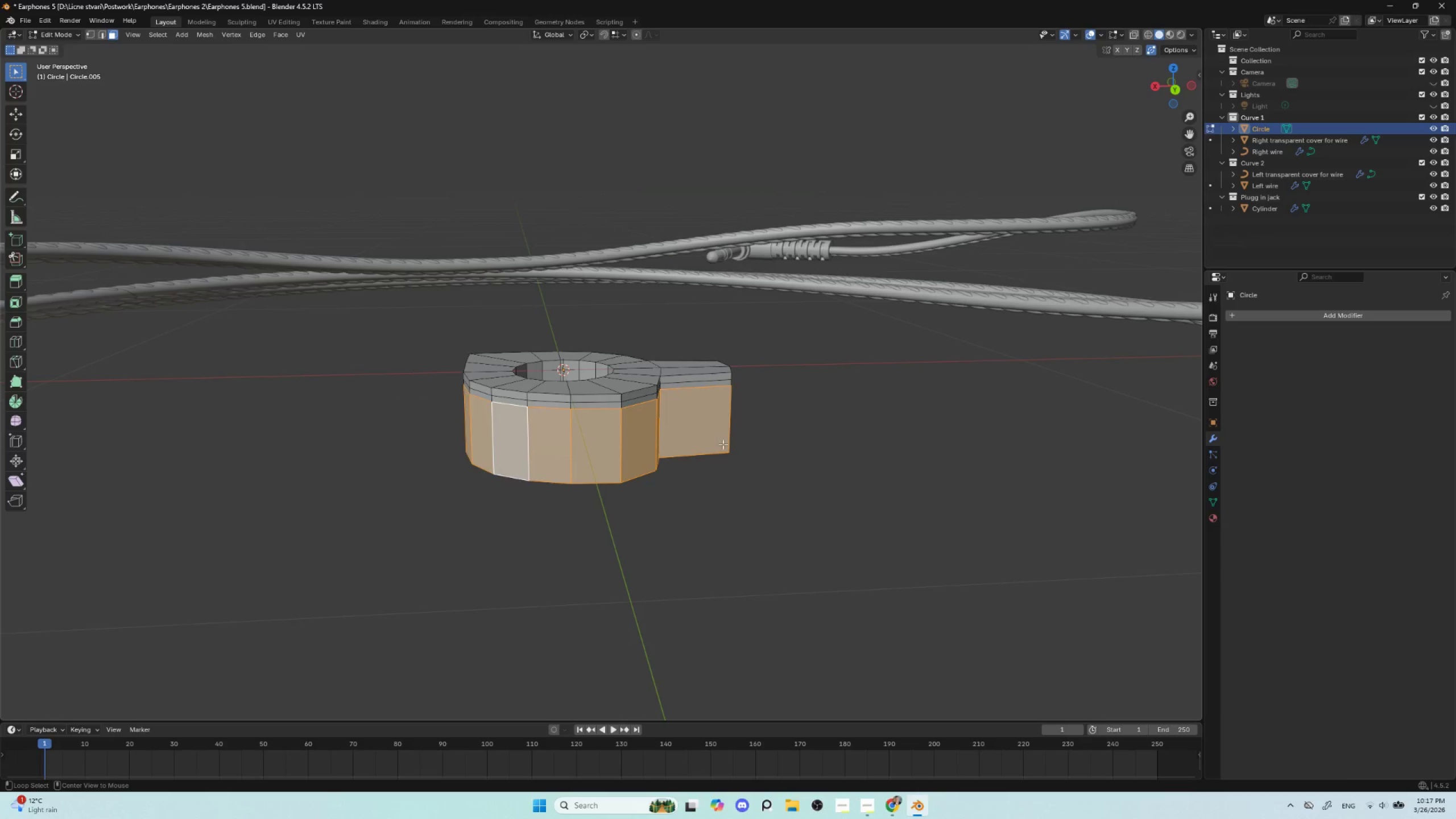 
hold_key(key=AltLeft, duration=7.36)
 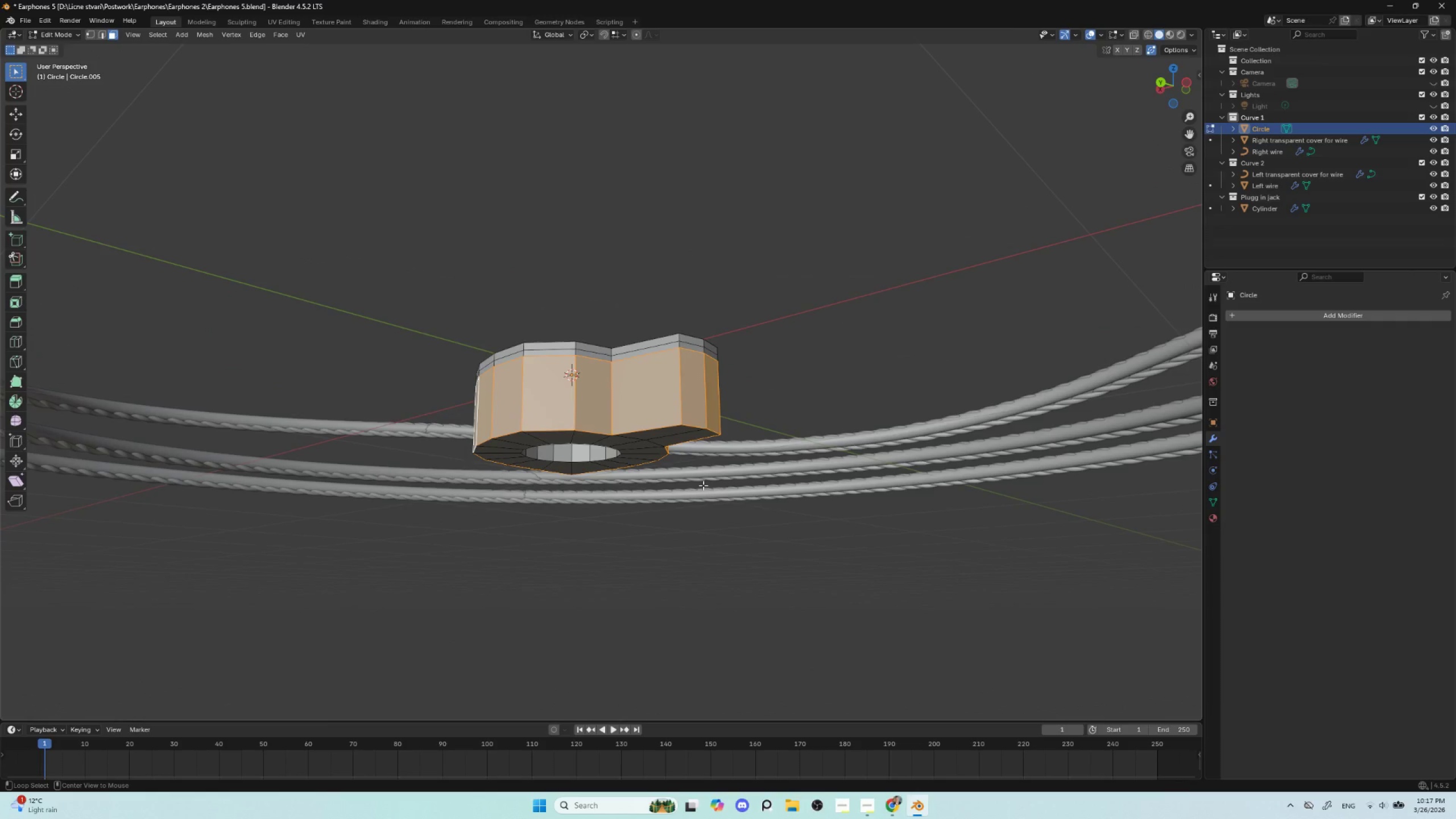 
key(Alt+S)
 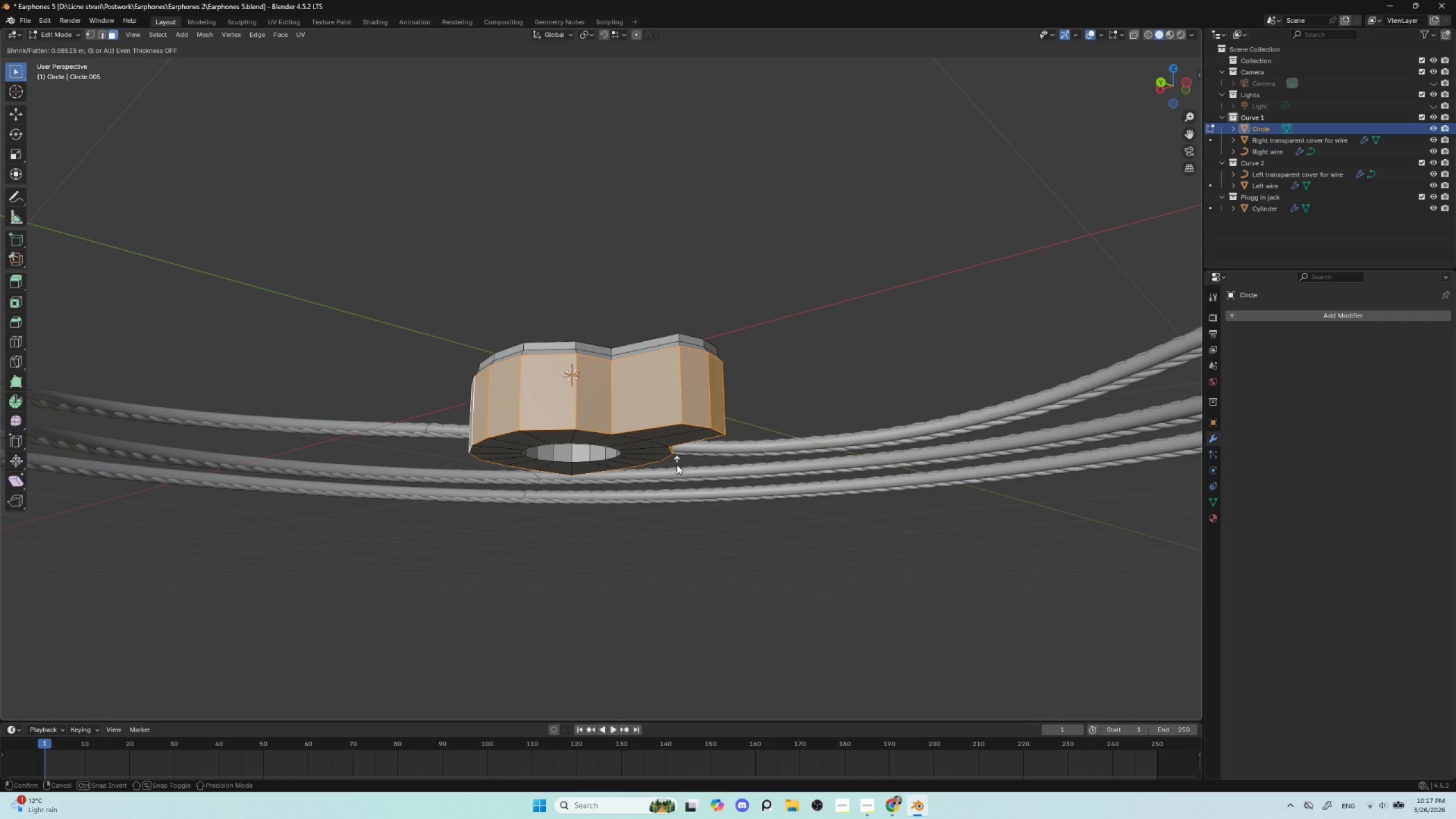 
left_click([677, 465])
 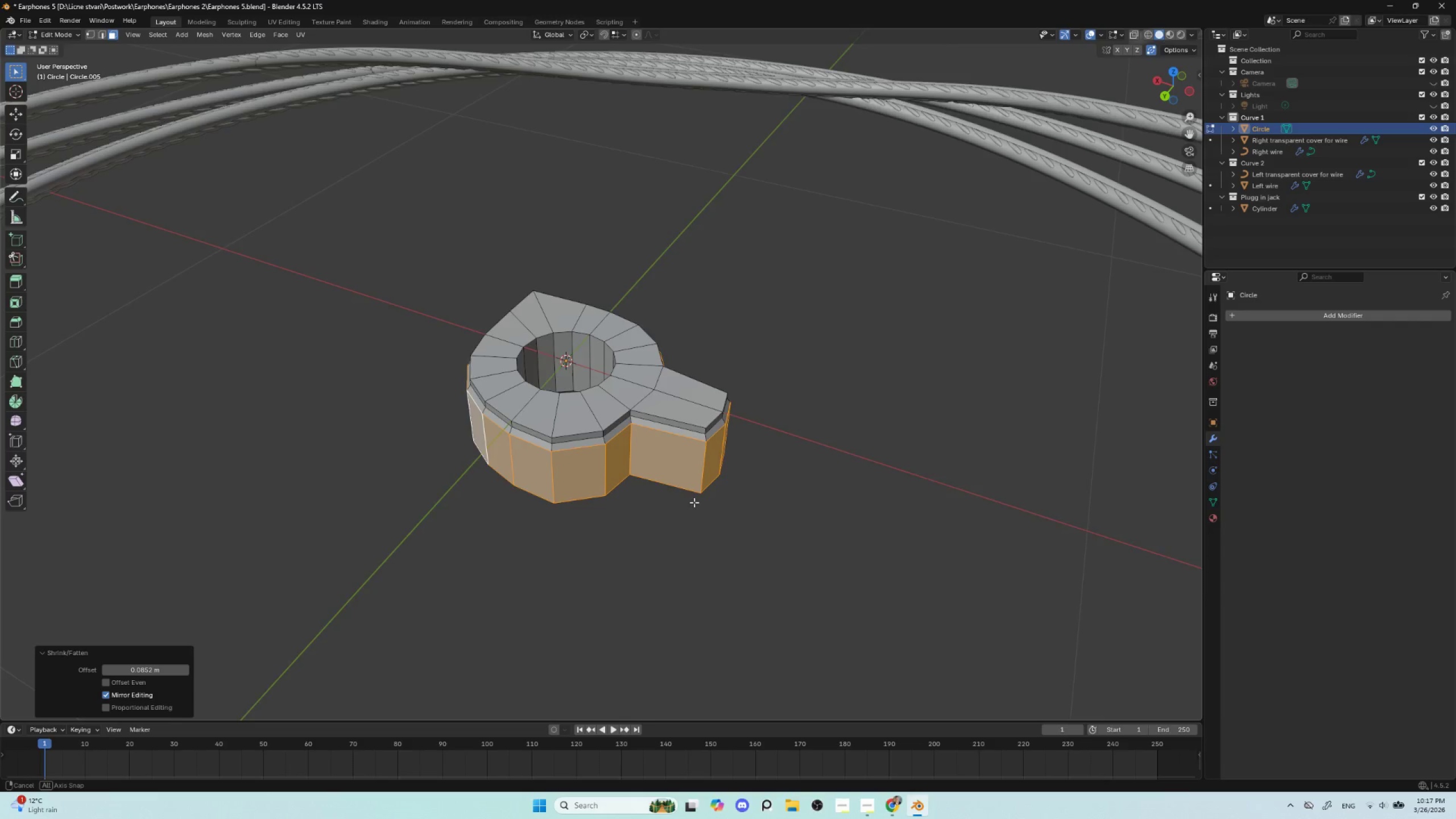 
scroll: coordinate [670, 502], scroll_direction: up, amount: 4.0
 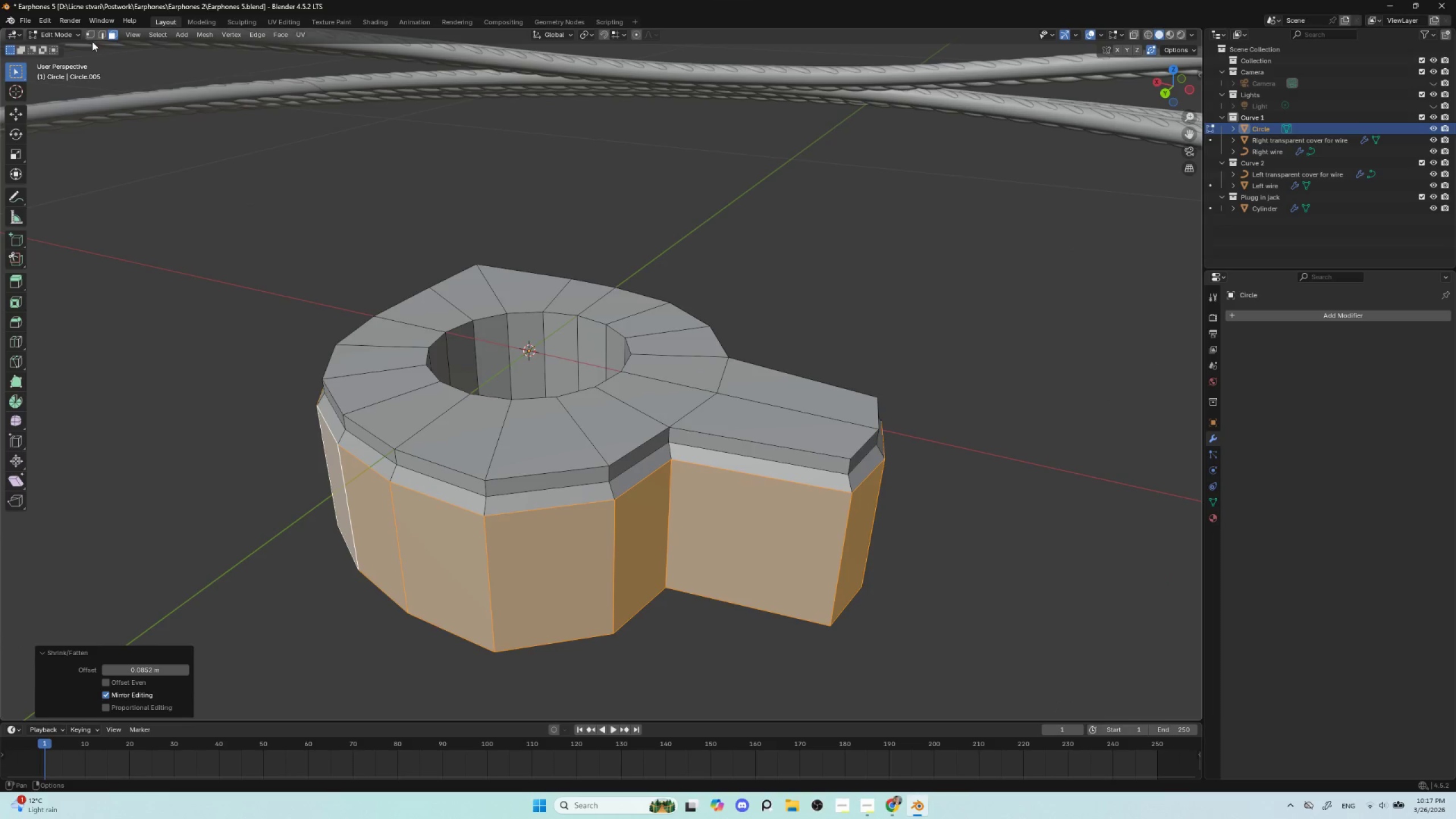 
left_click([101, 36])
 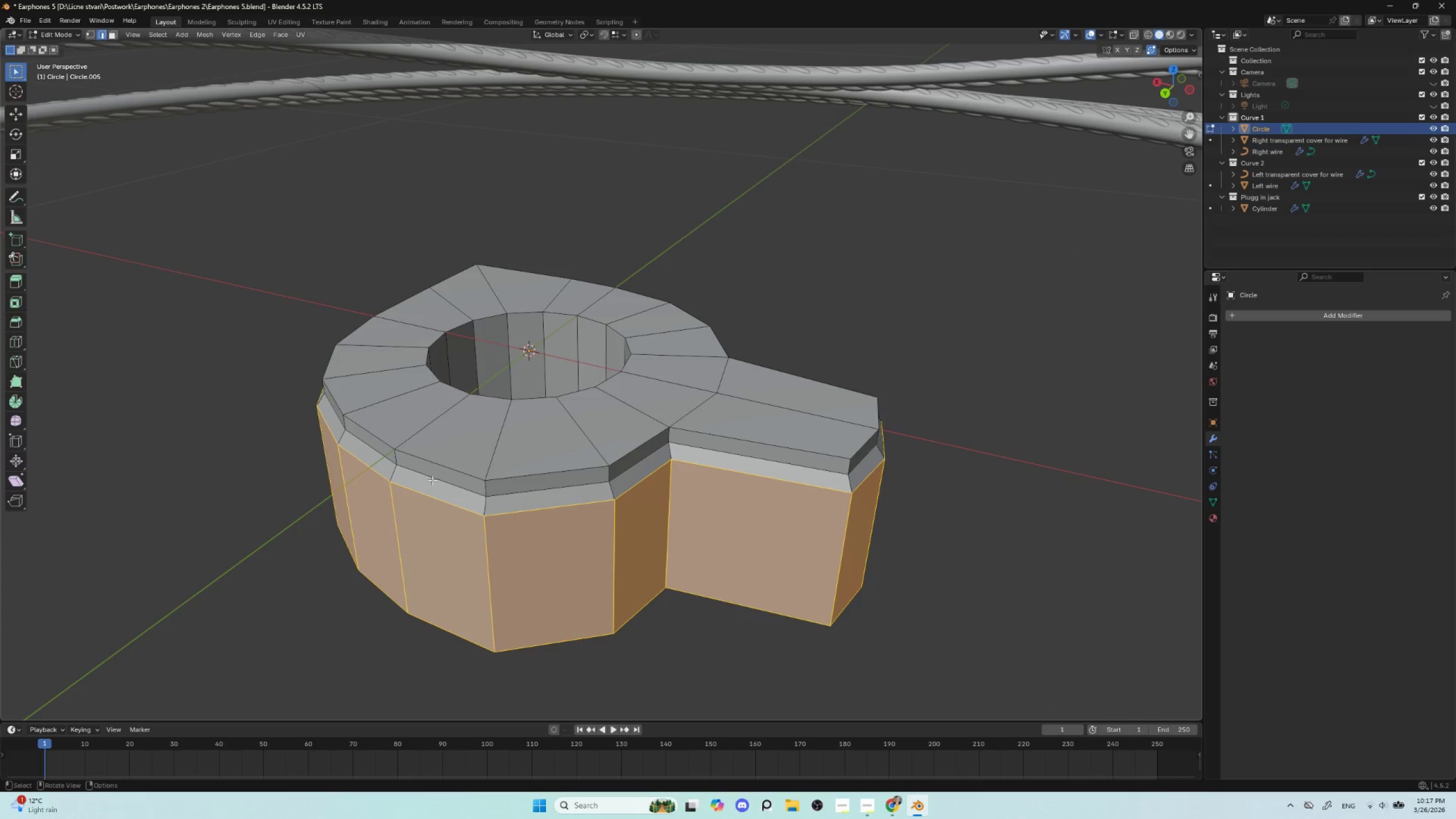 
hold_key(key=AltLeft, duration=0.89)
left_click([503, 498])
 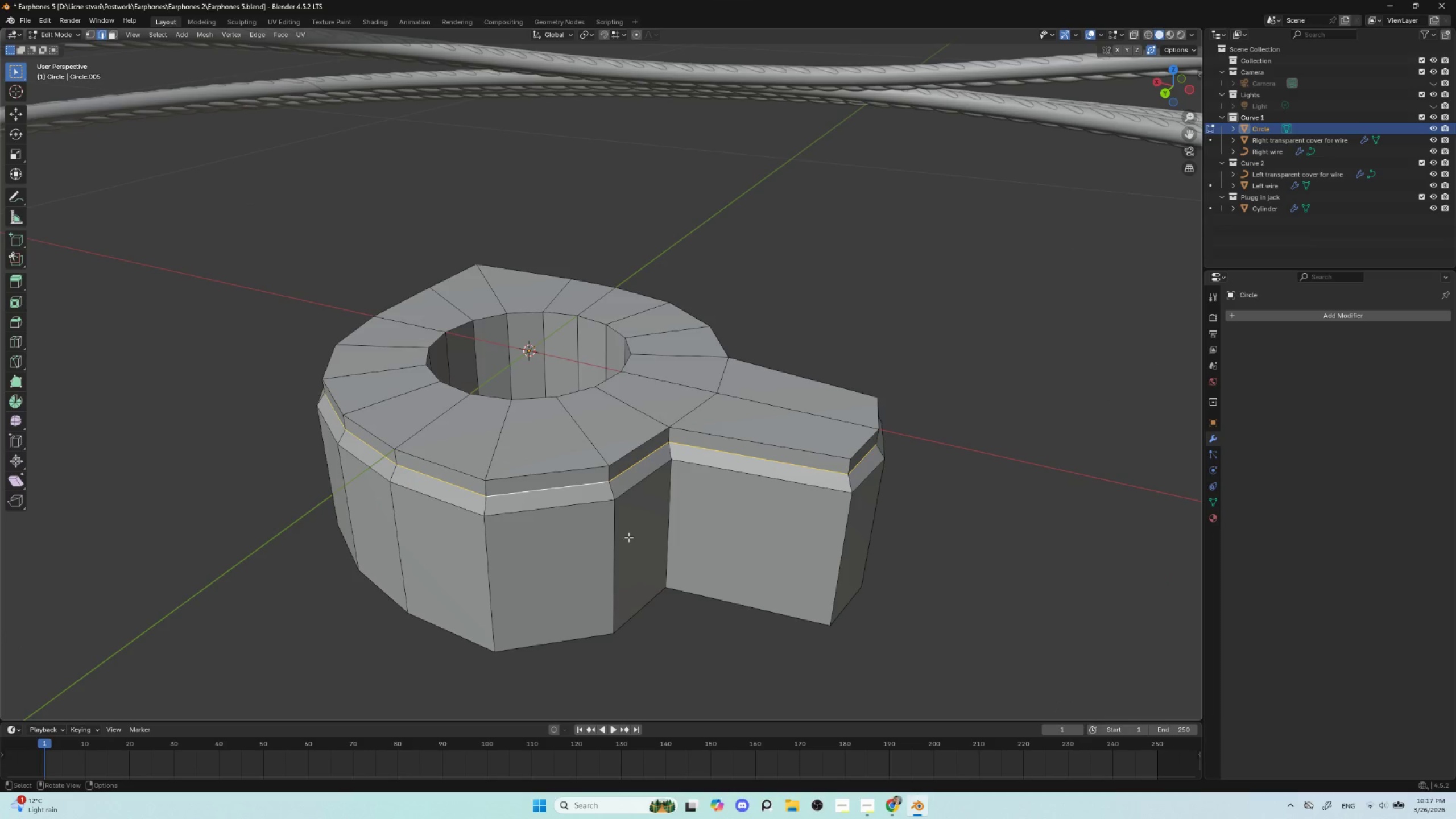 
key(Alt+S)
 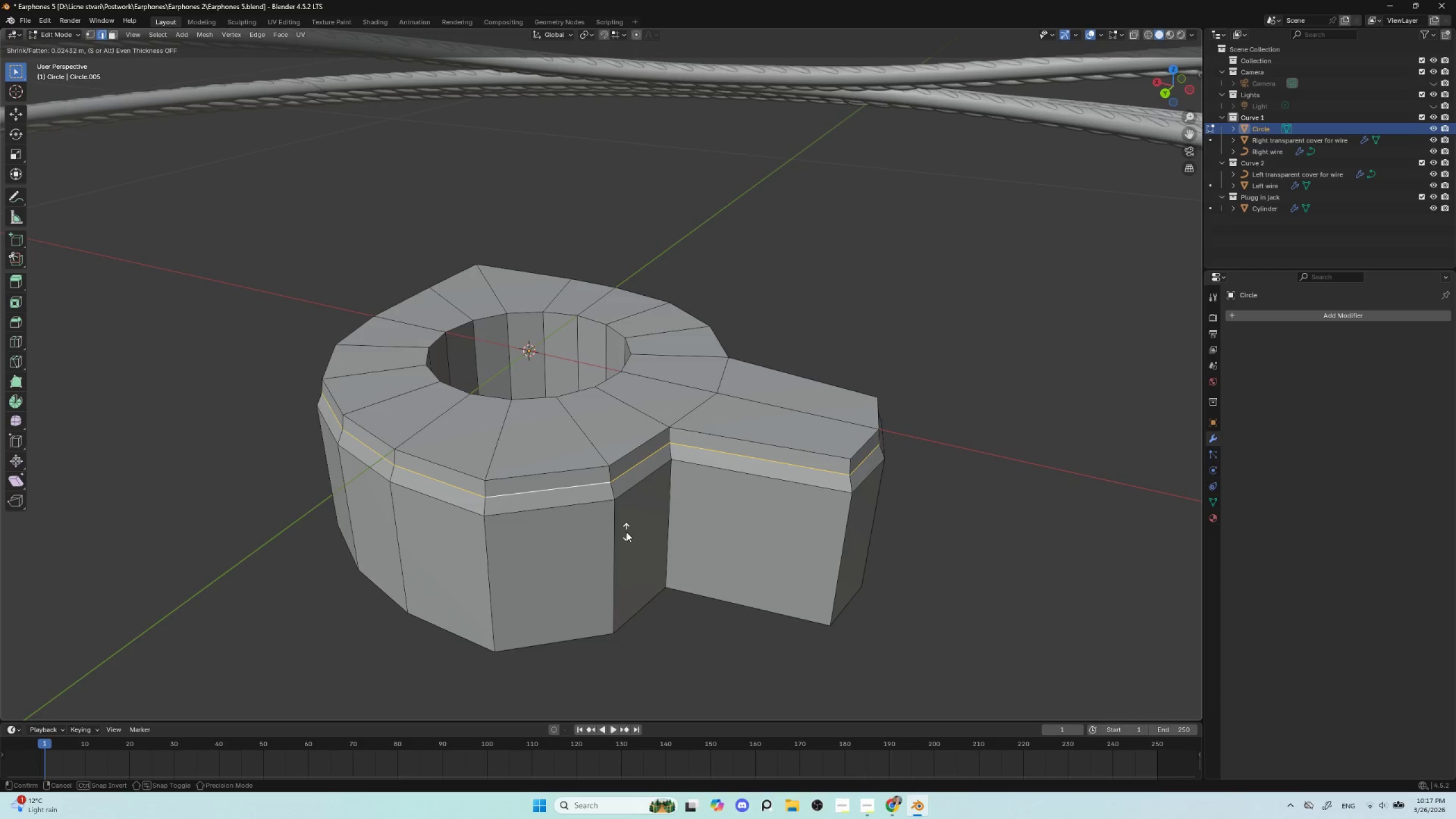 
left_click([626, 532])
 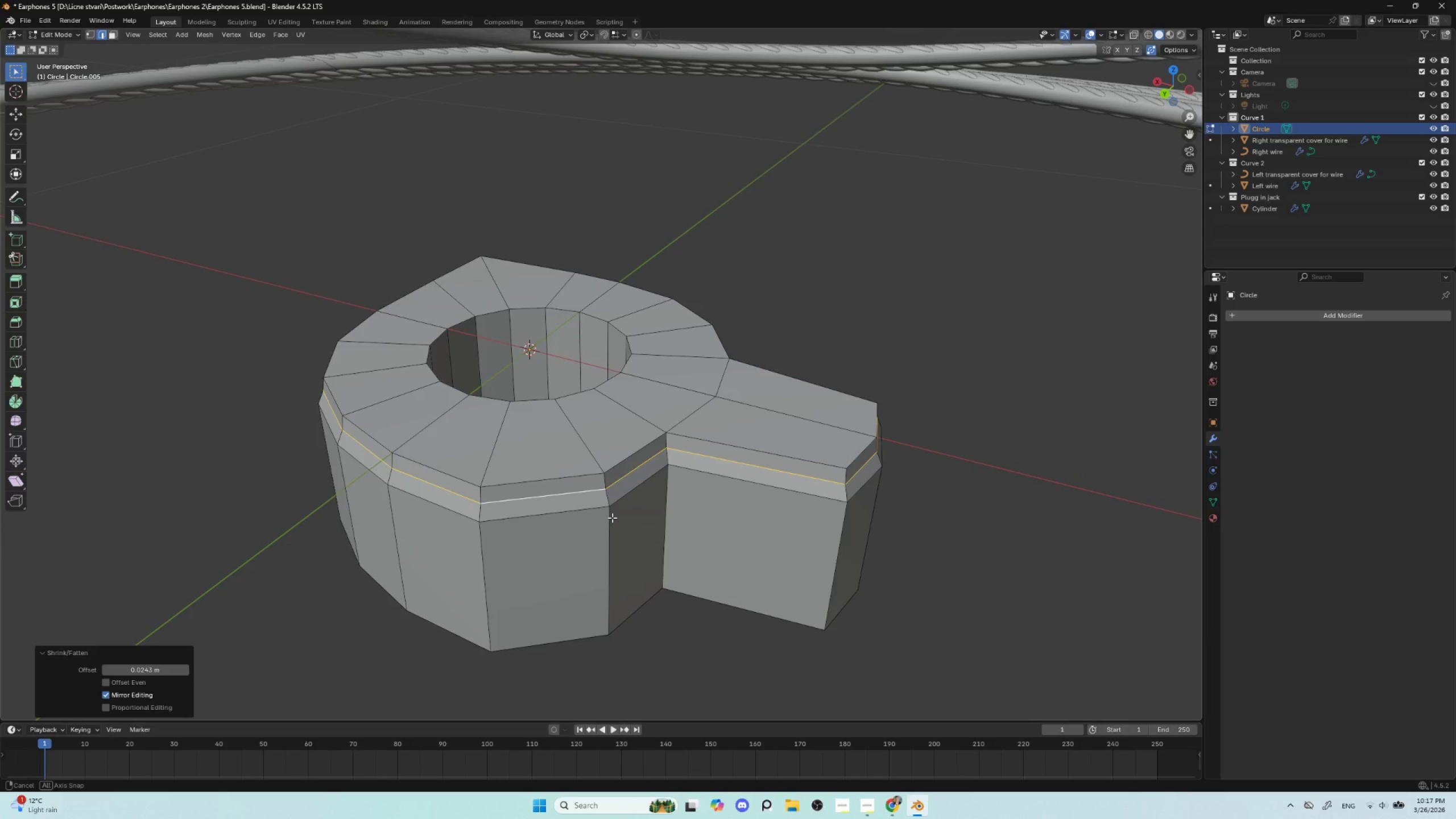 
key(Tab)
 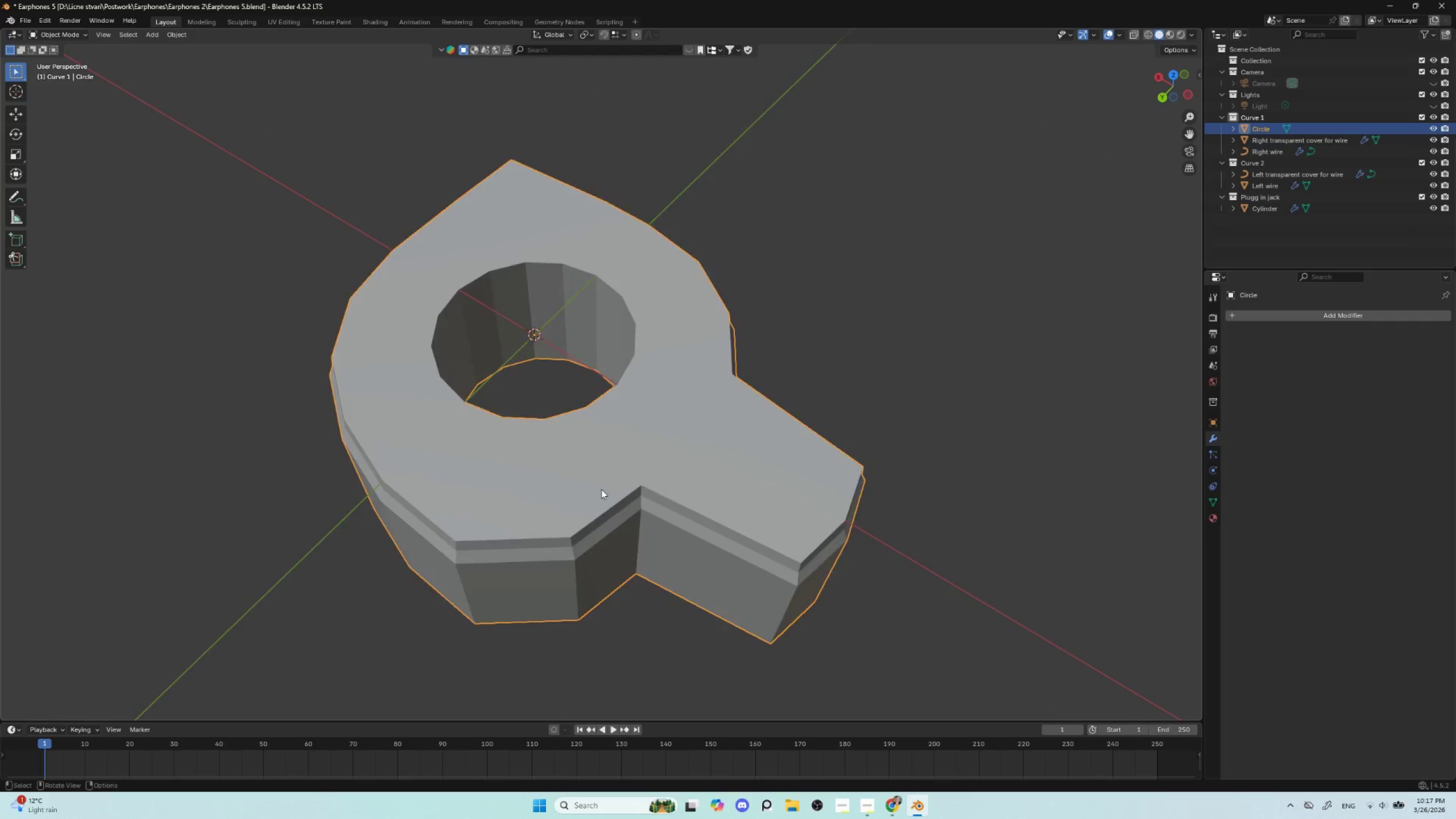 
scroll: coordinate [595, 494], scroll_direction: down, amount: 5.0
 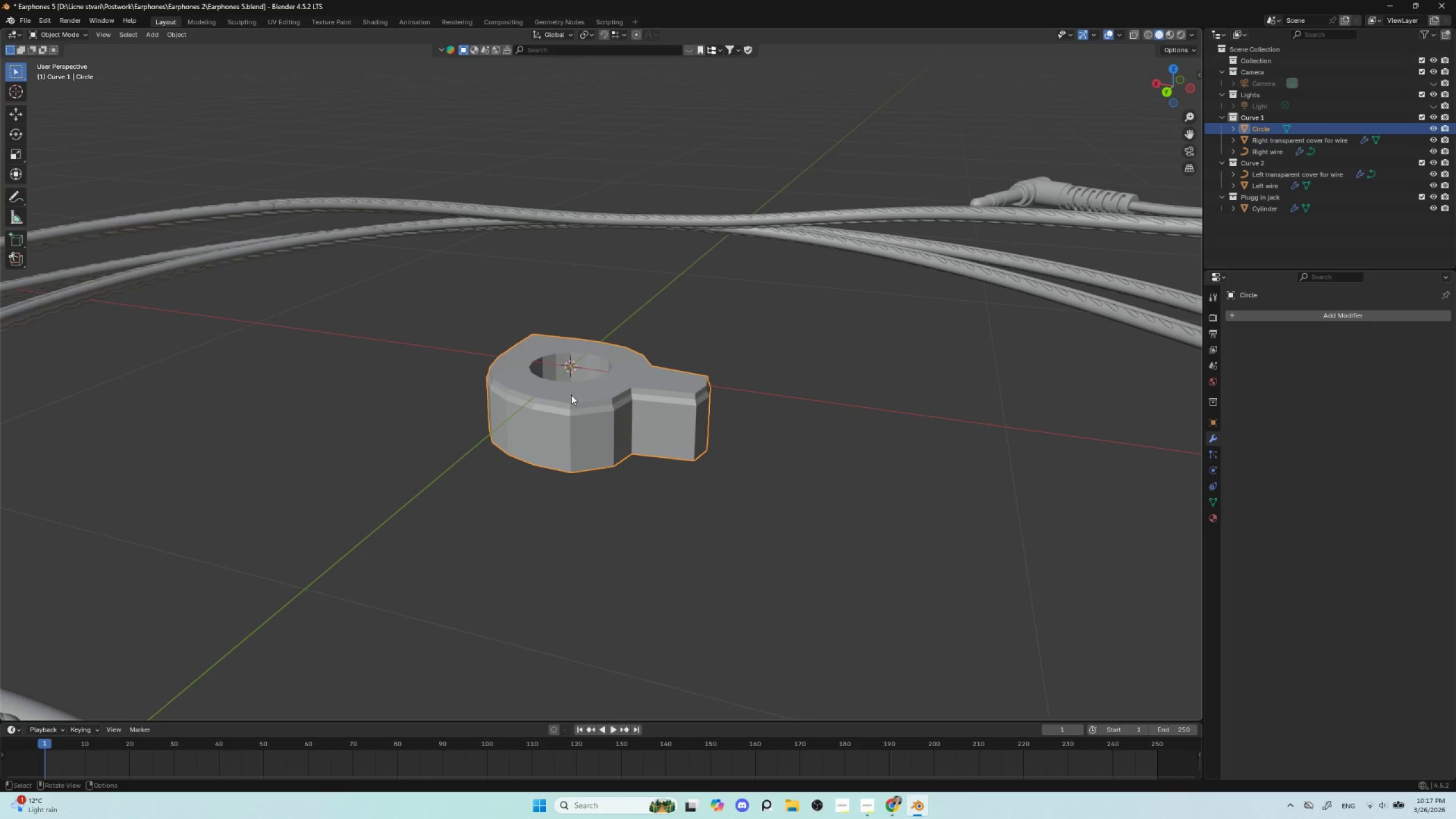 
key(Tab)
 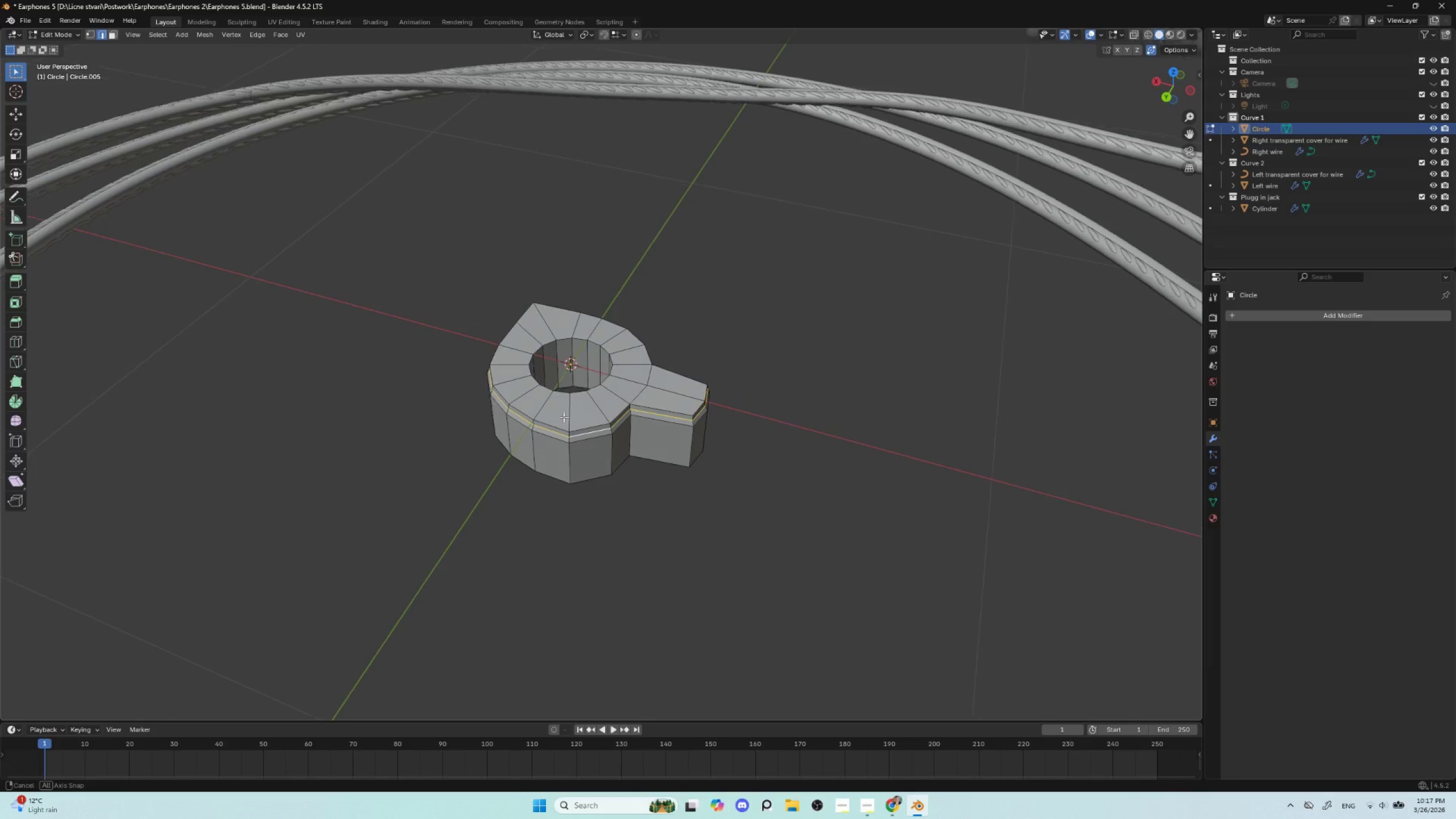 
hold_key(key=AltLeft, duration=0.95)
left_click([559, 394])
 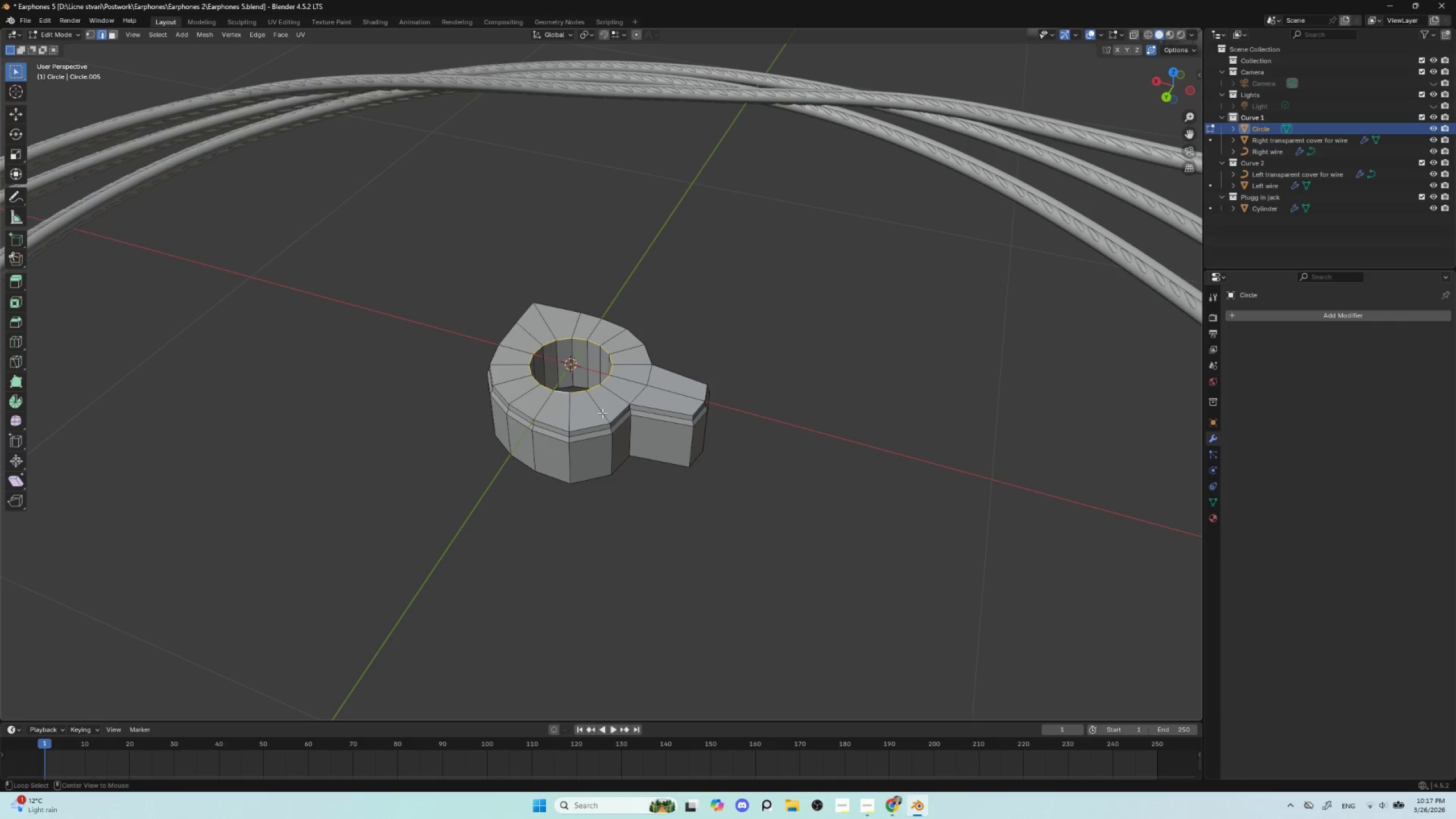 
type(gz)
 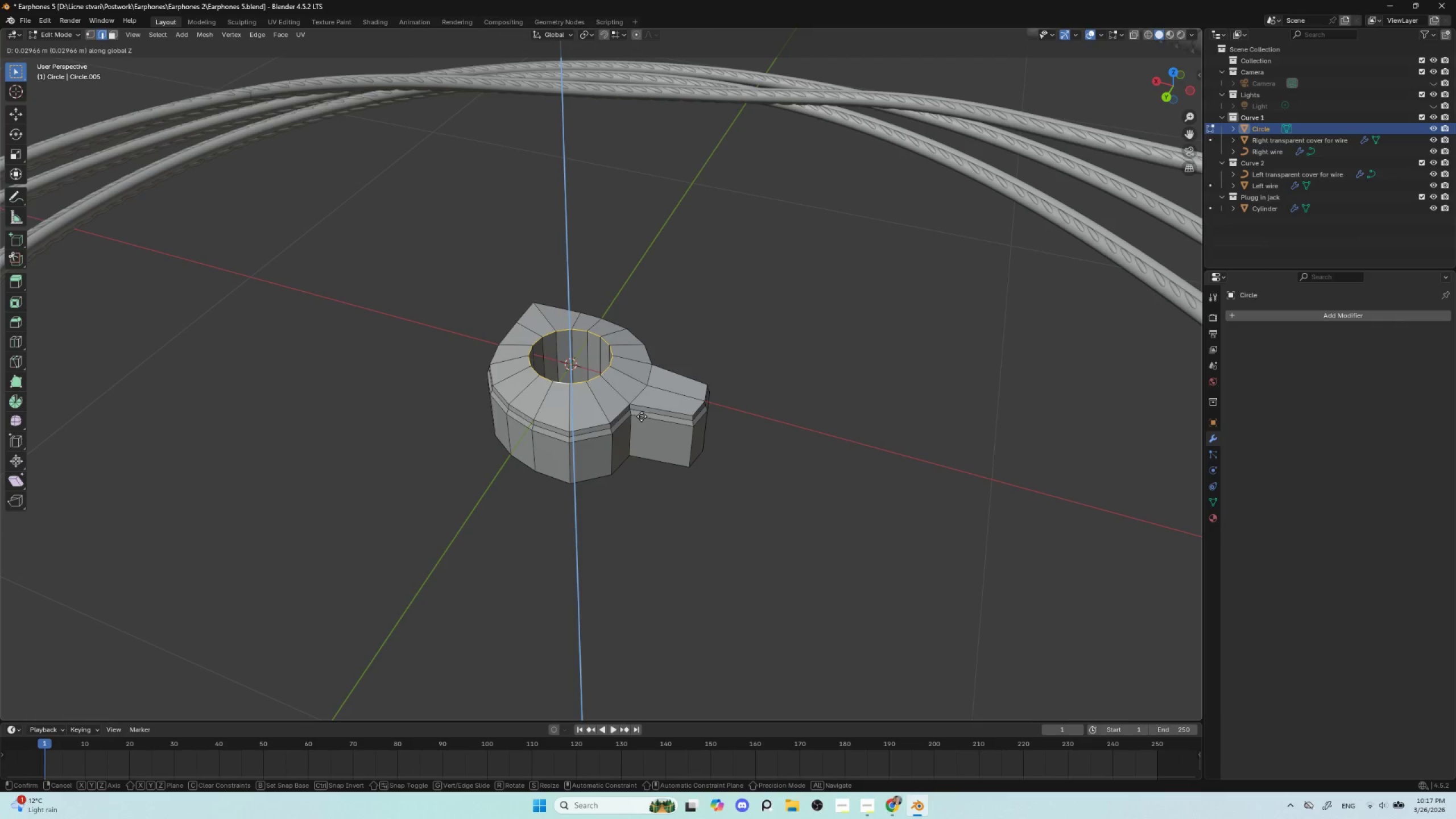 
left_click([642, 416])
 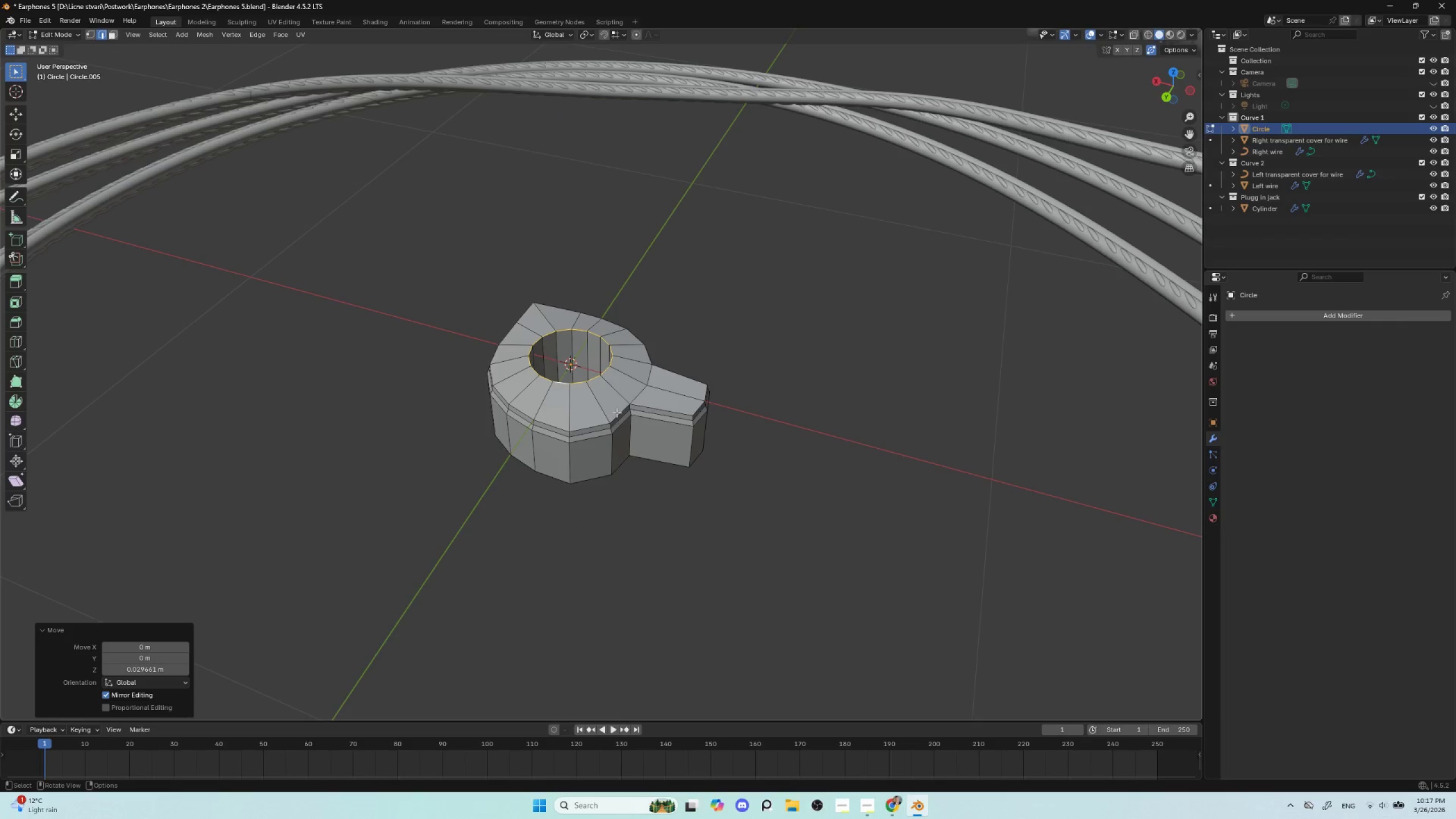 
key(Tab)
 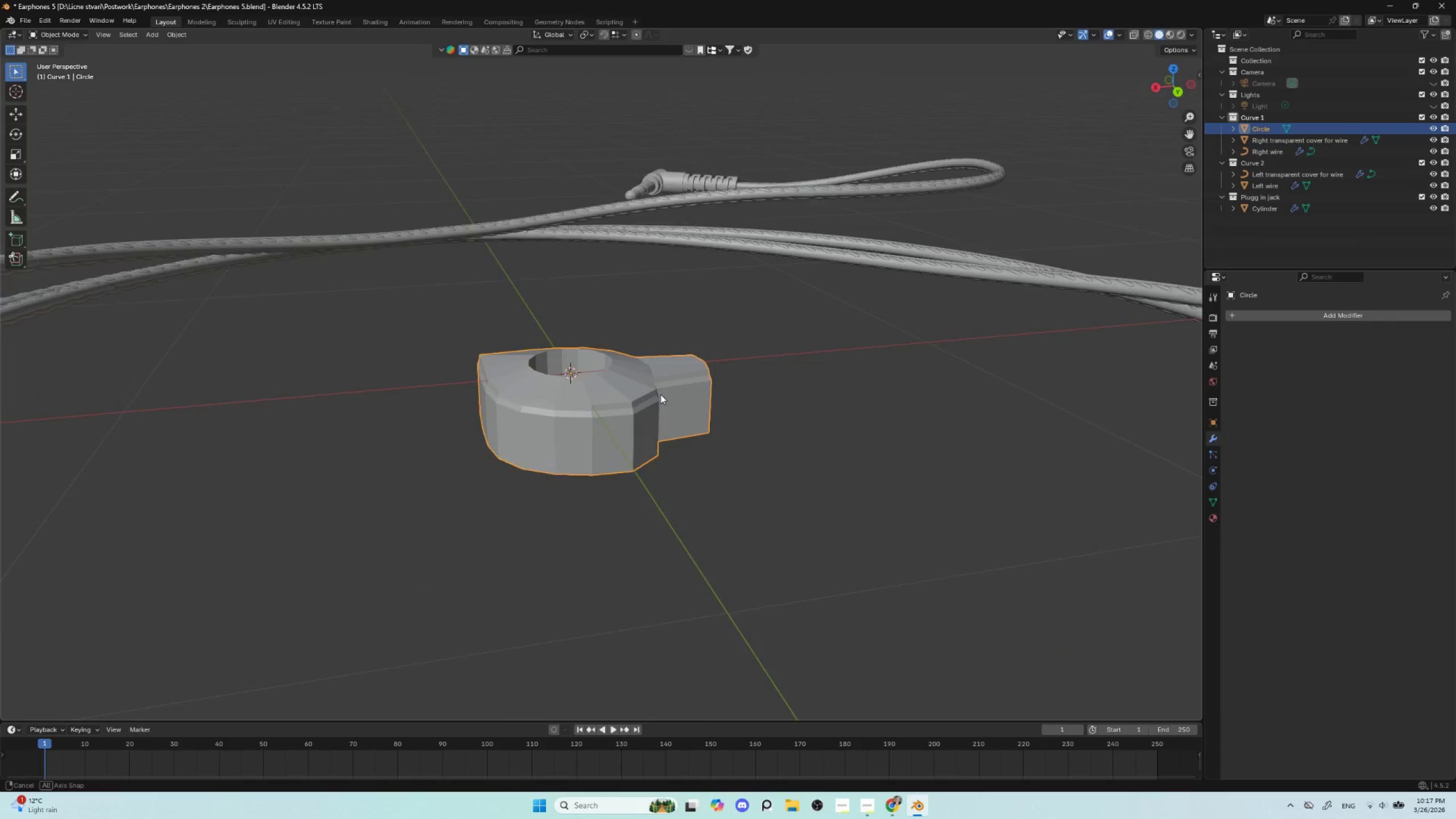 
key(Control+2)
 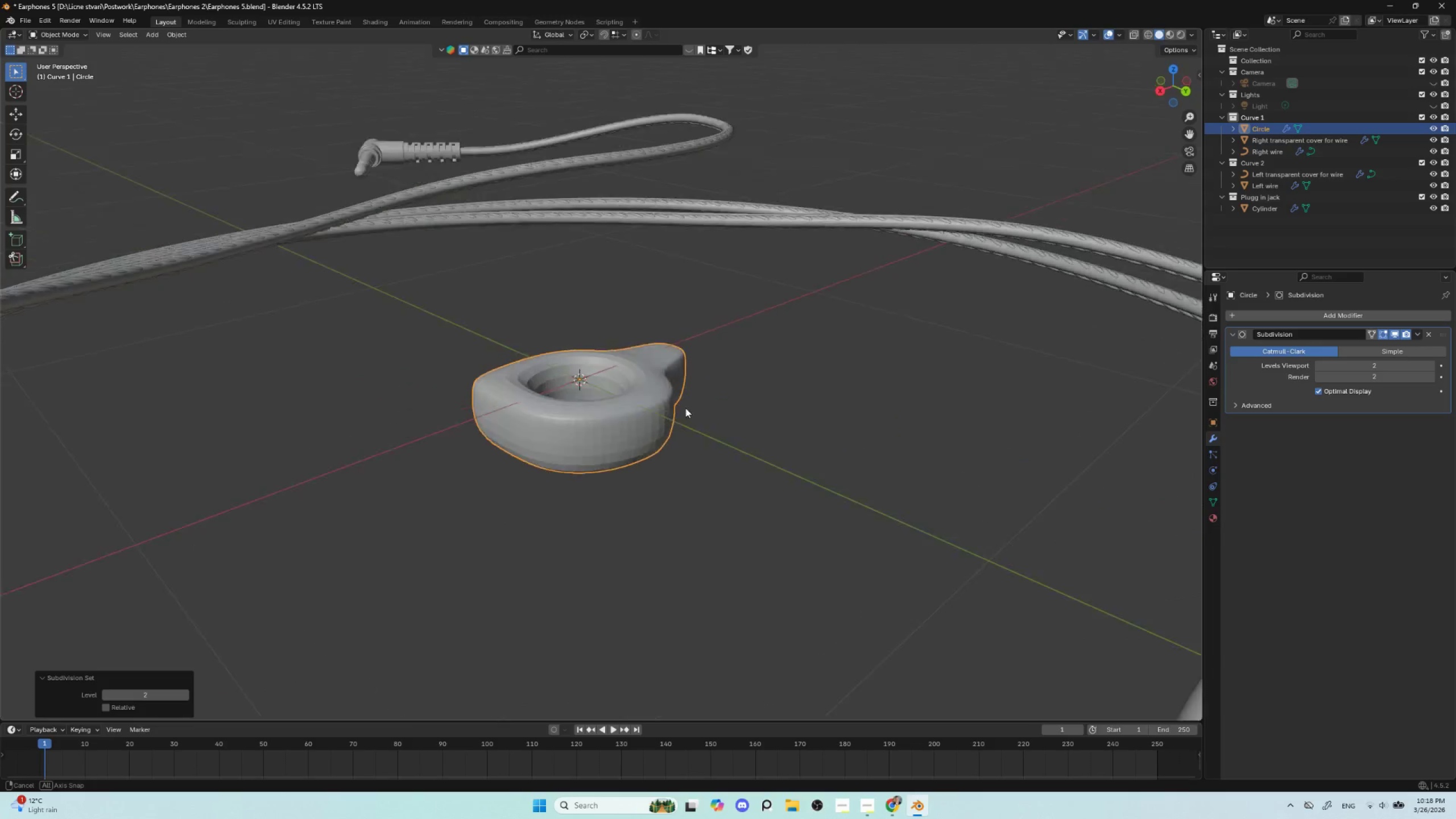 
key(Control+Z)
 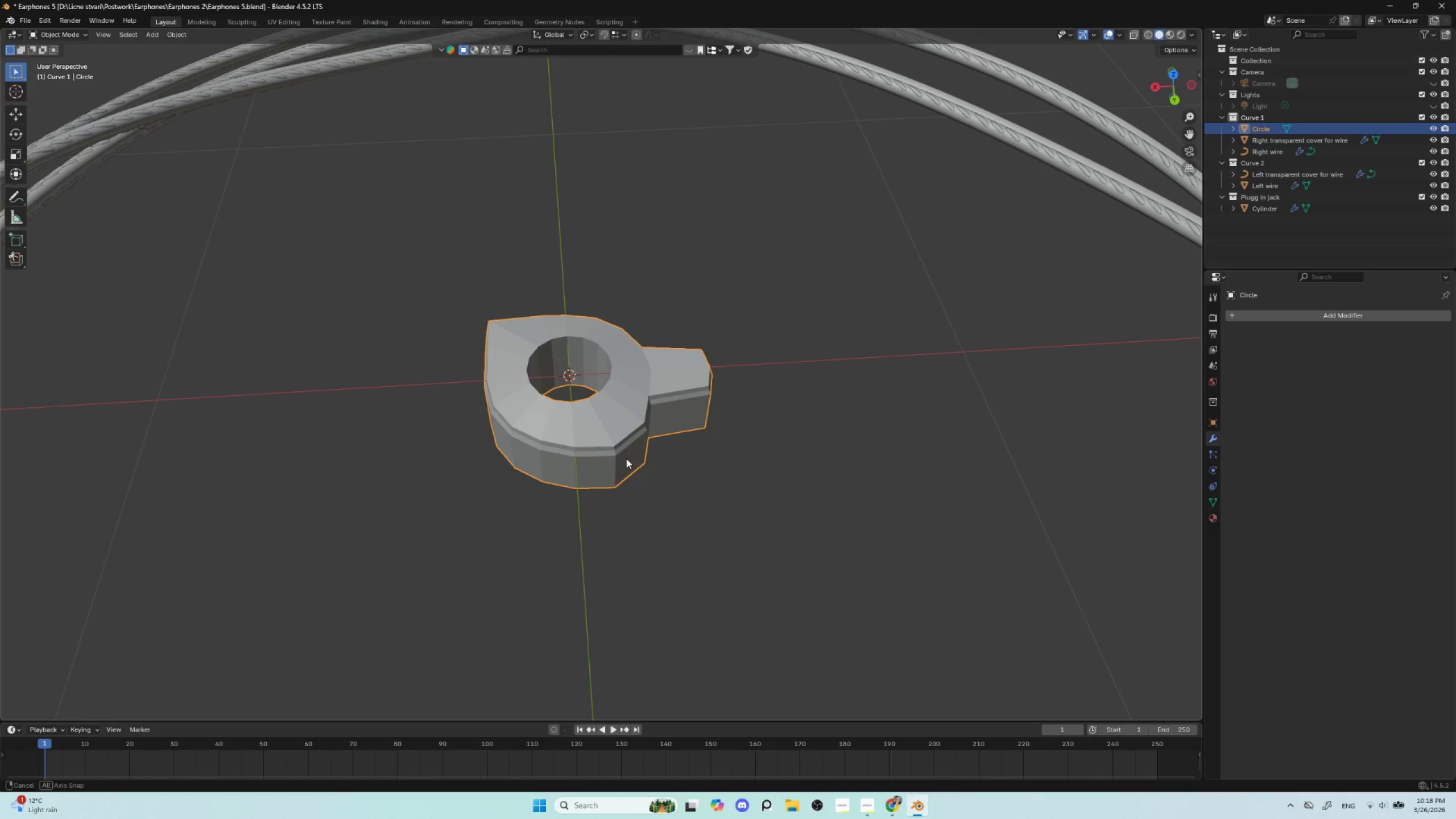 
scroll: coordinate [618, 470], scroll_direction: up, amount: 4.0
 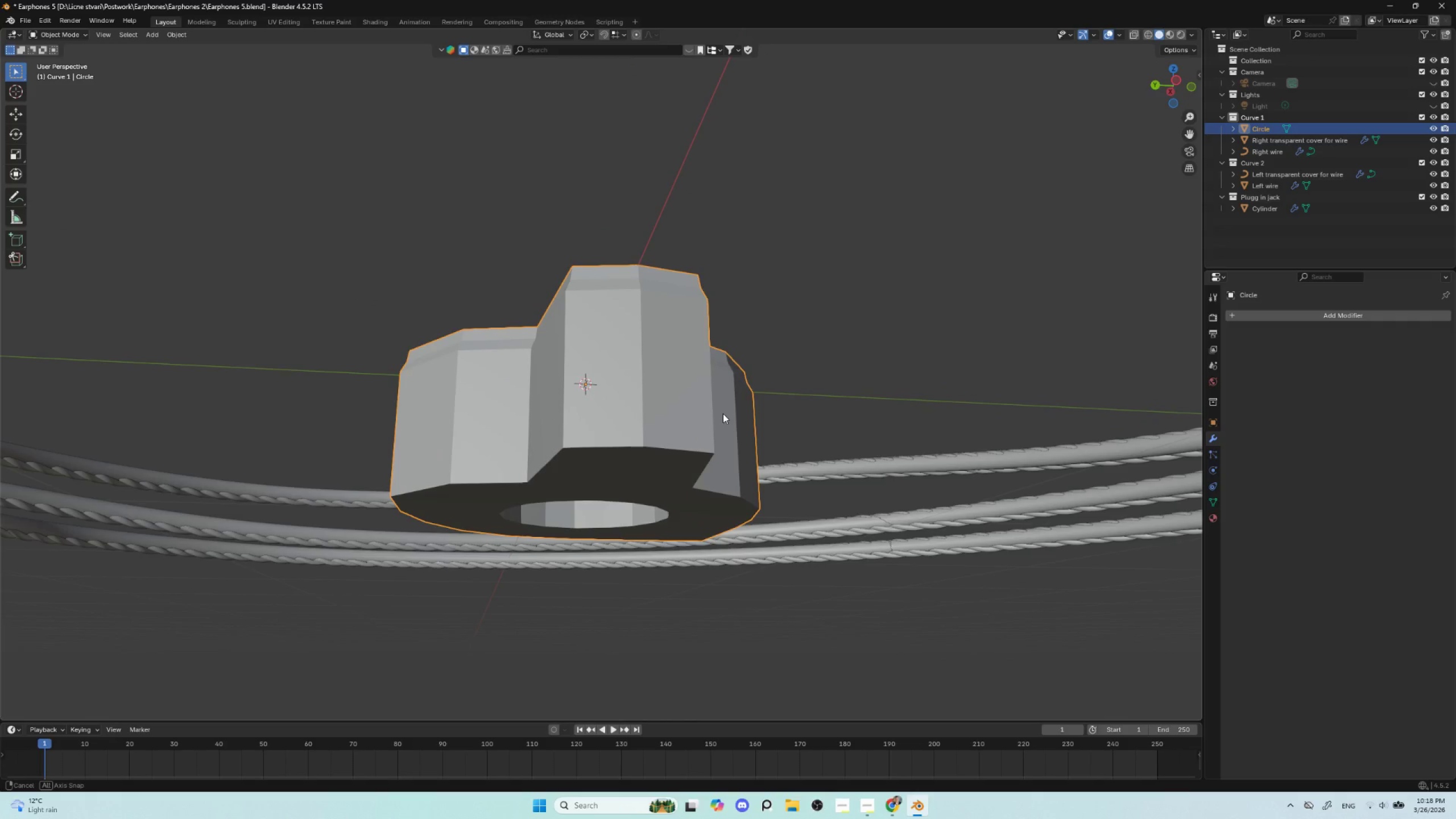 
wait(31.76)
 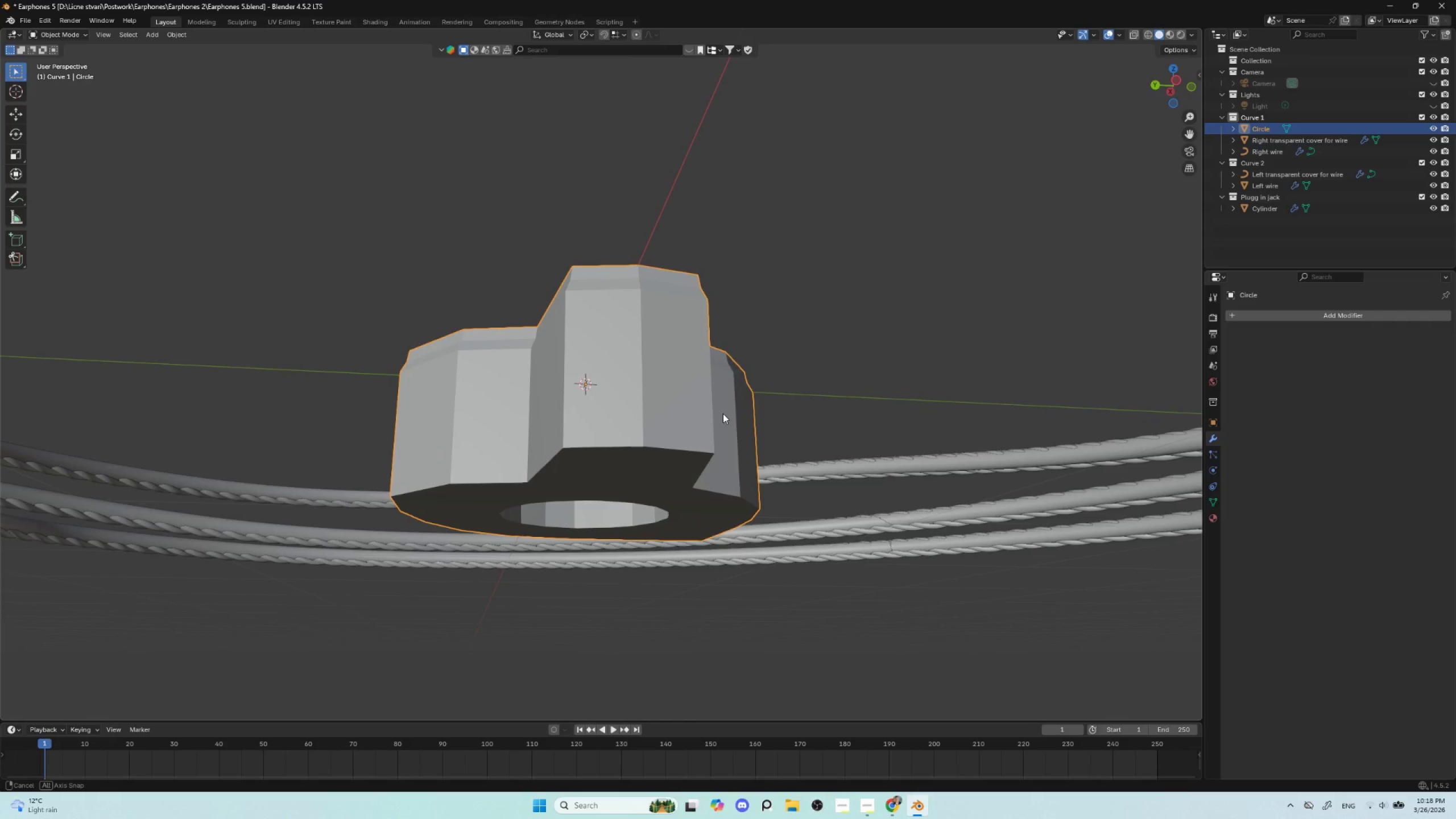 
left_click([739, 475])
 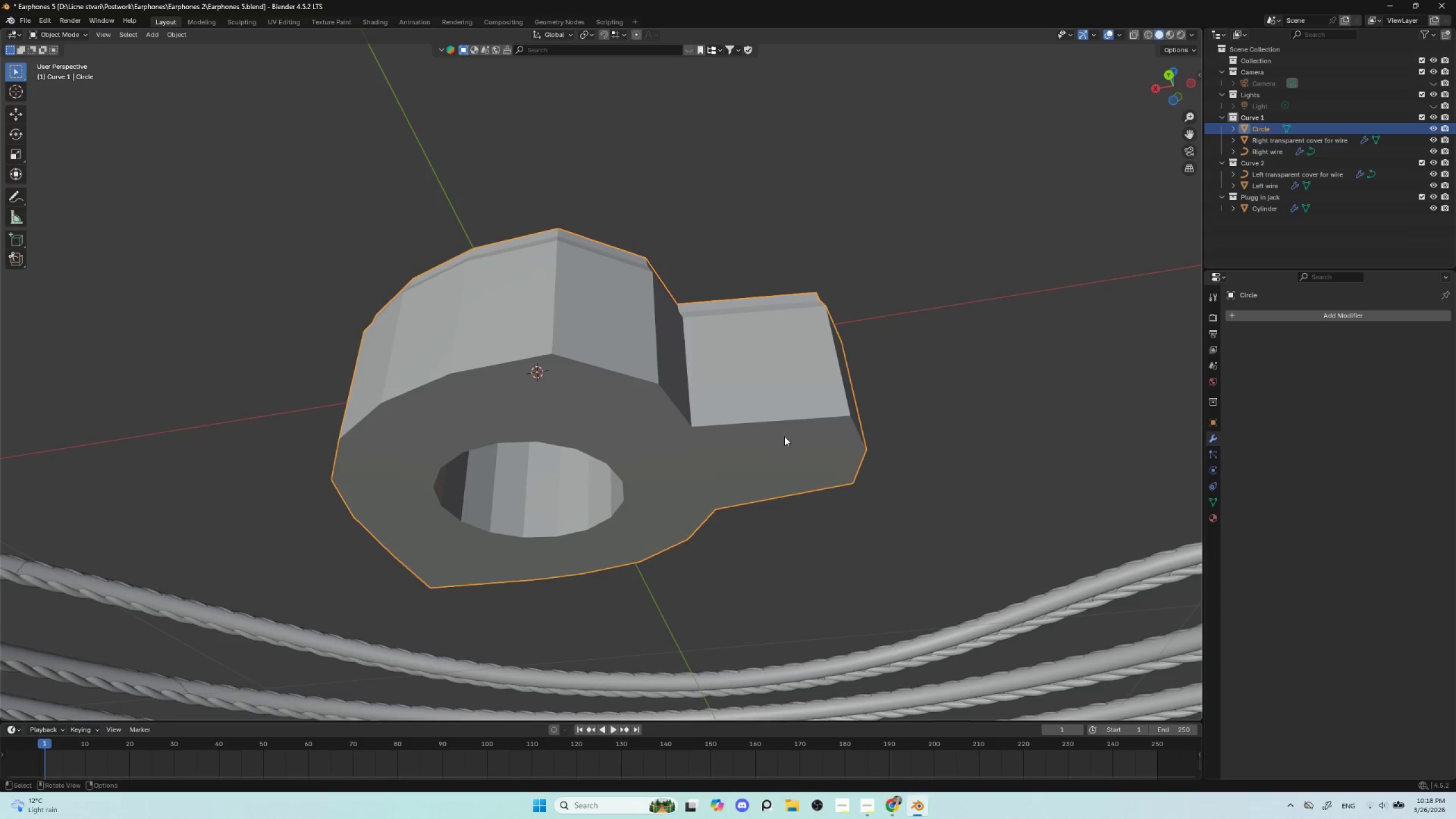 
key(Tab)
 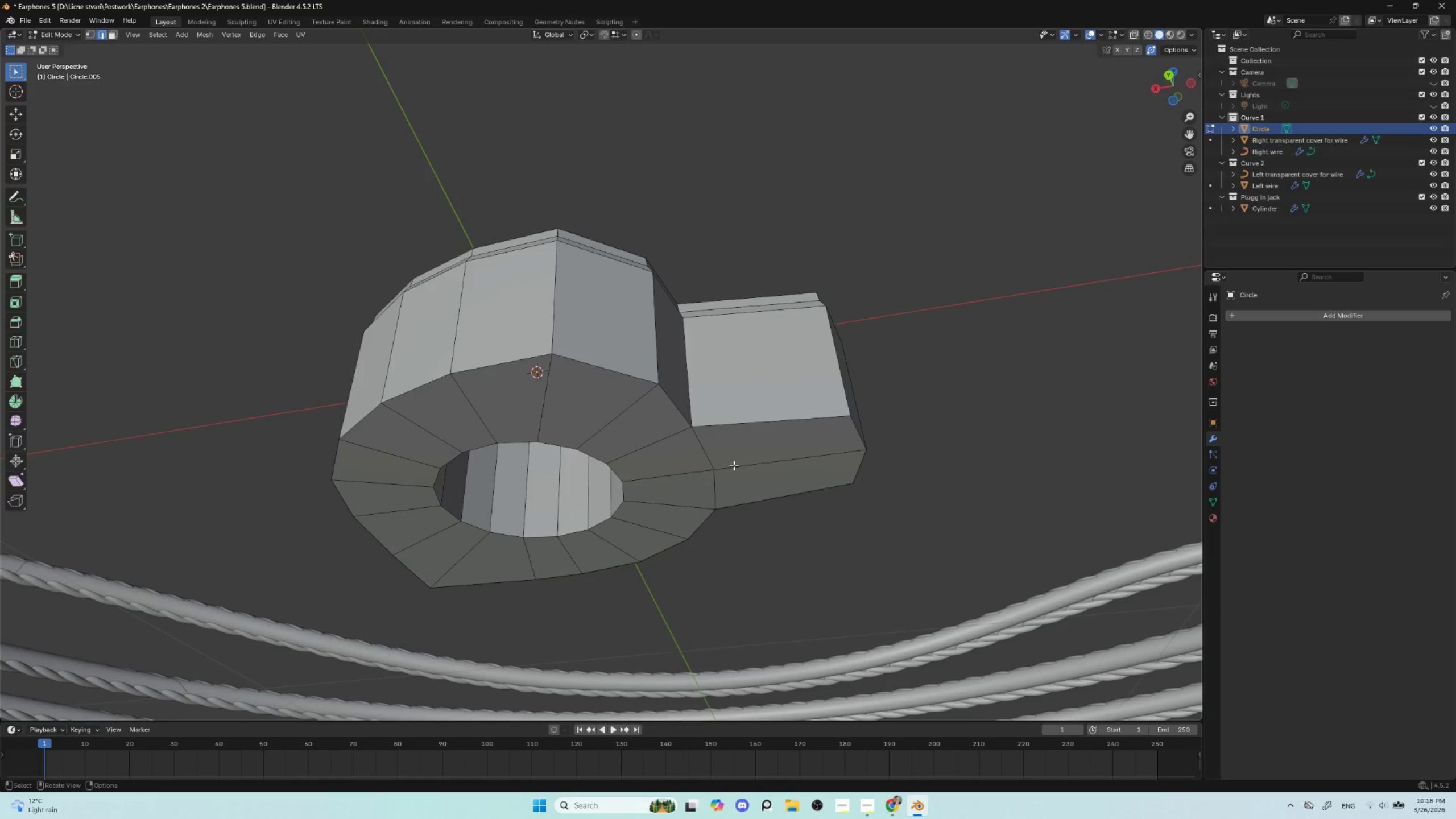 
left_click([734, 465])
 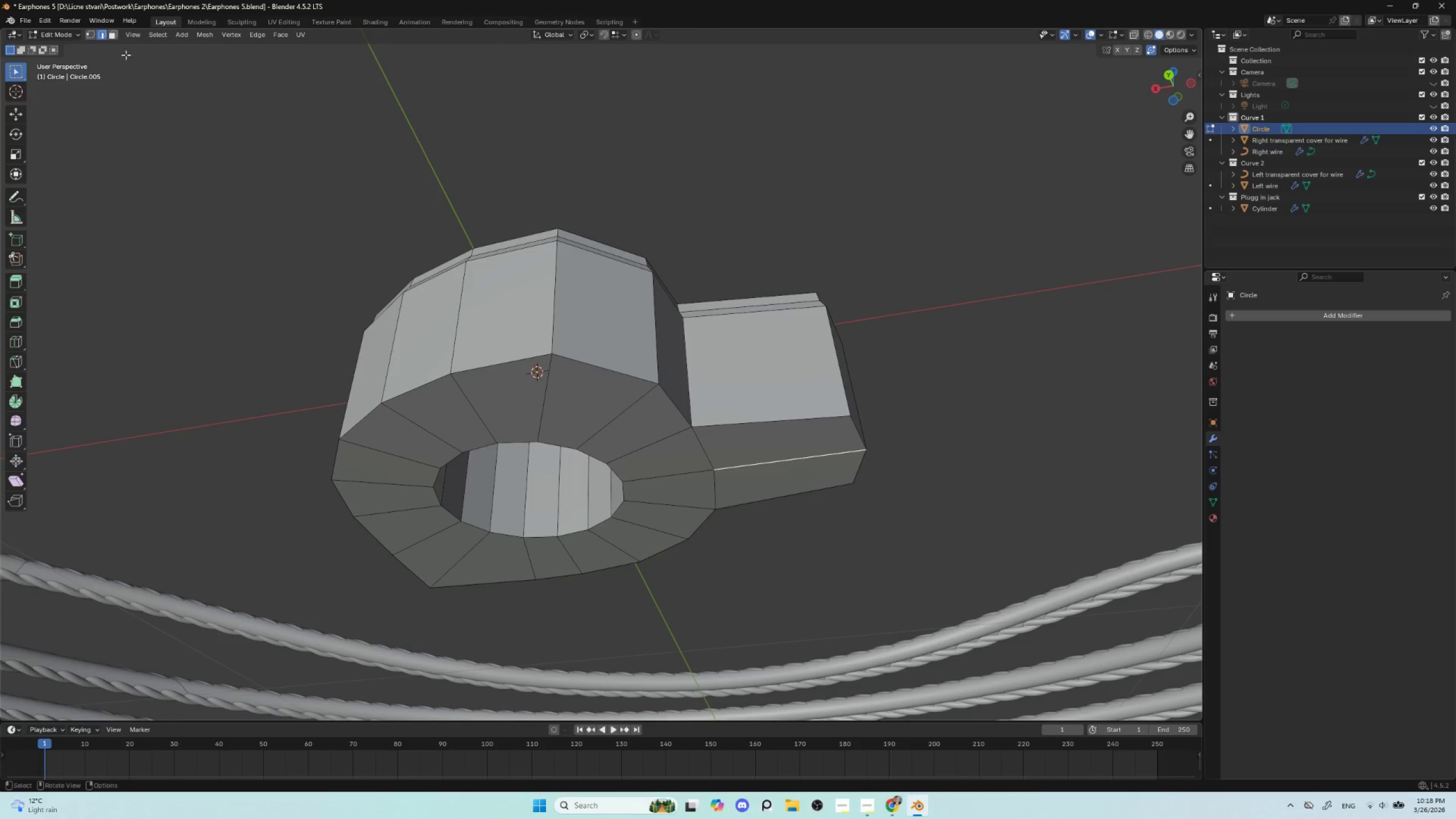 
left_click([113, 30])
 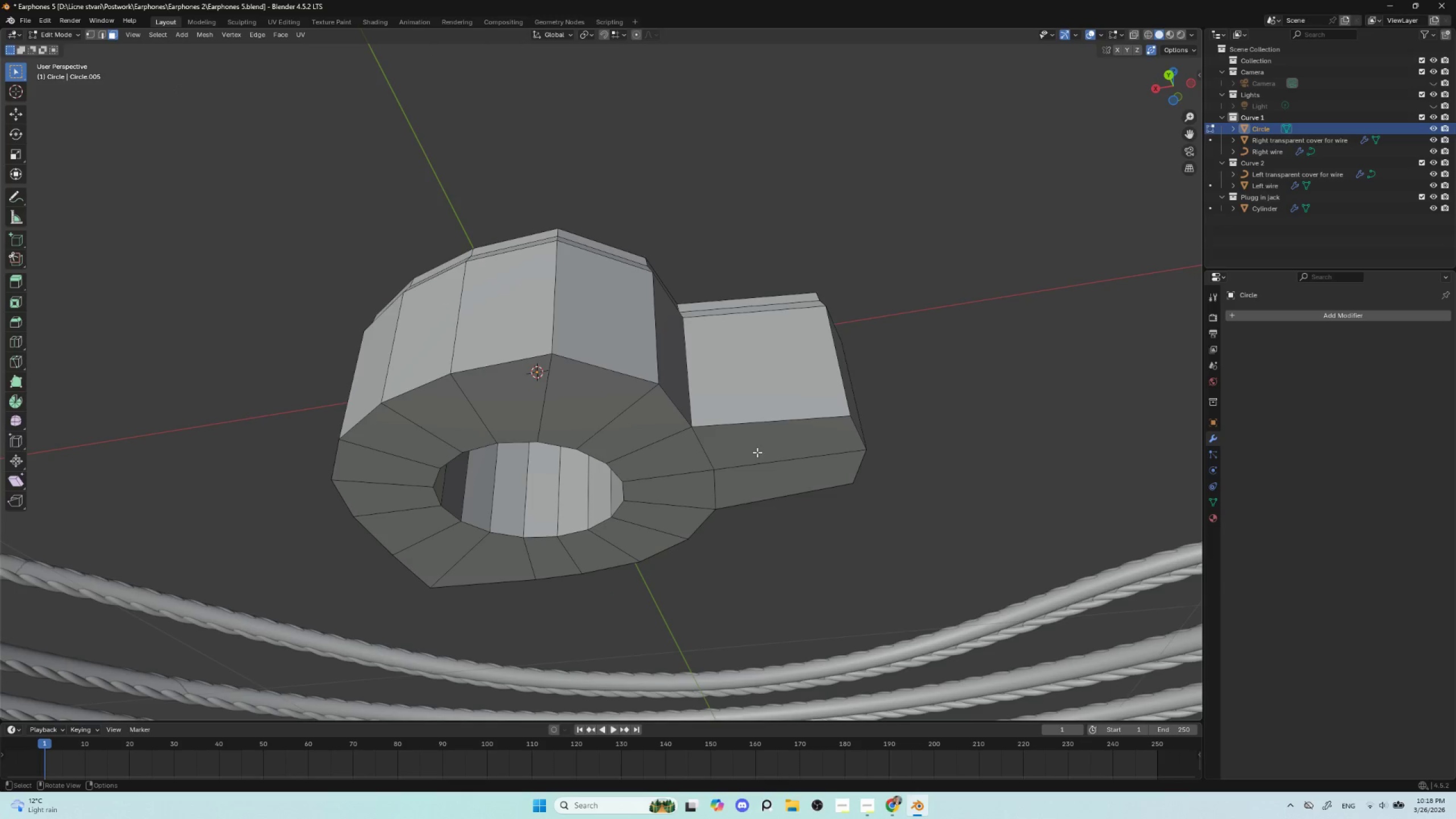 
left_click([764, 449])
 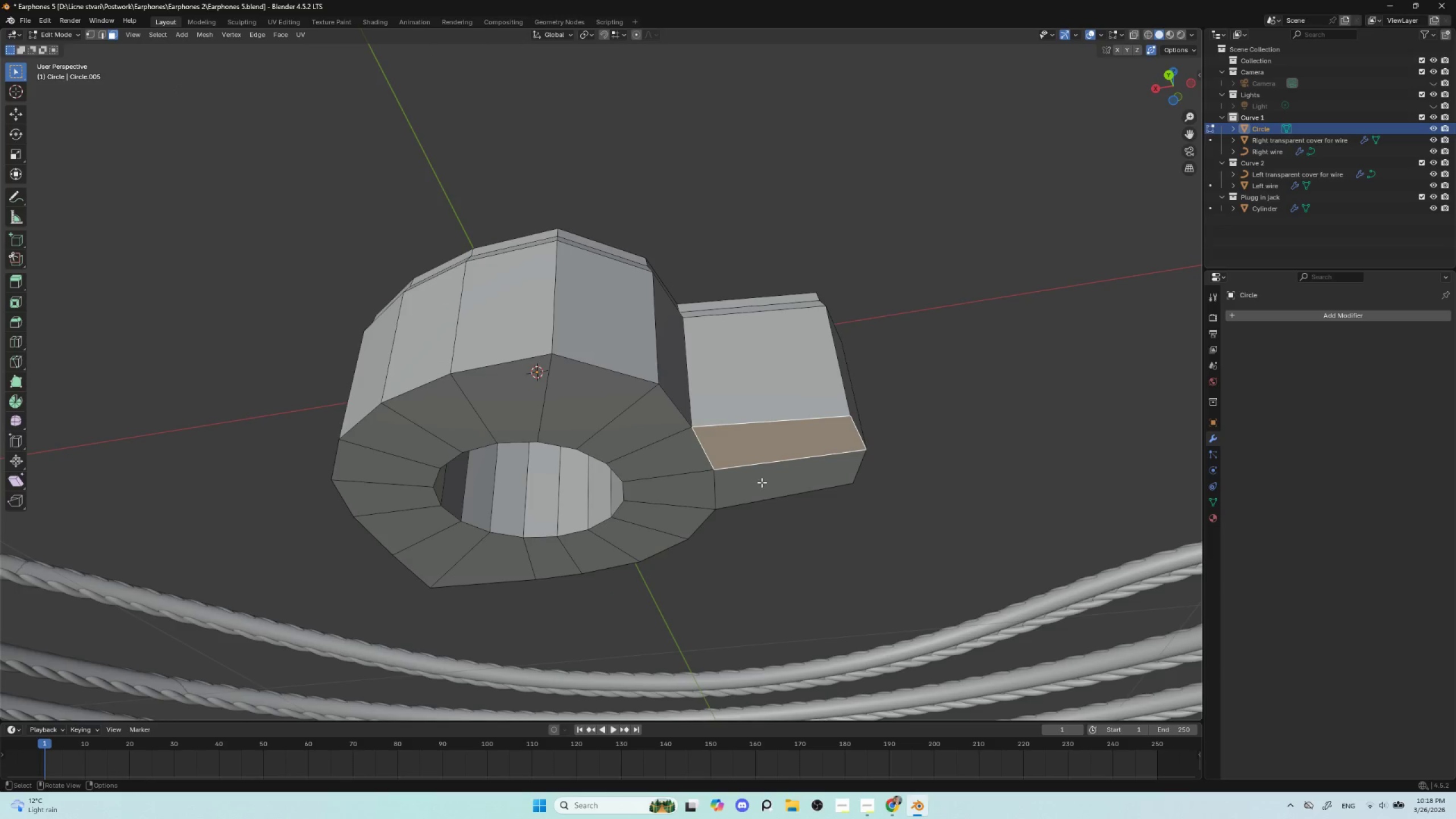 
hold_key(key=ShiftLeft, duration=0.58)
left_click([761, 482])
 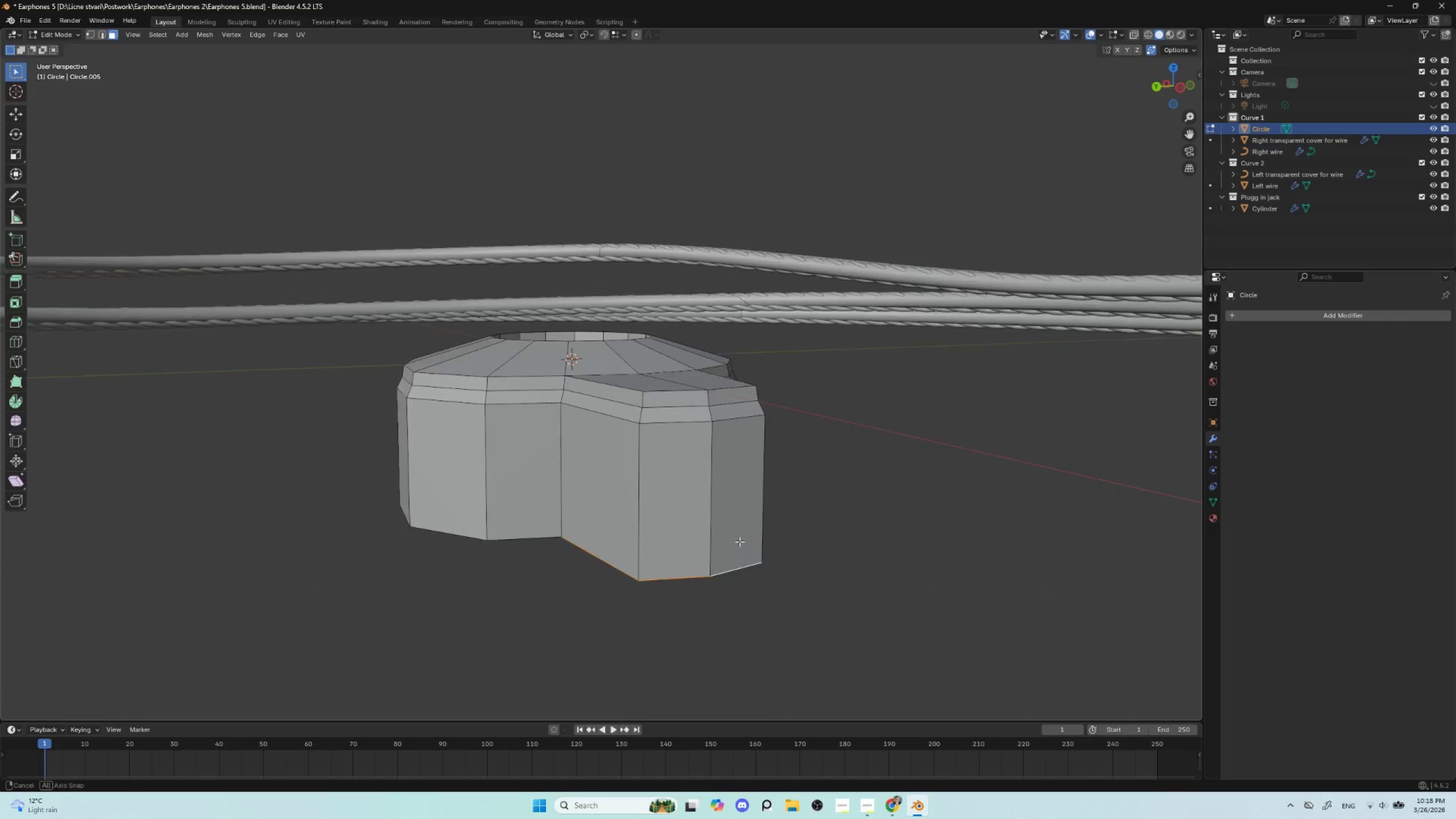 
hold_key(key=AltLeft, duration=0.45)
 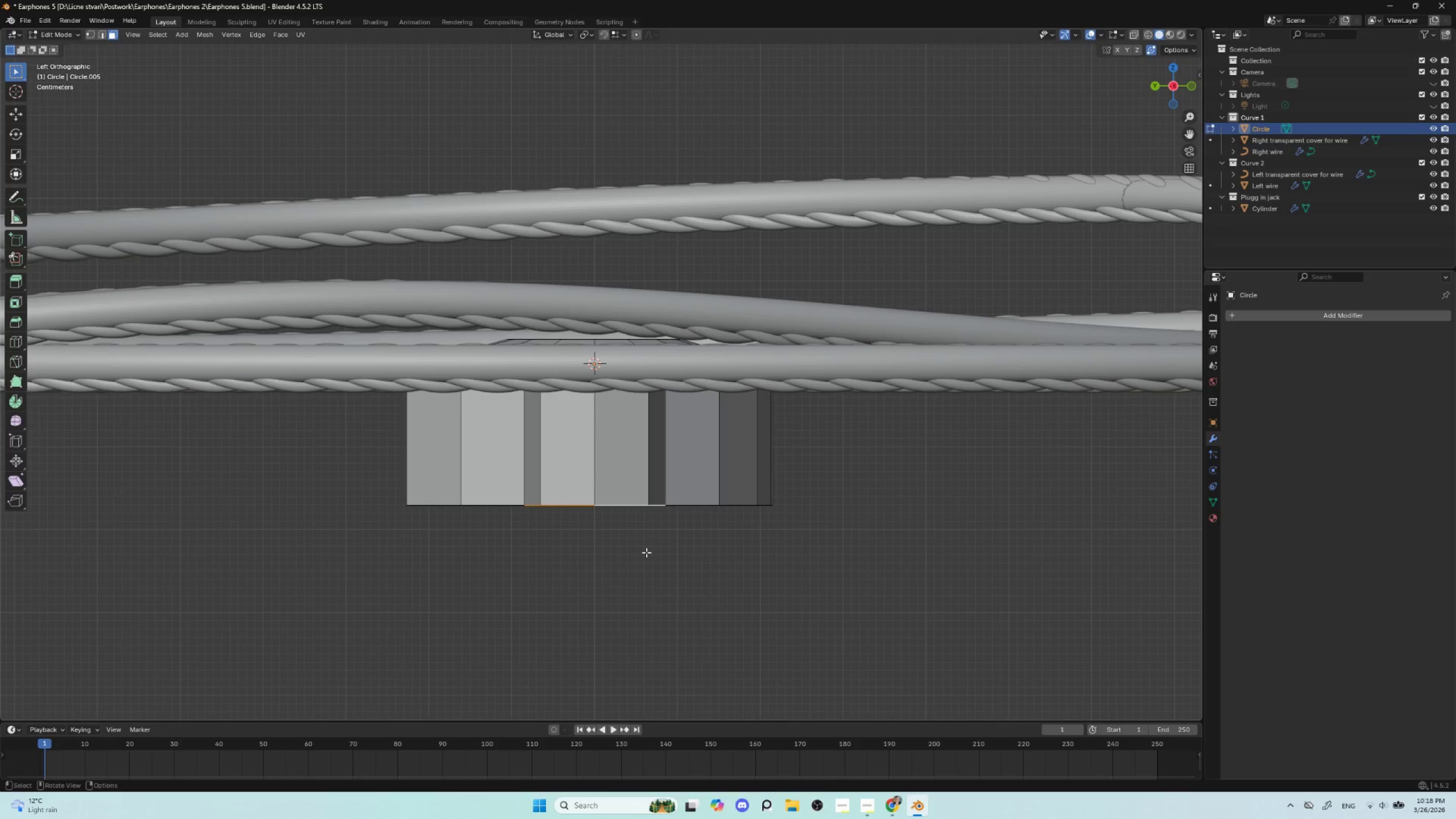 
key(E)
 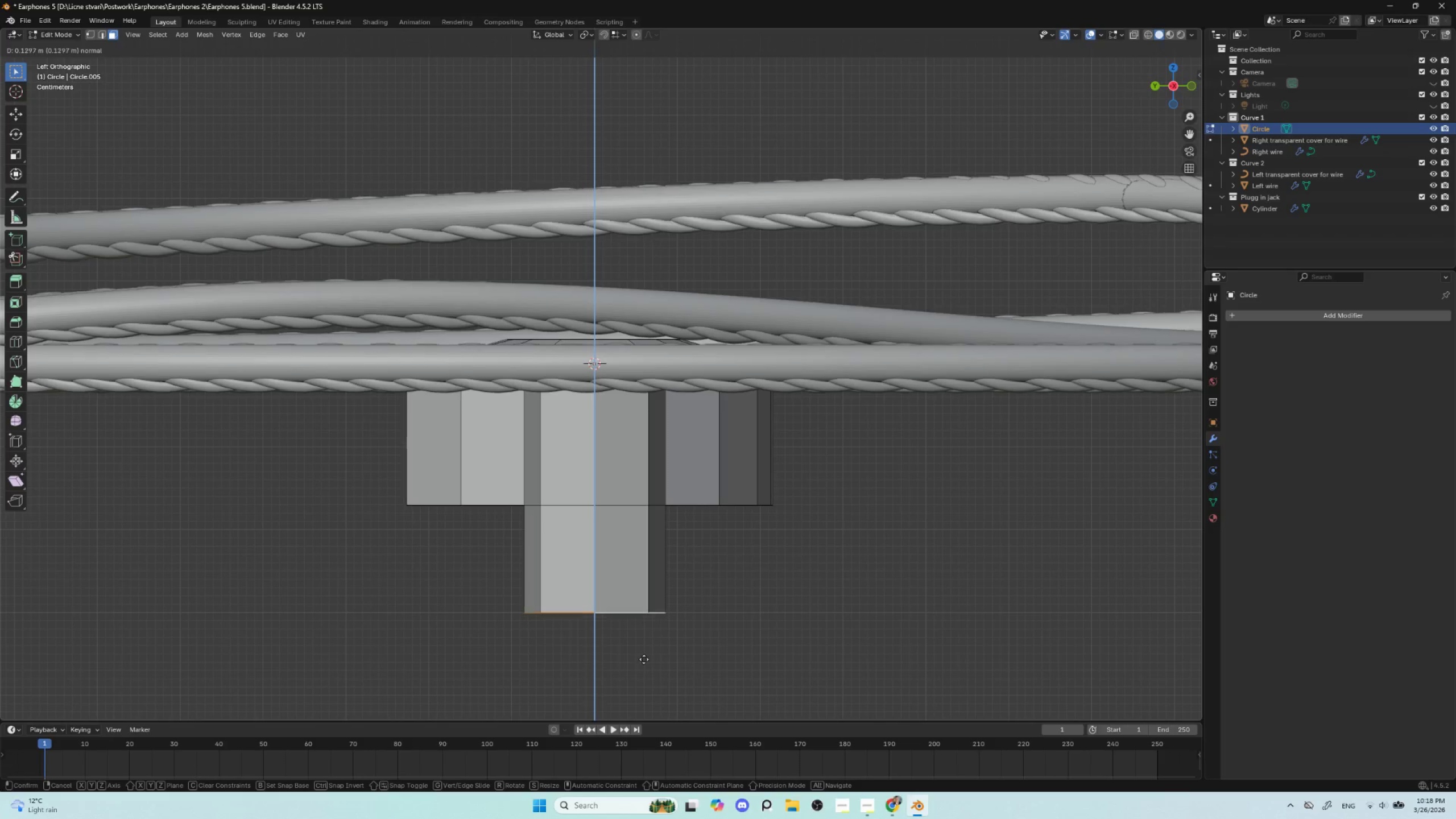 
left_click([644, 659])
 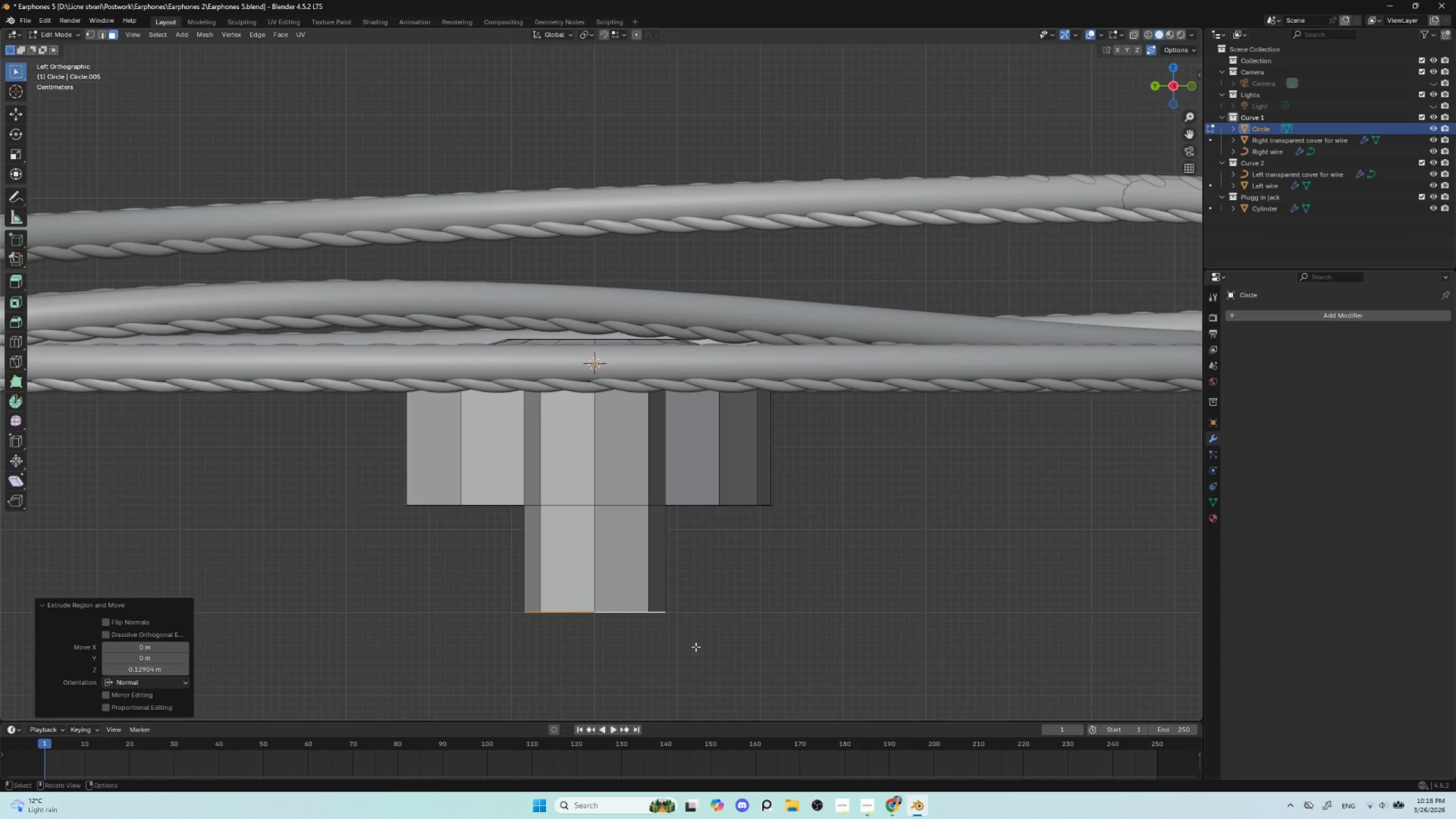 
wait(13.88)
 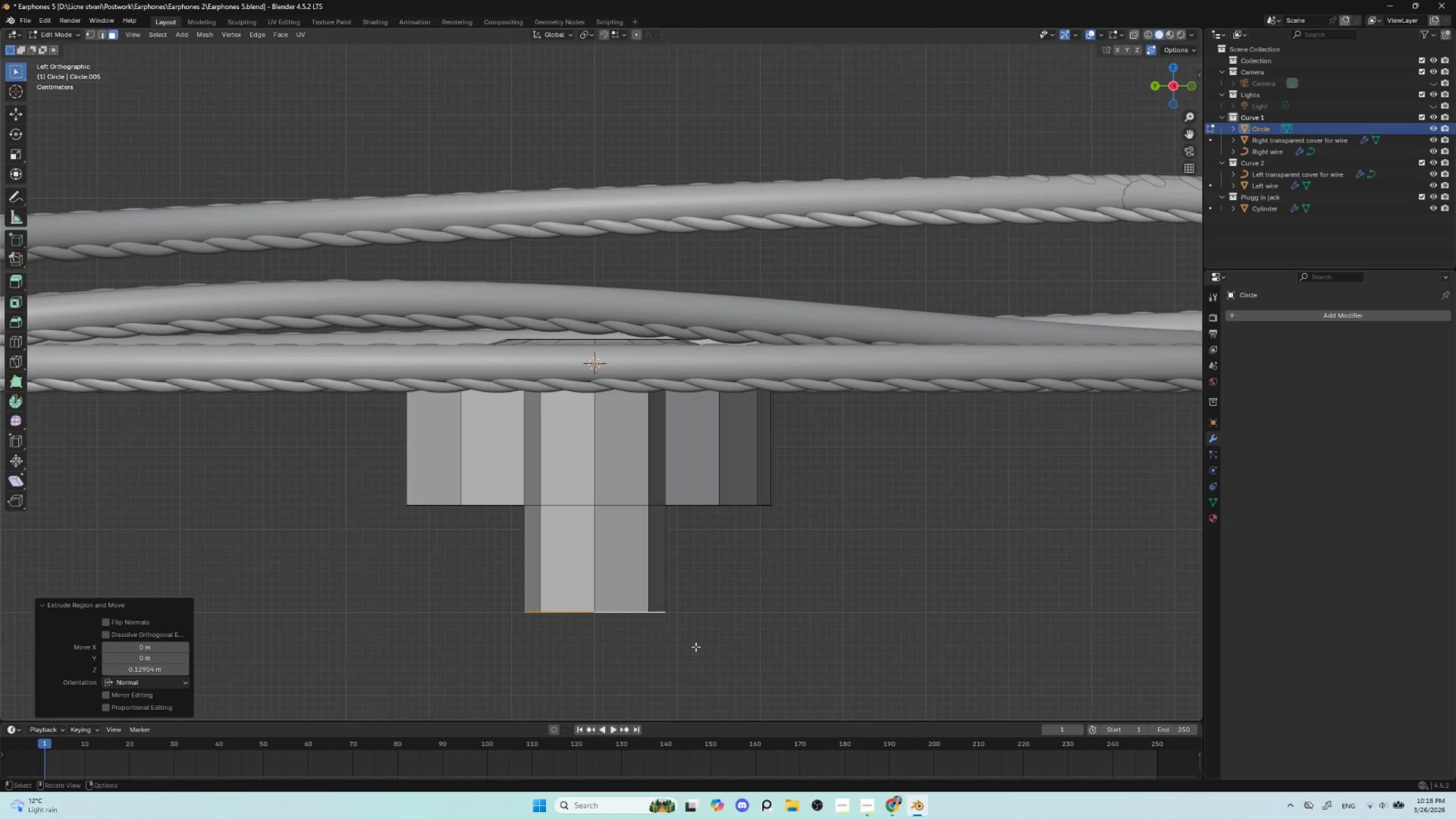 
key(Control+Z)
 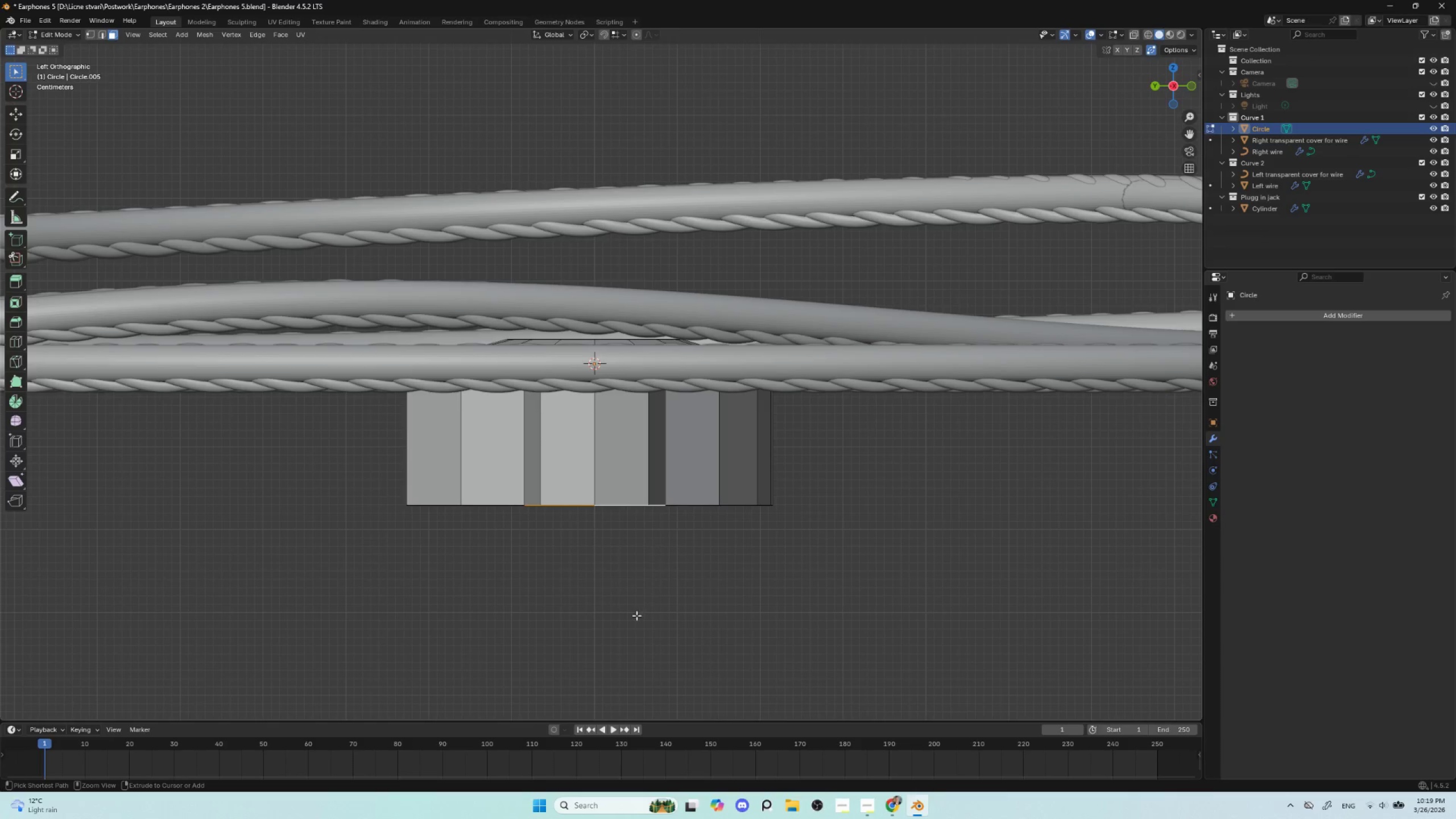 
right_click([650, 617])
 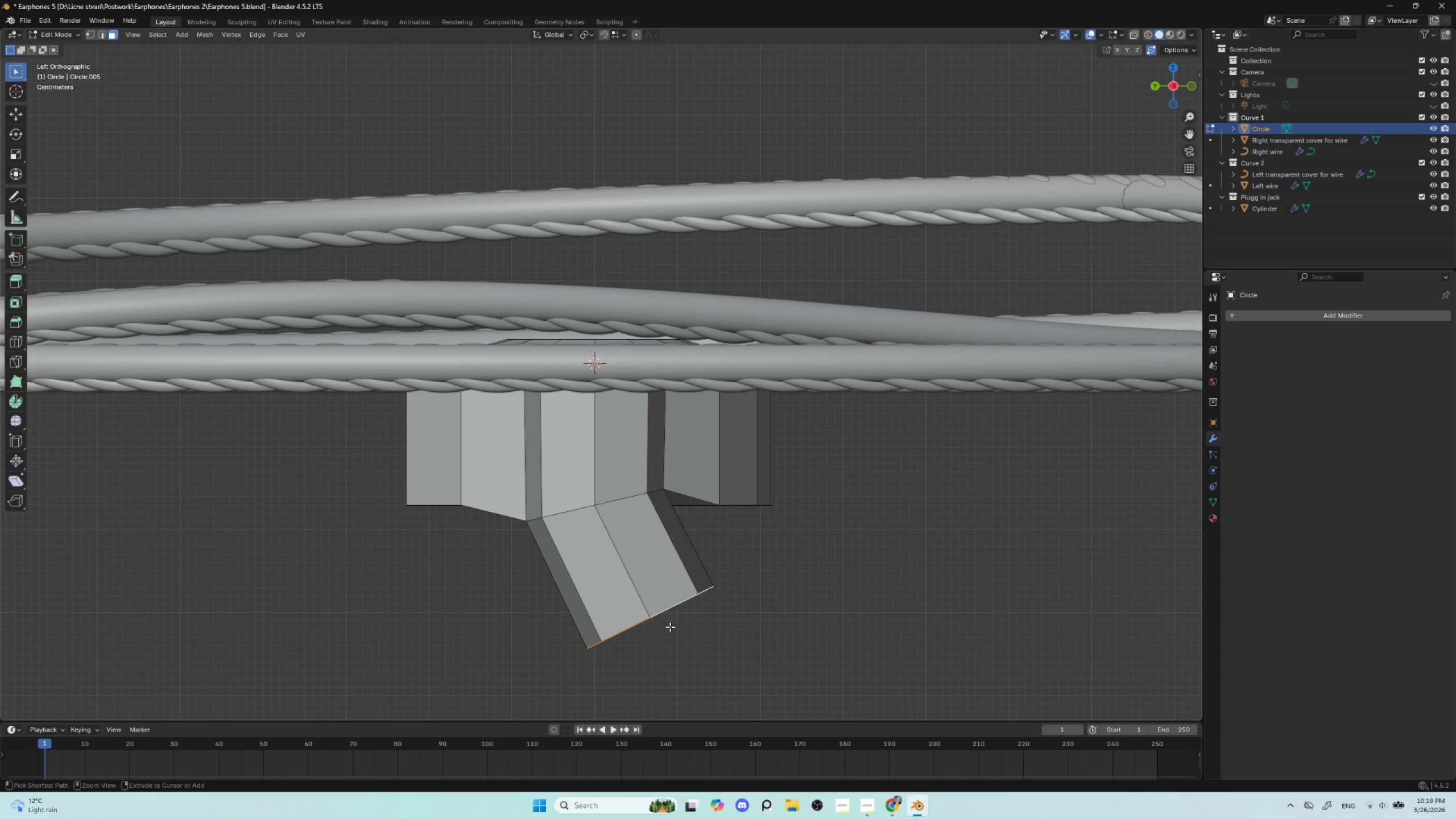 
key(Control+Z)
 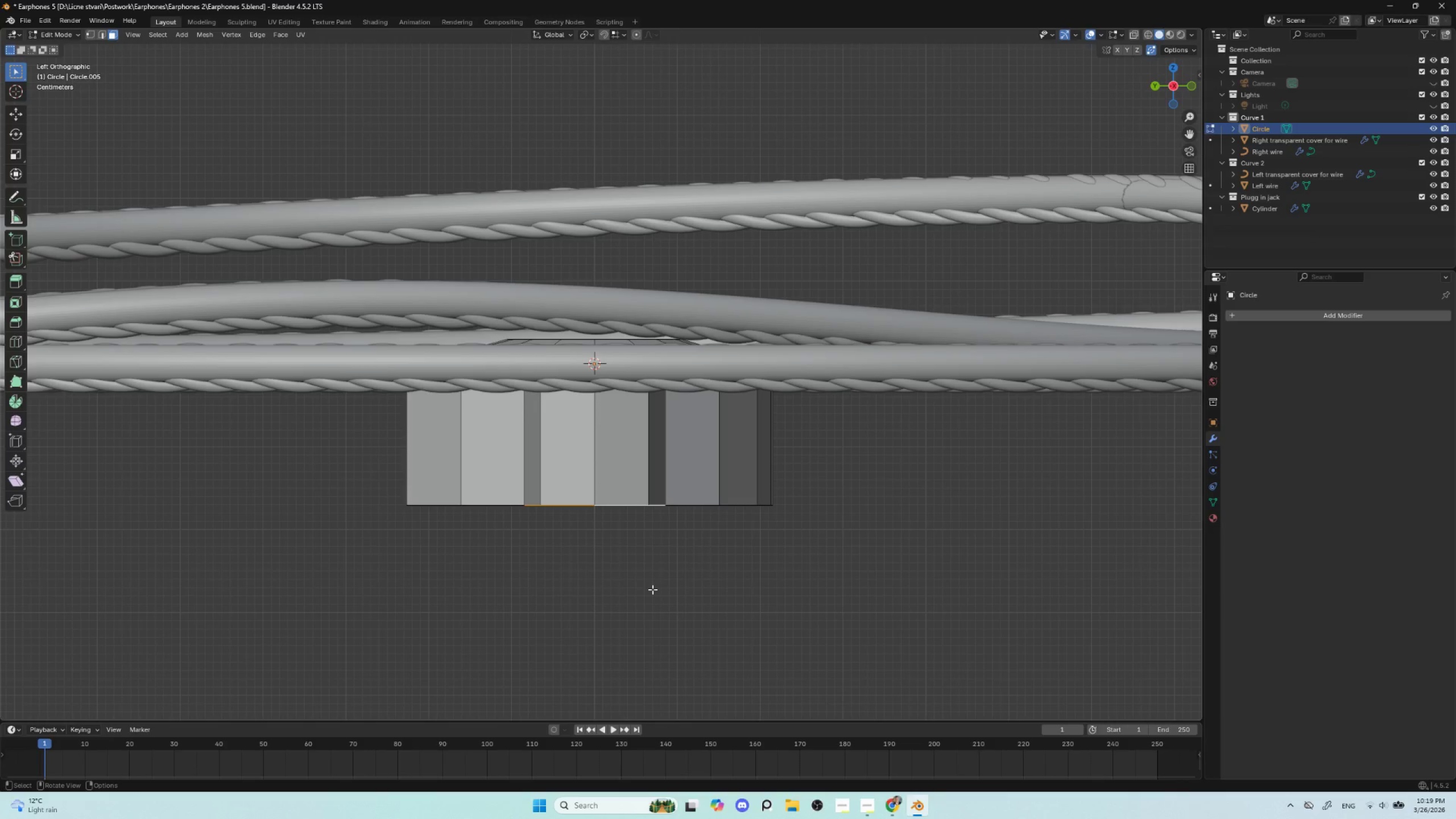 
key(E)
 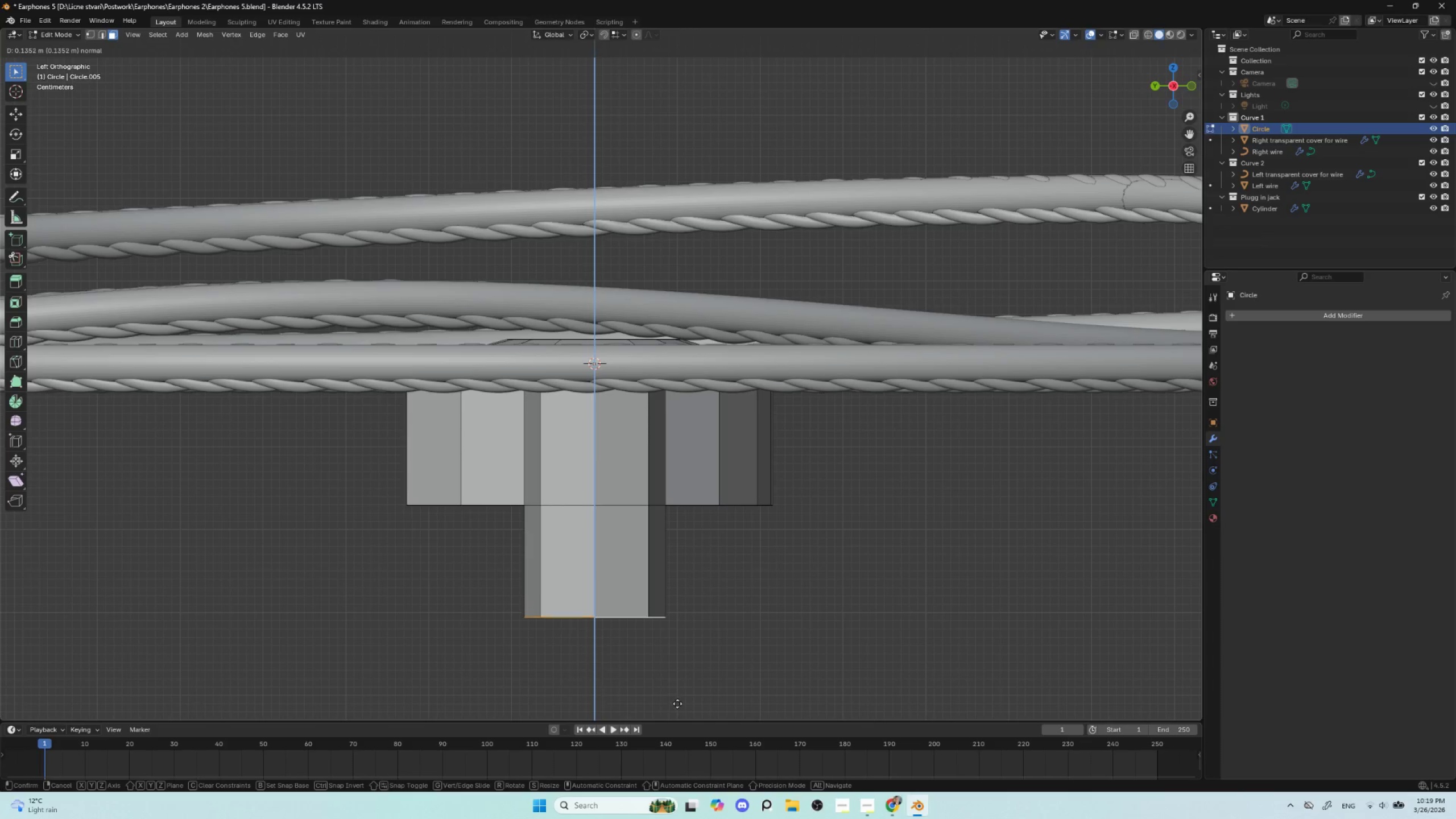 
left_click([677, 704])
 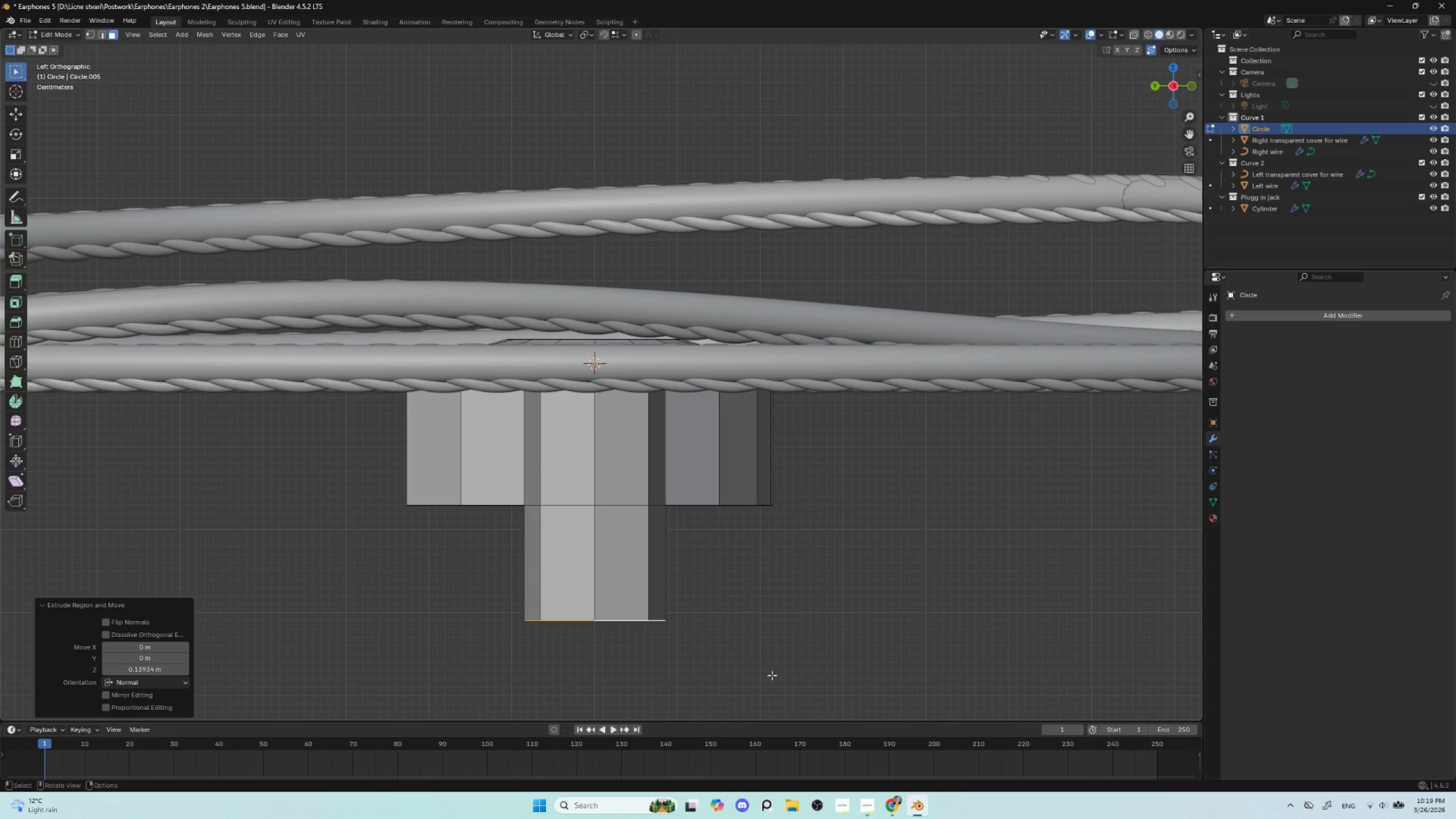 
key(G)
 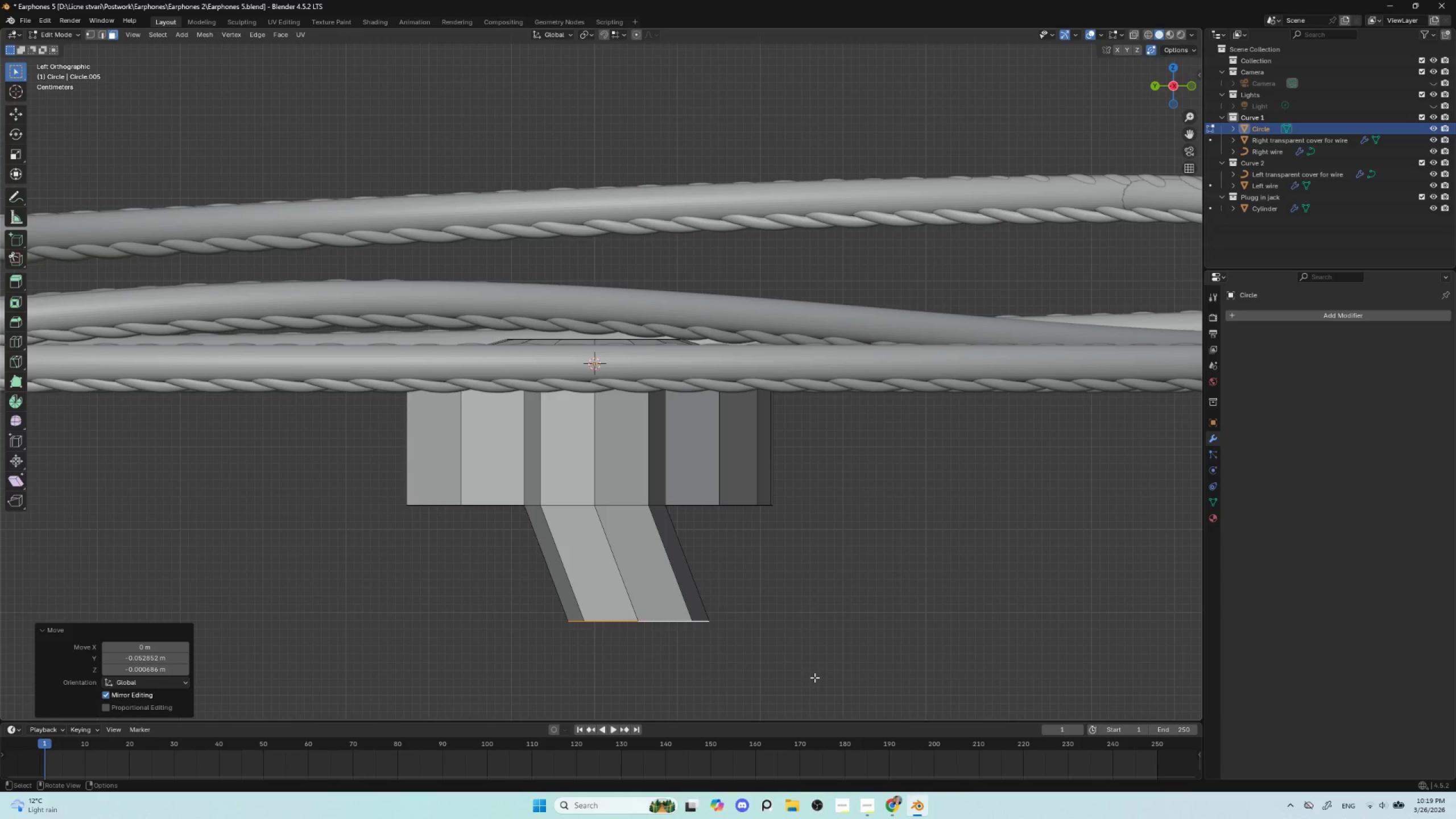 
key(R)
 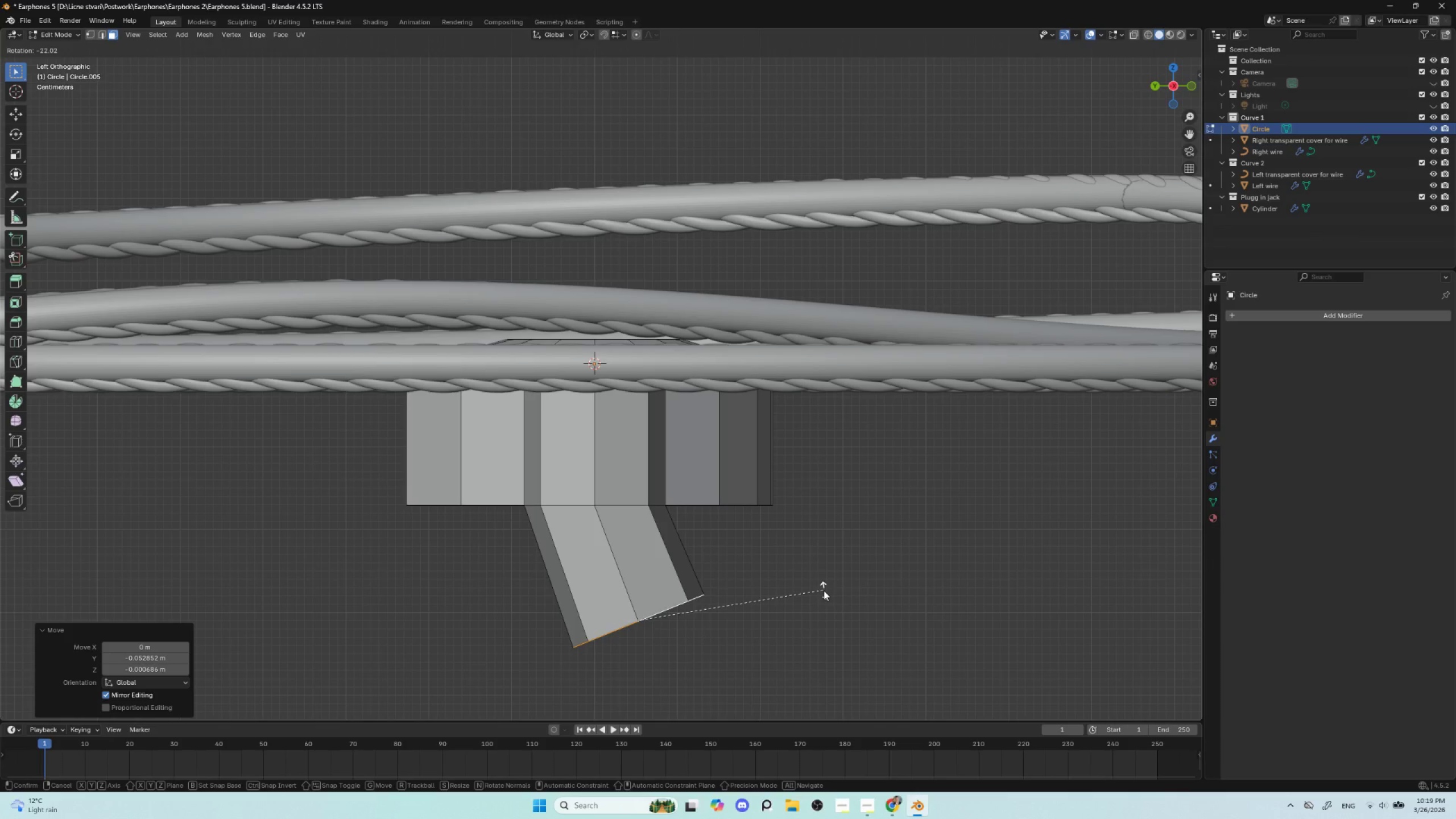 
left_click([824, 590])
 